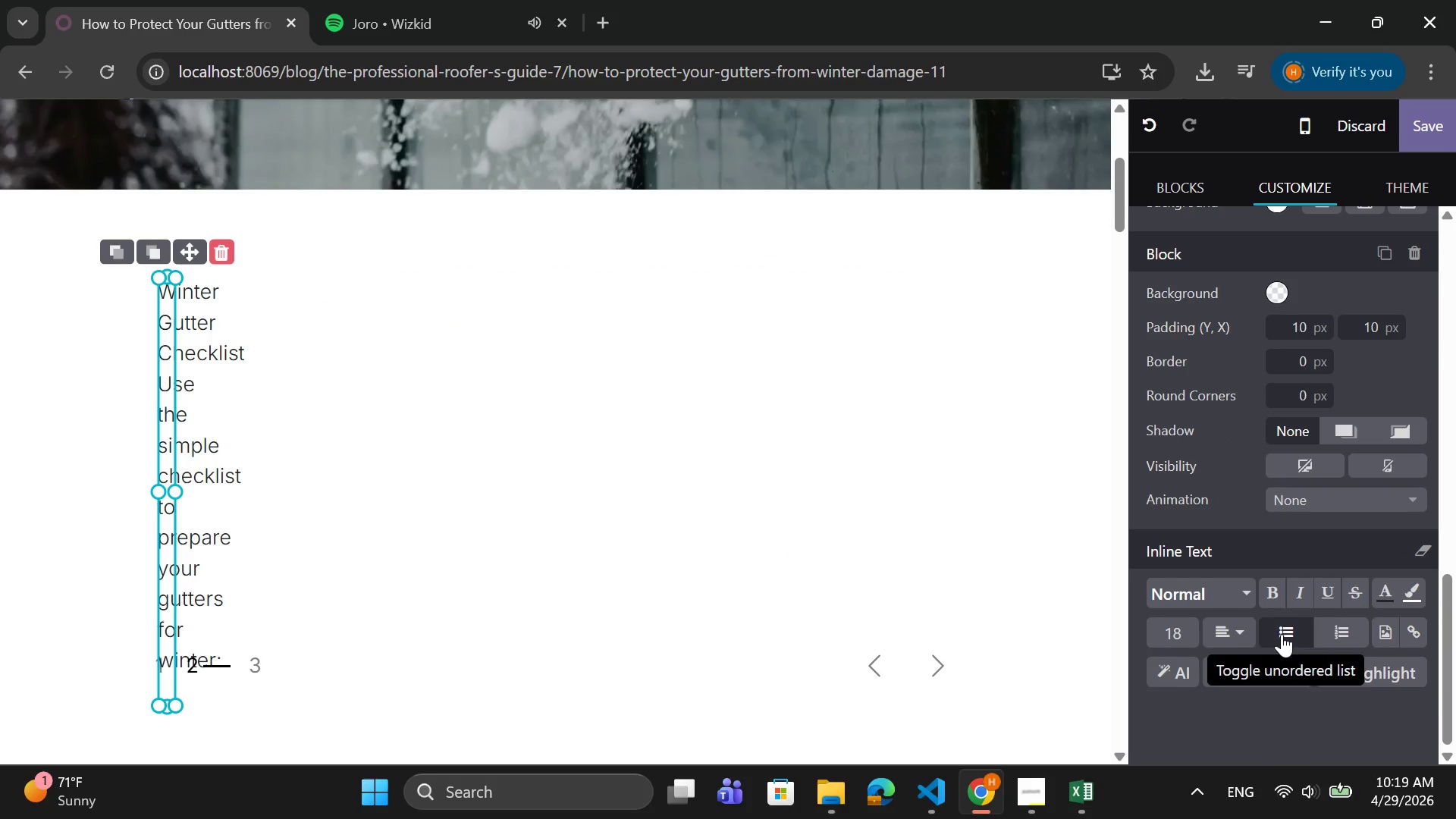 
key(Control+Z)
 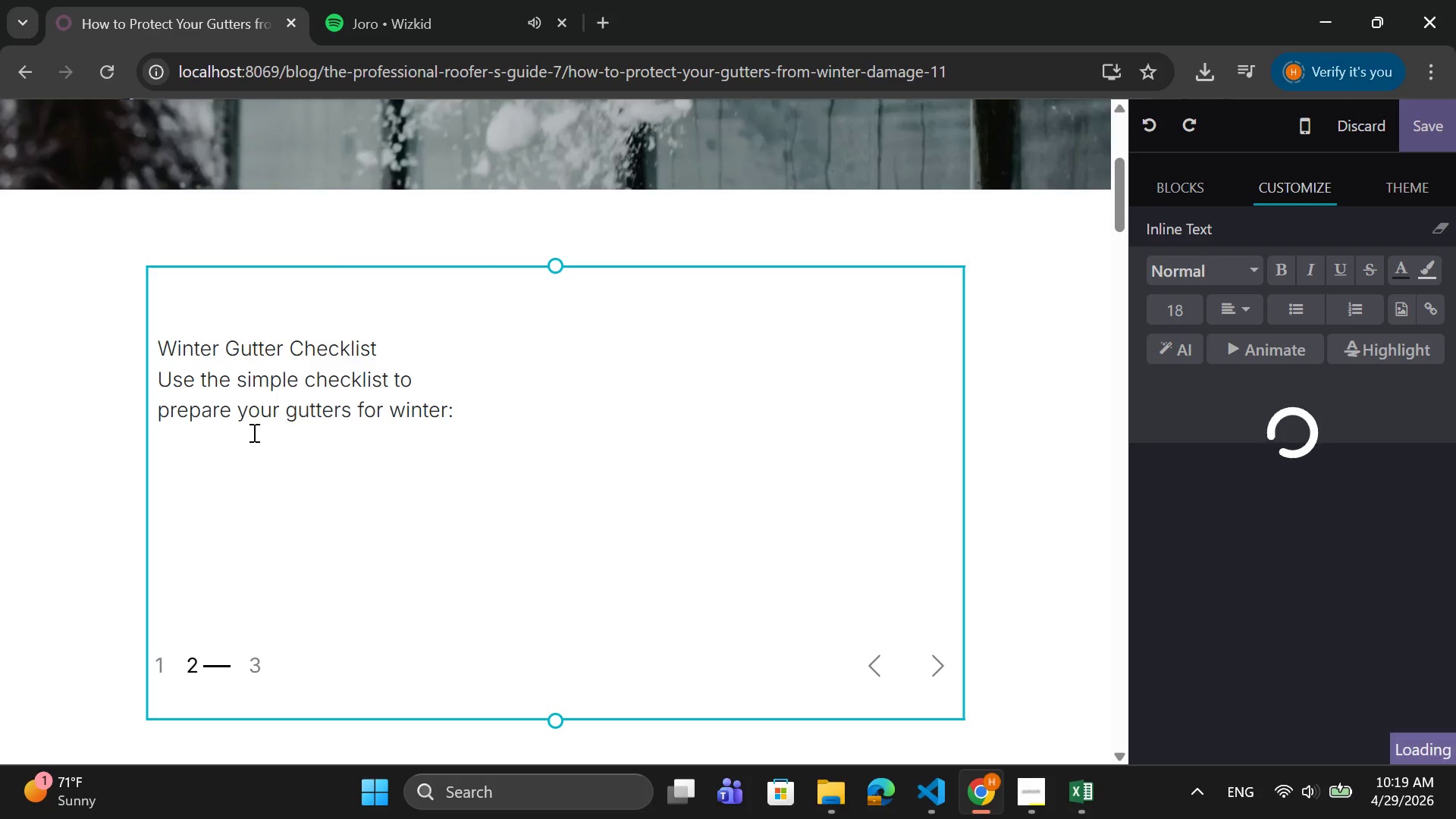 
left_click([200, 445])
 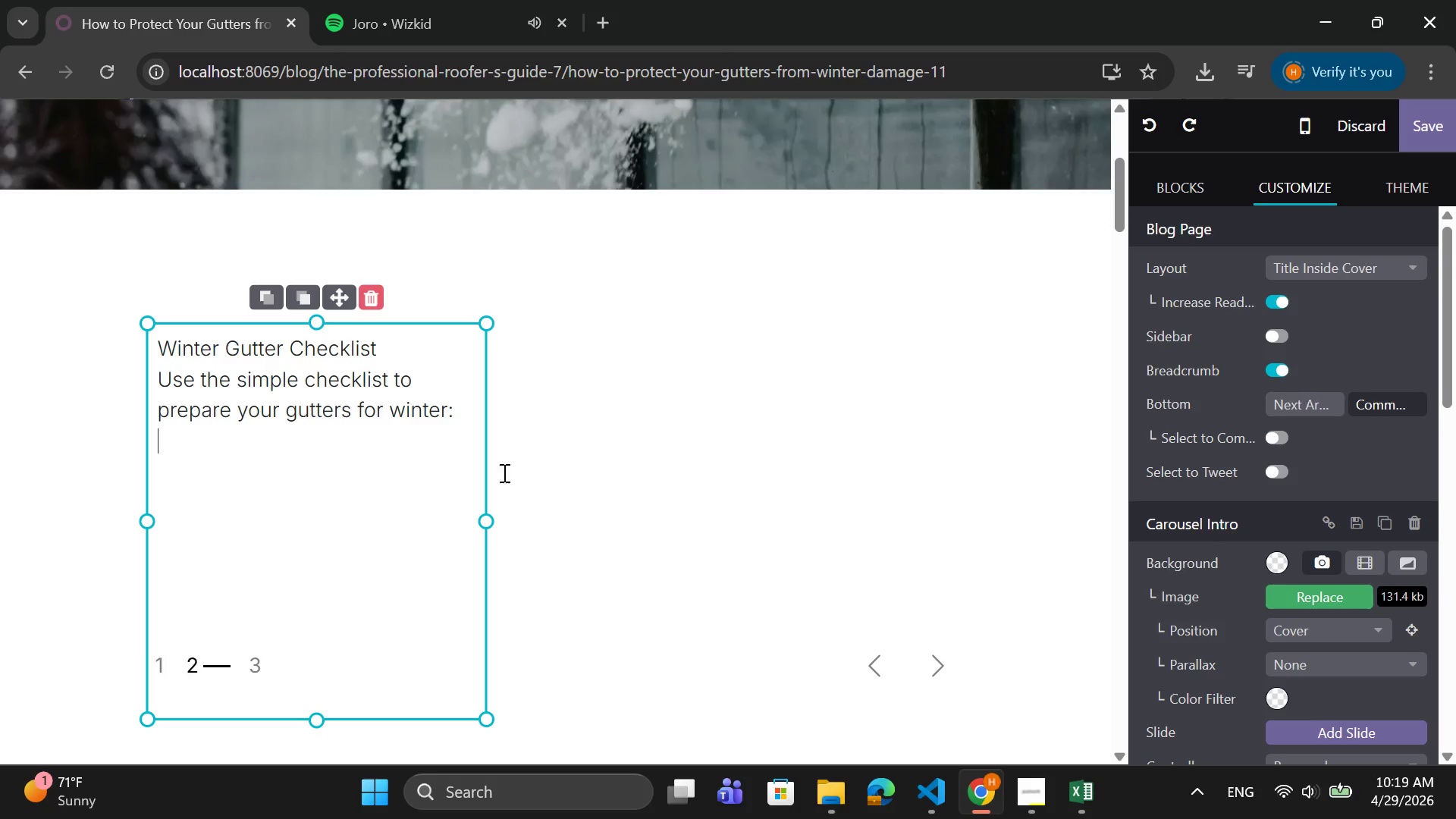 
left_click_drag(start_coordinate=[467, 406], to_coordinate=[158, 381])
 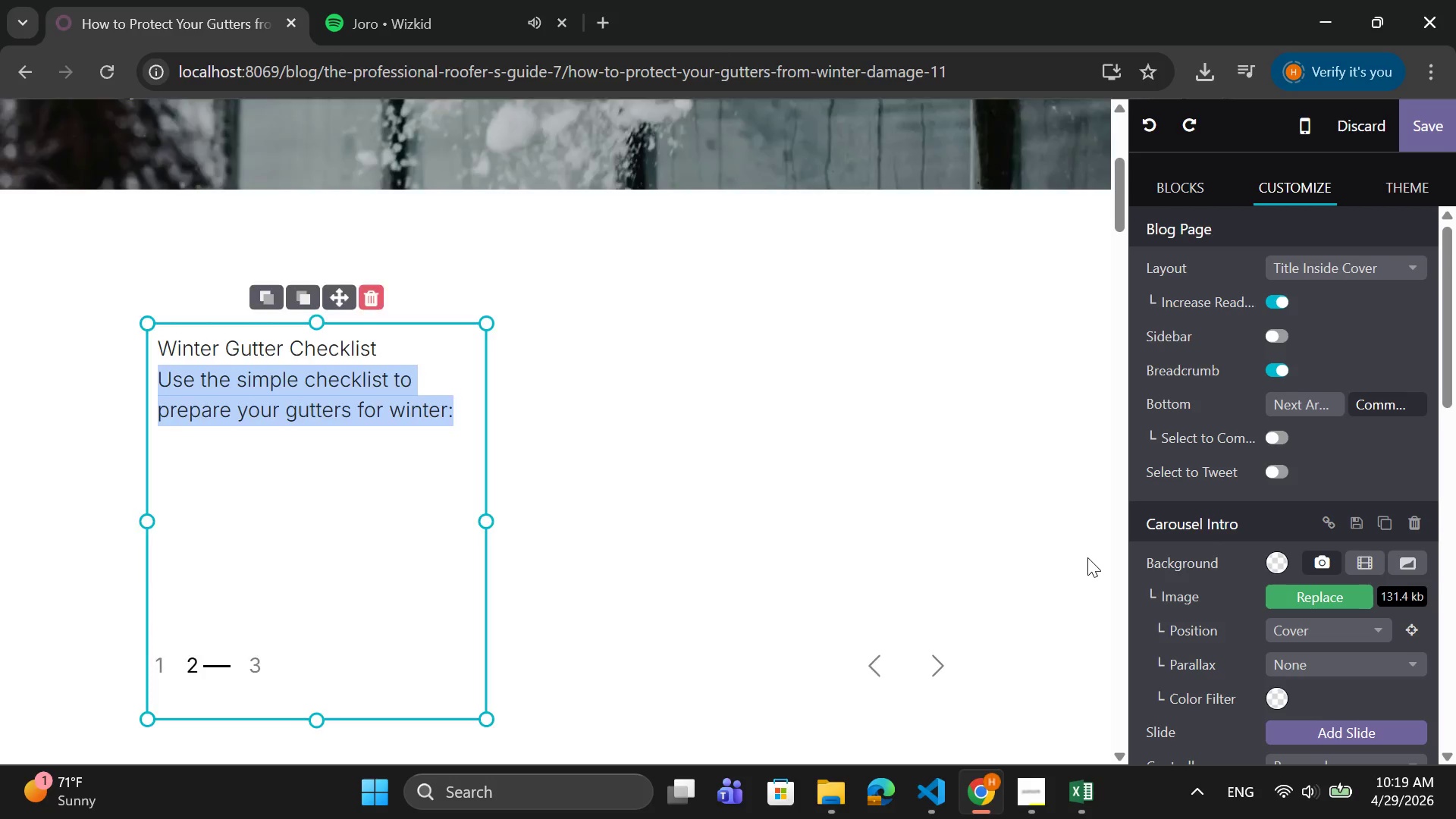 
scroll: coordinate [580, 496], scroll_direction: down, amount: 11.0
 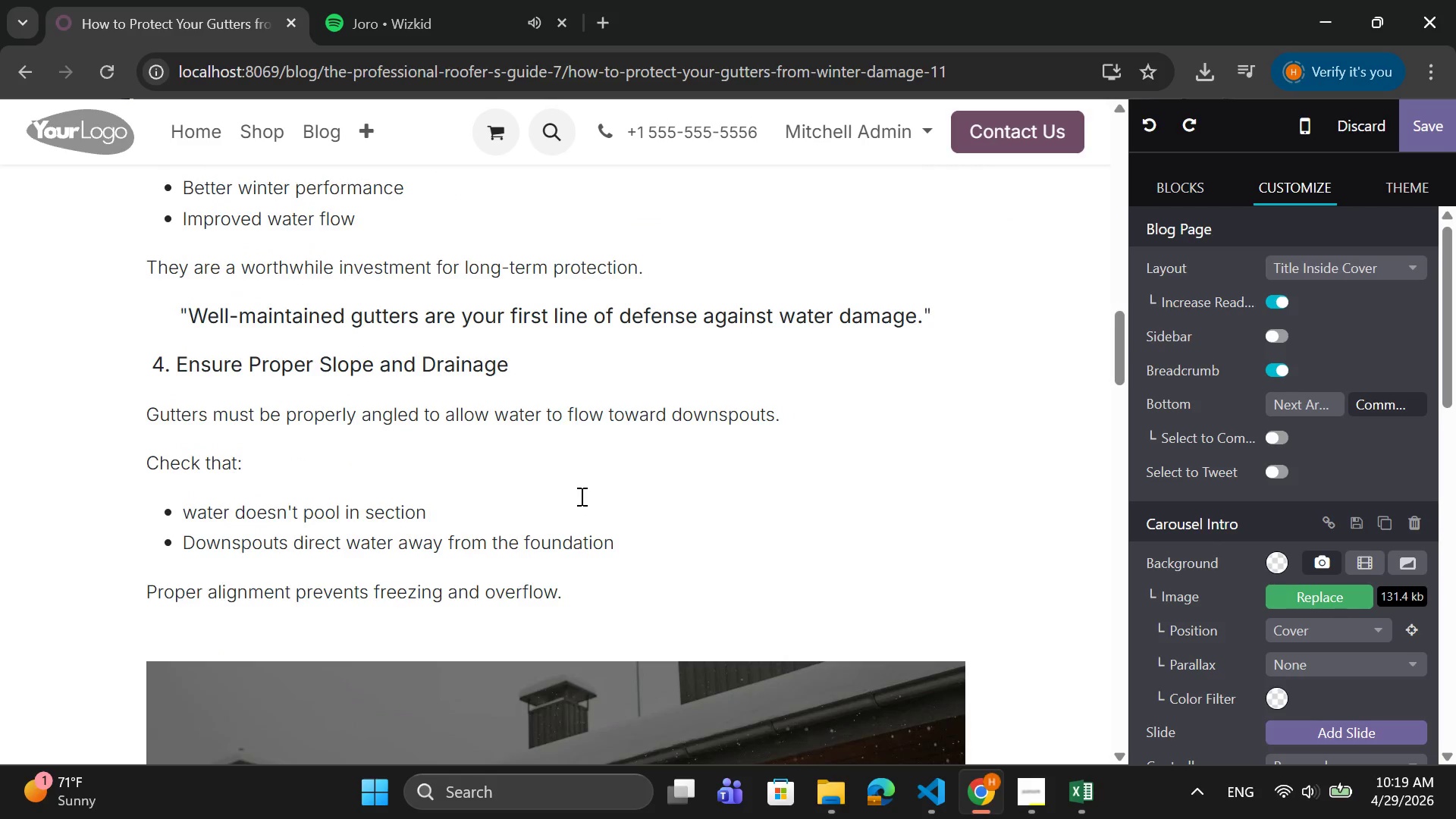 
scroll: coordinate [582, 495], scroll_direction: up, amount: 10.0
 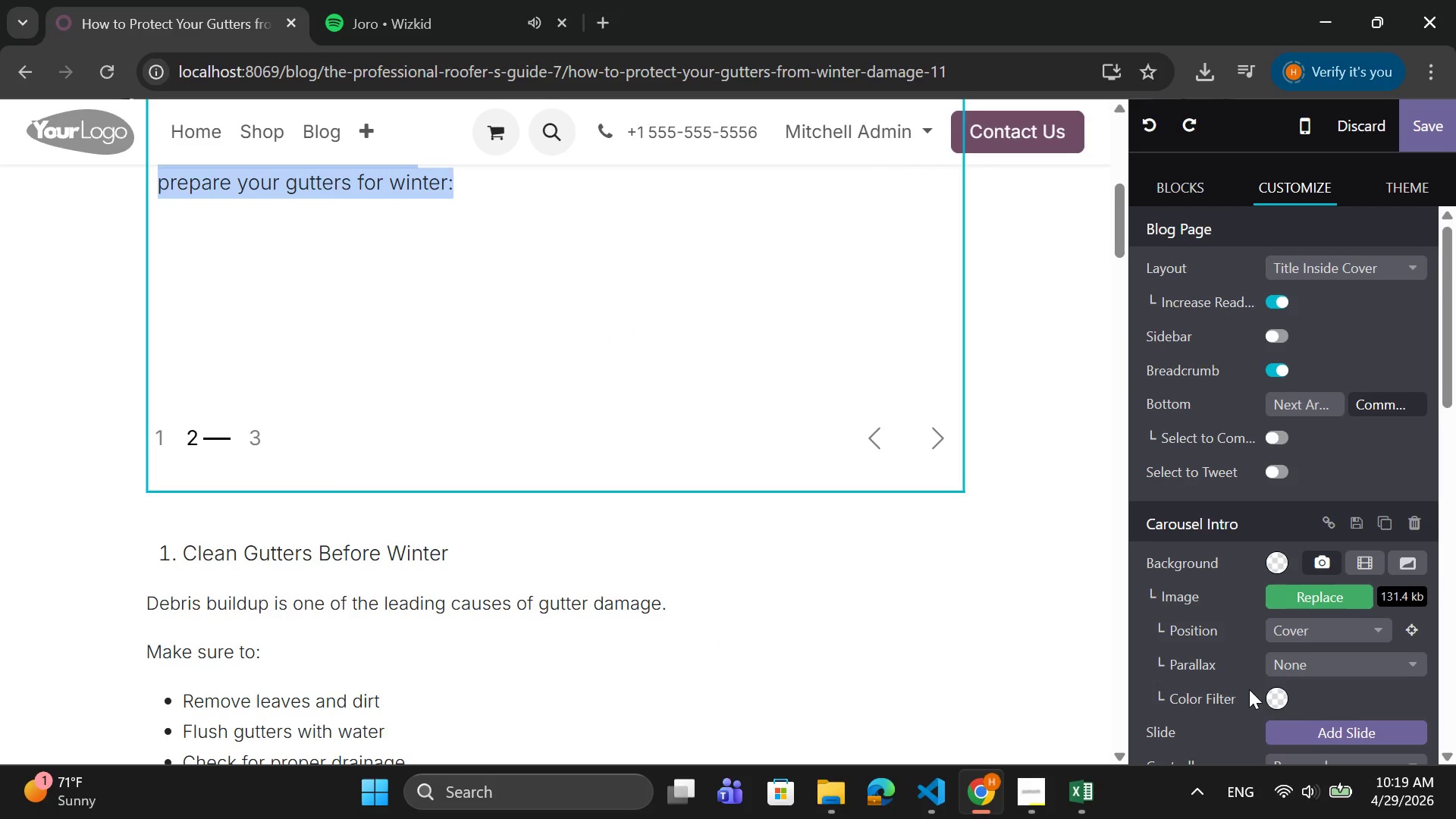 
scroll: coordinate [1206, 686], scroll_direction: down, amount: 15.0
 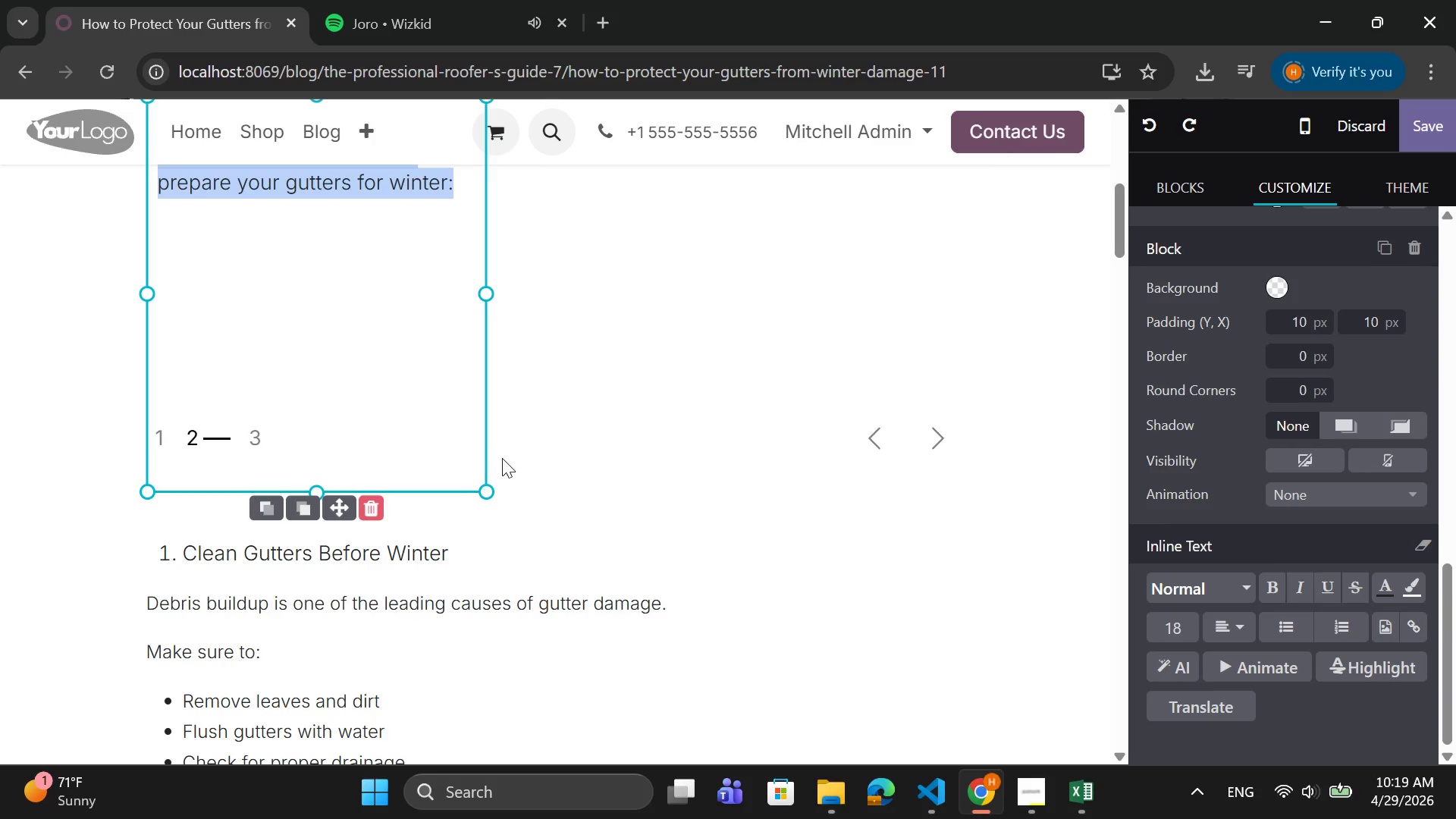 
scroll: coordinate [501, 457], scroll_direction: up, amount: 1.0
 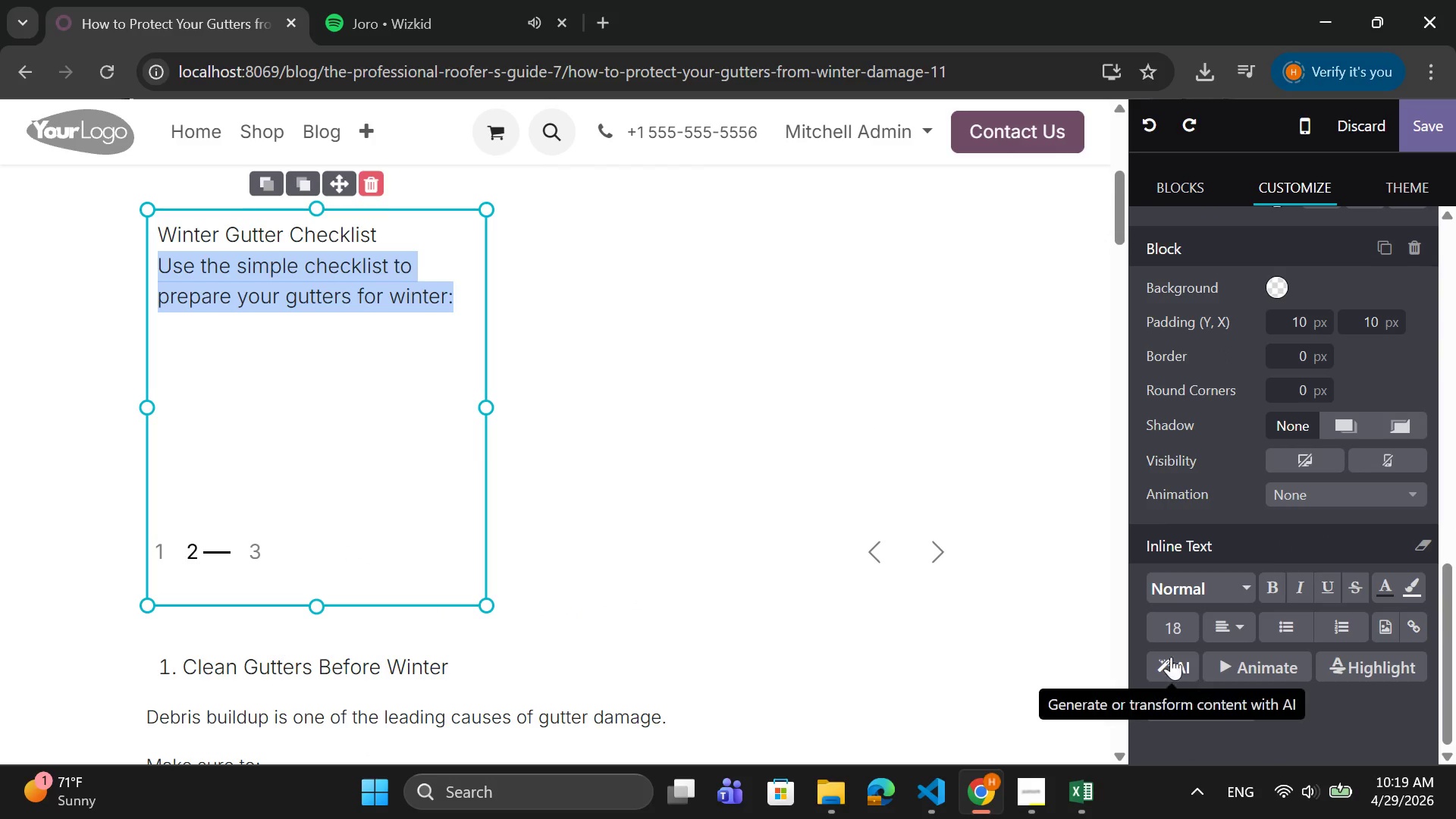 
left_click([1158, 623])
 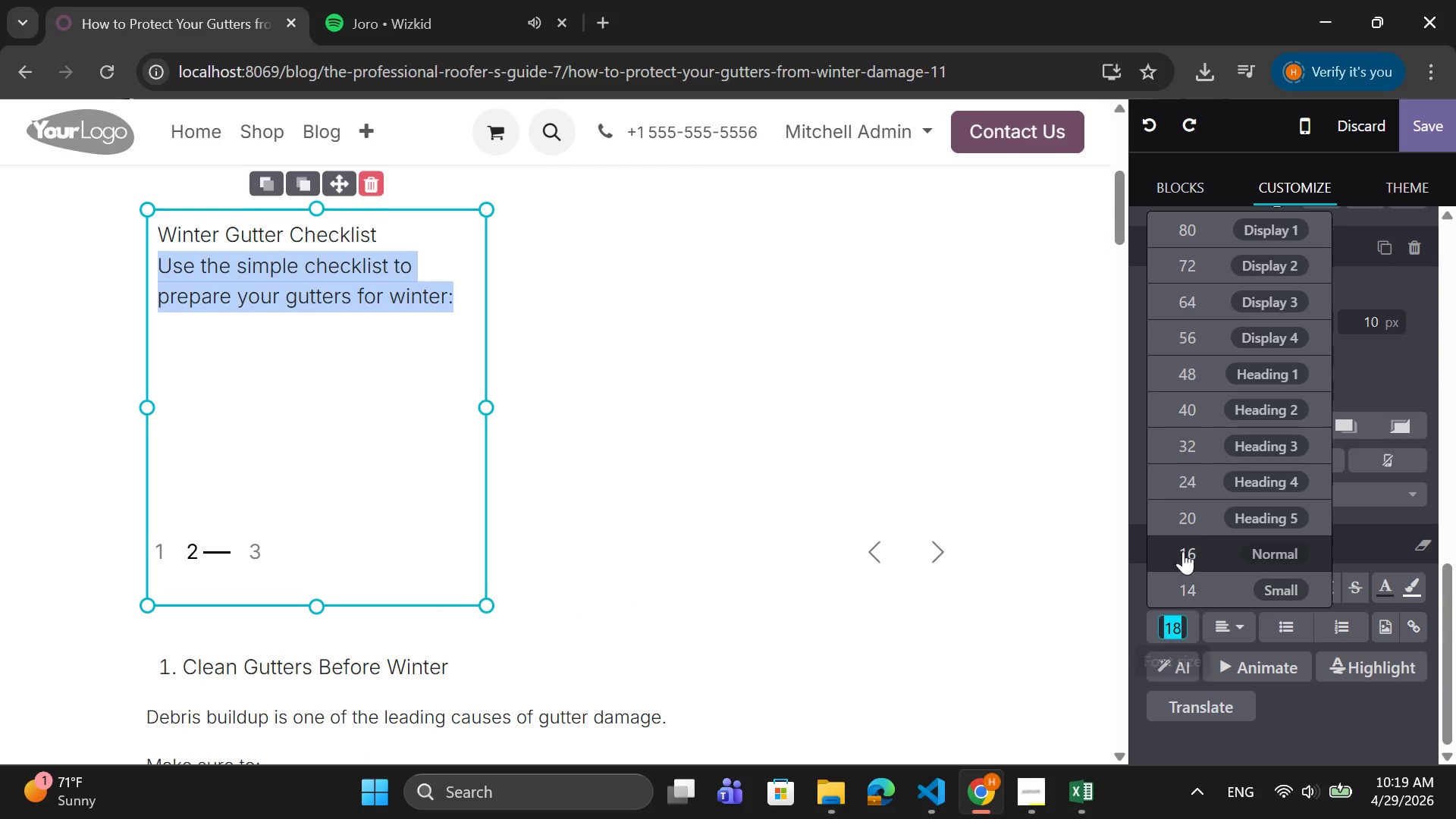 
left_click([1183, 551])
 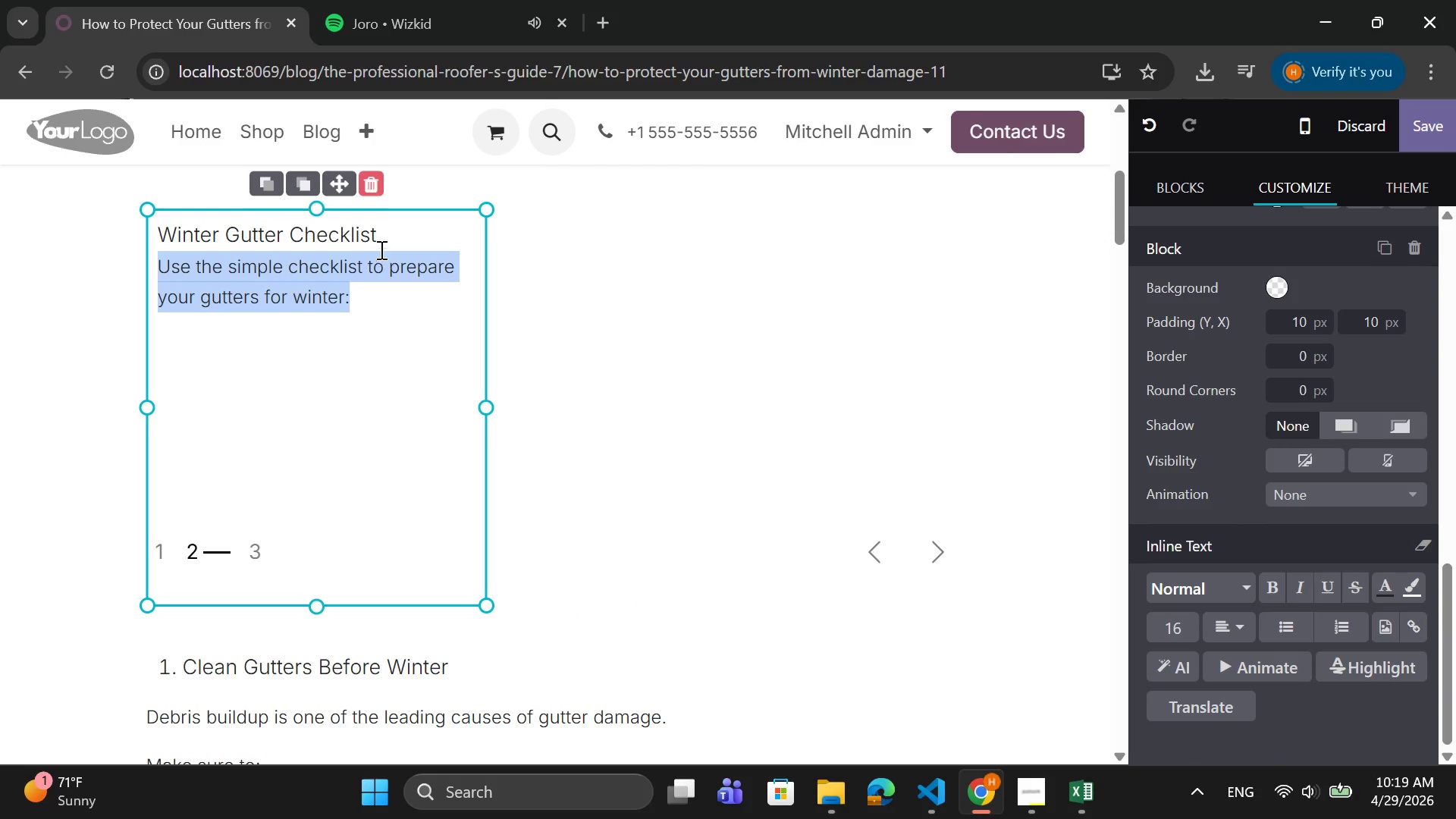 
left_click_drag(start_coordinate=[384, 239], to_coordinate=[154, 234])
 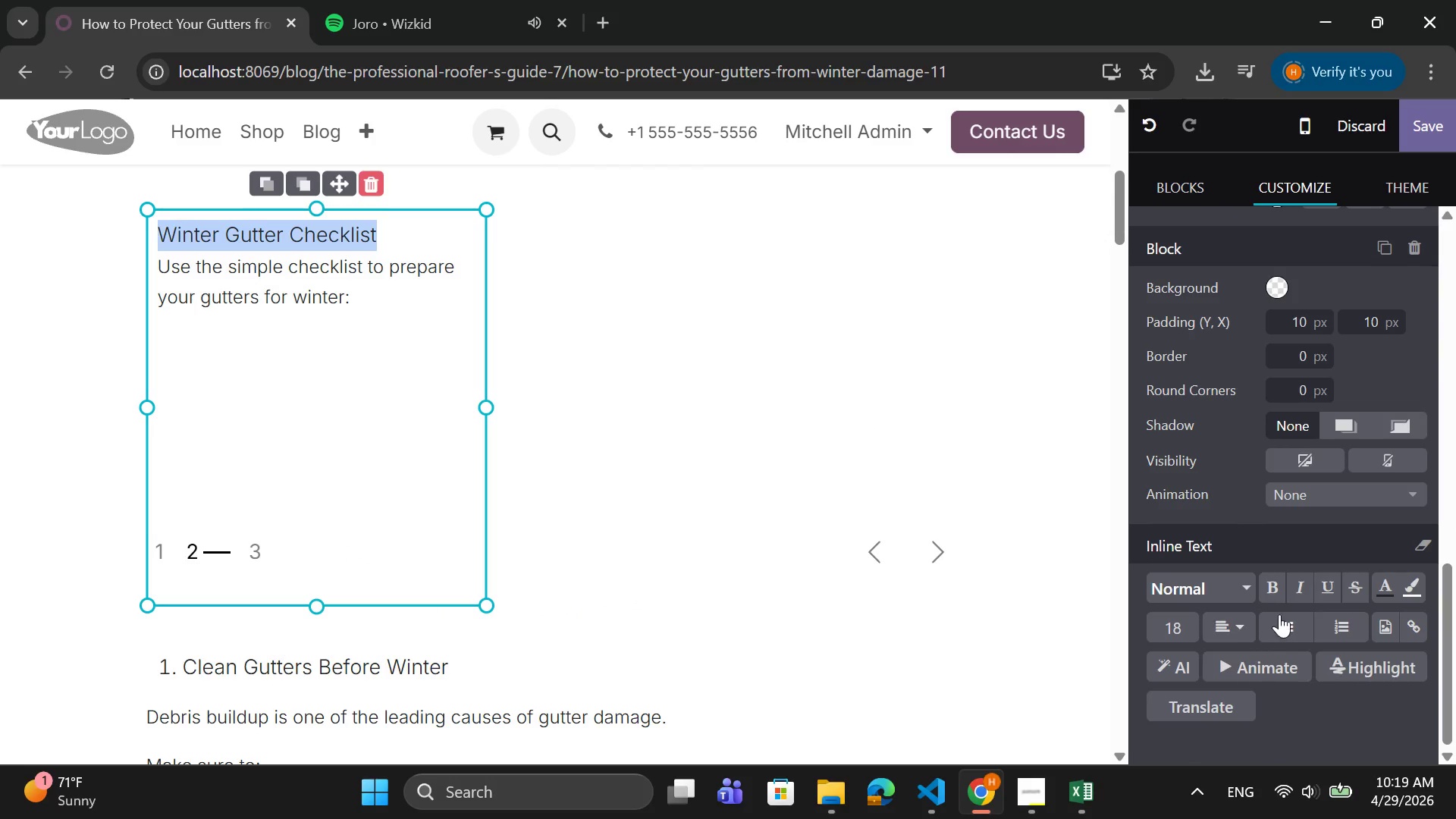 
left_click([1269, 592])
 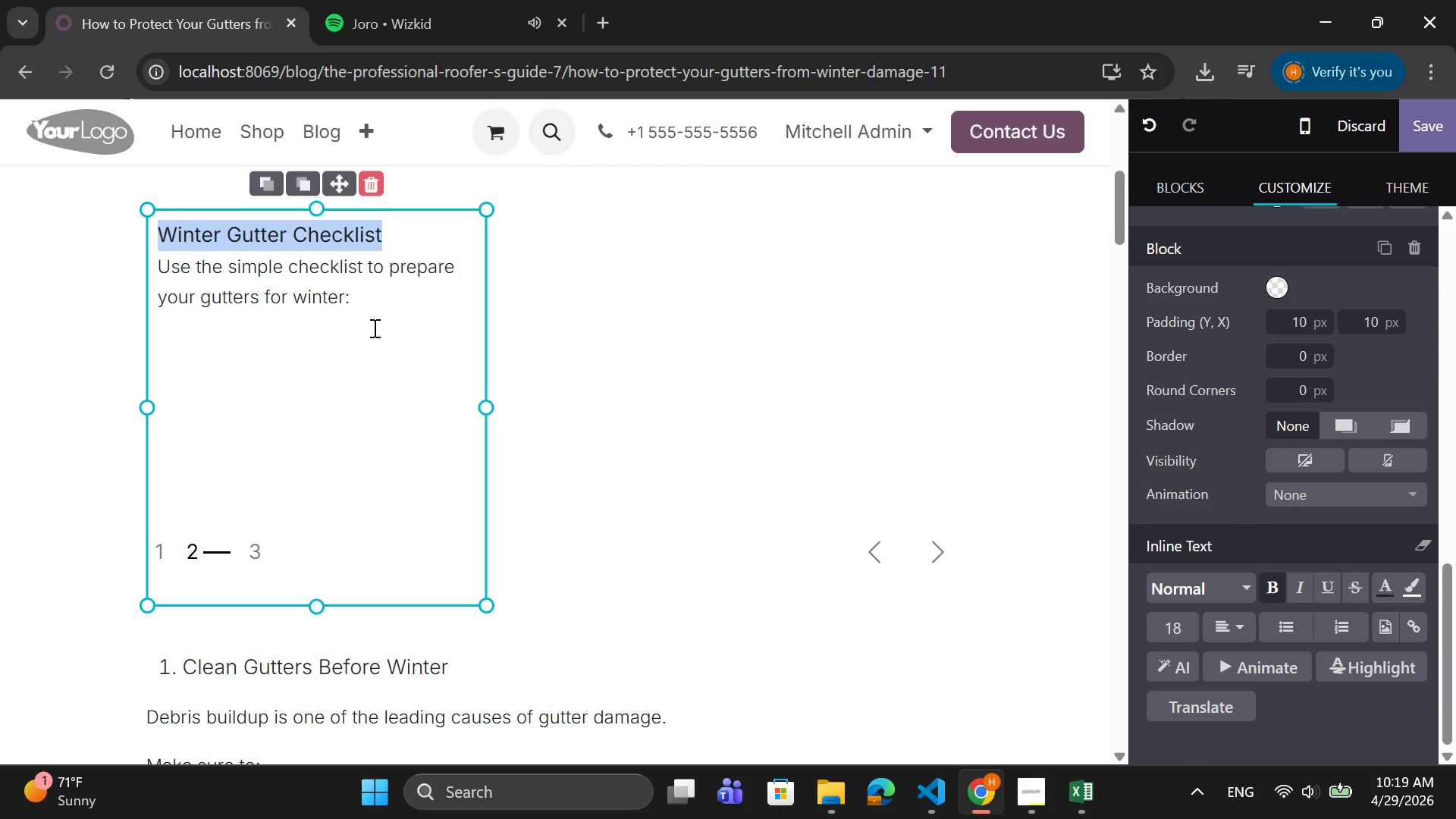 
left_click([378, 306])
 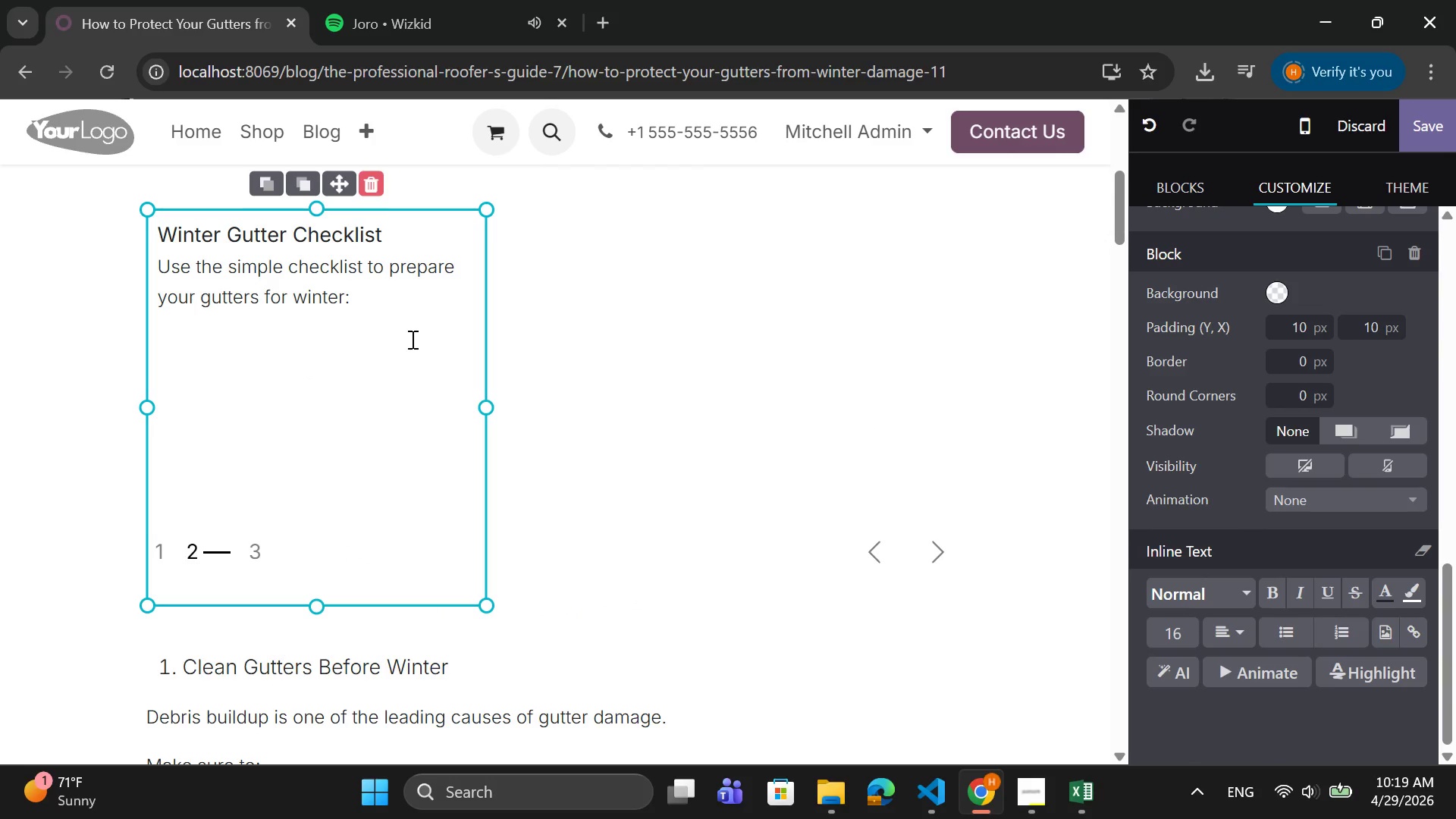 
key(Enter)
 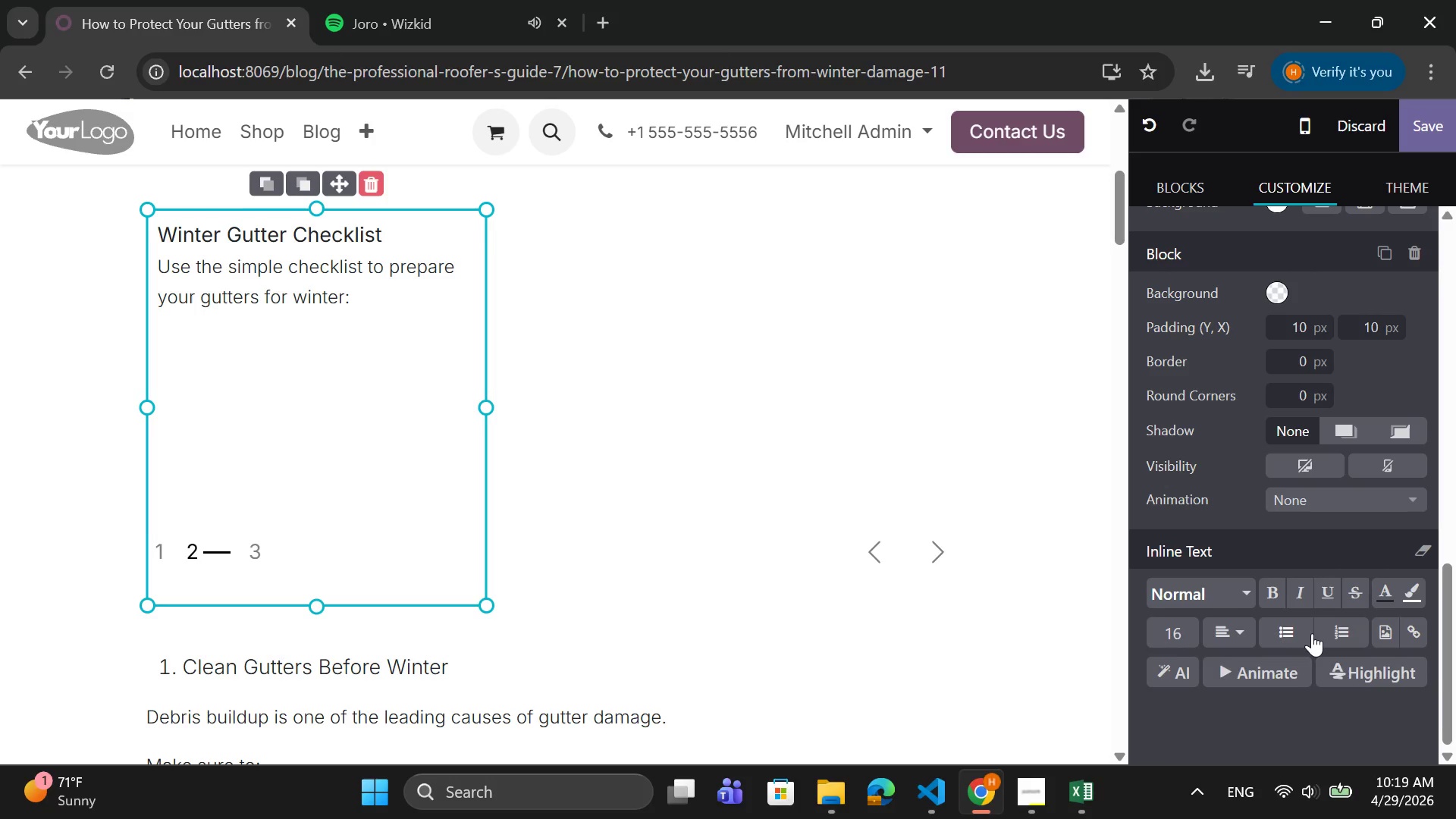 
left_click([1291, 636])
 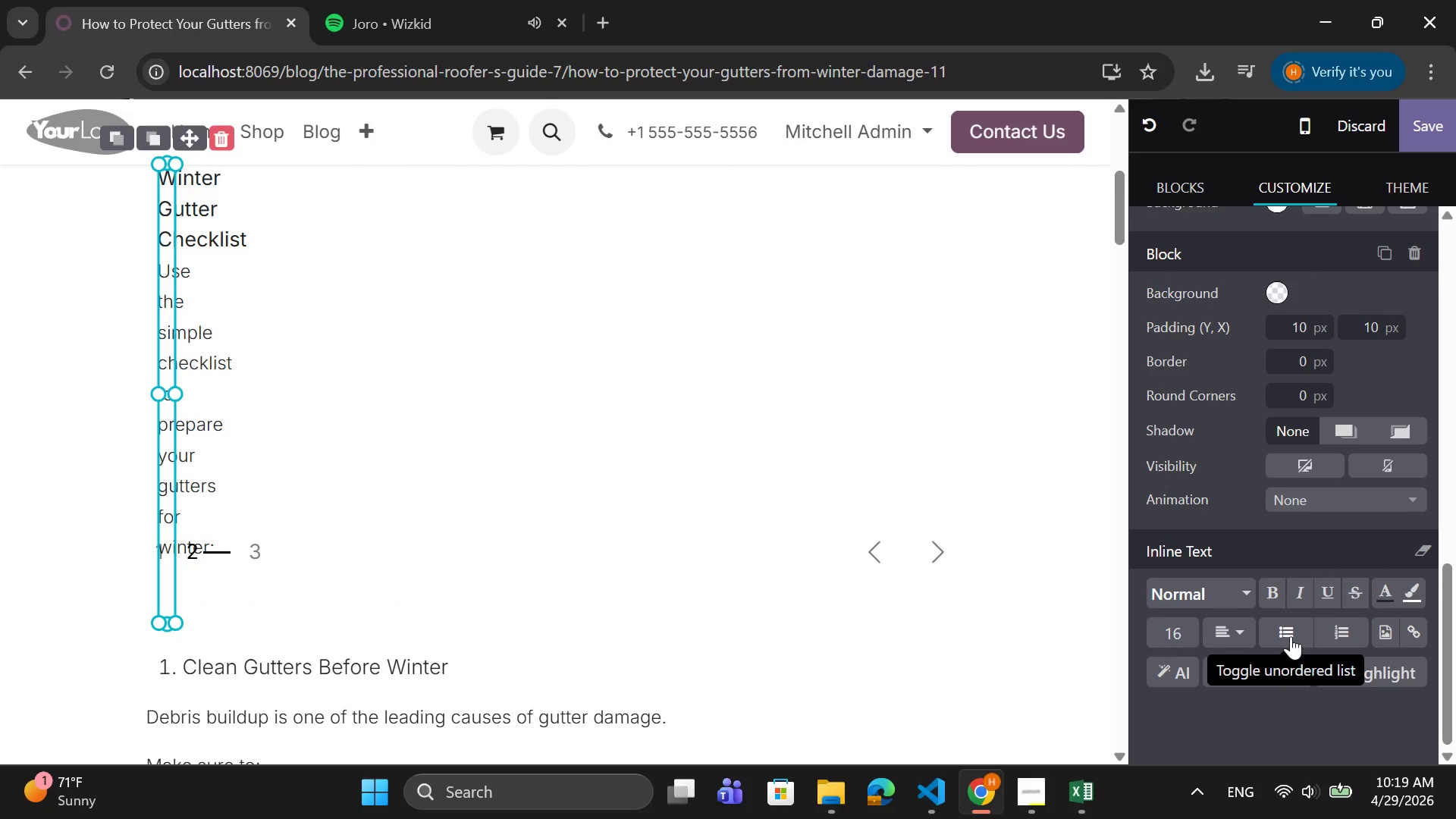 
key(Control+Z)
 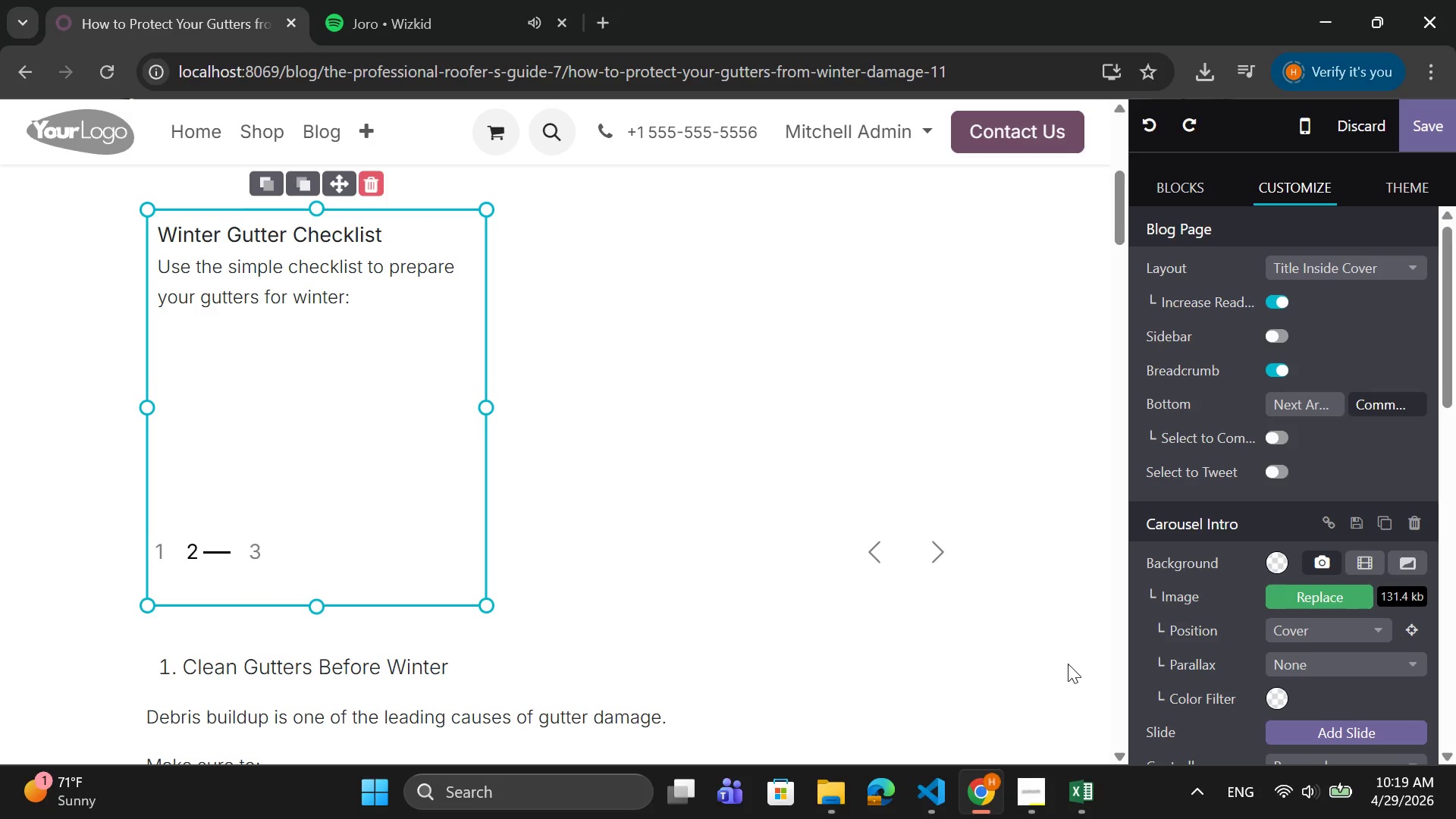 
type(Clean )
 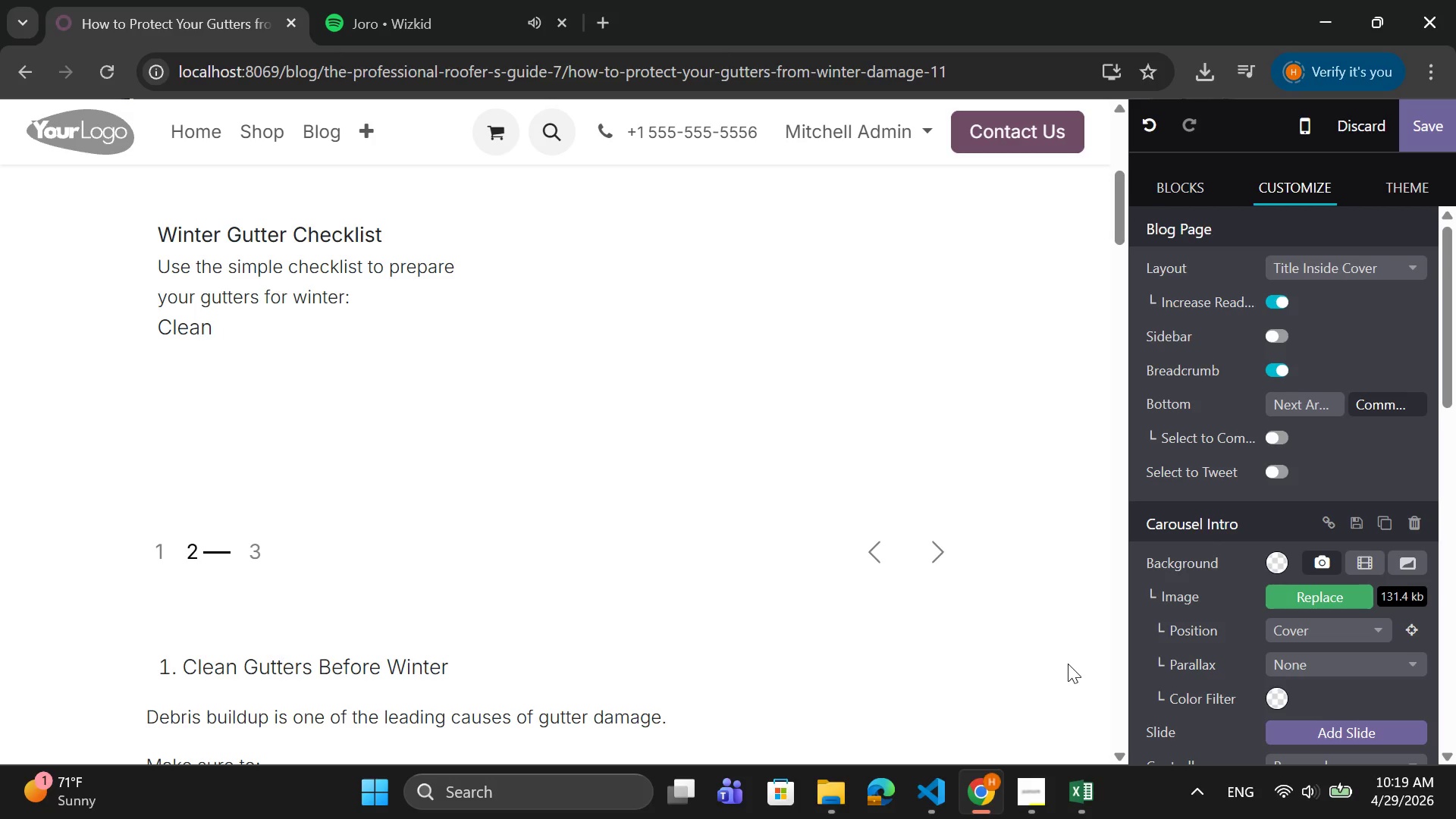 
type(our)
key(Backspace)
type(t leaves or leaks)
 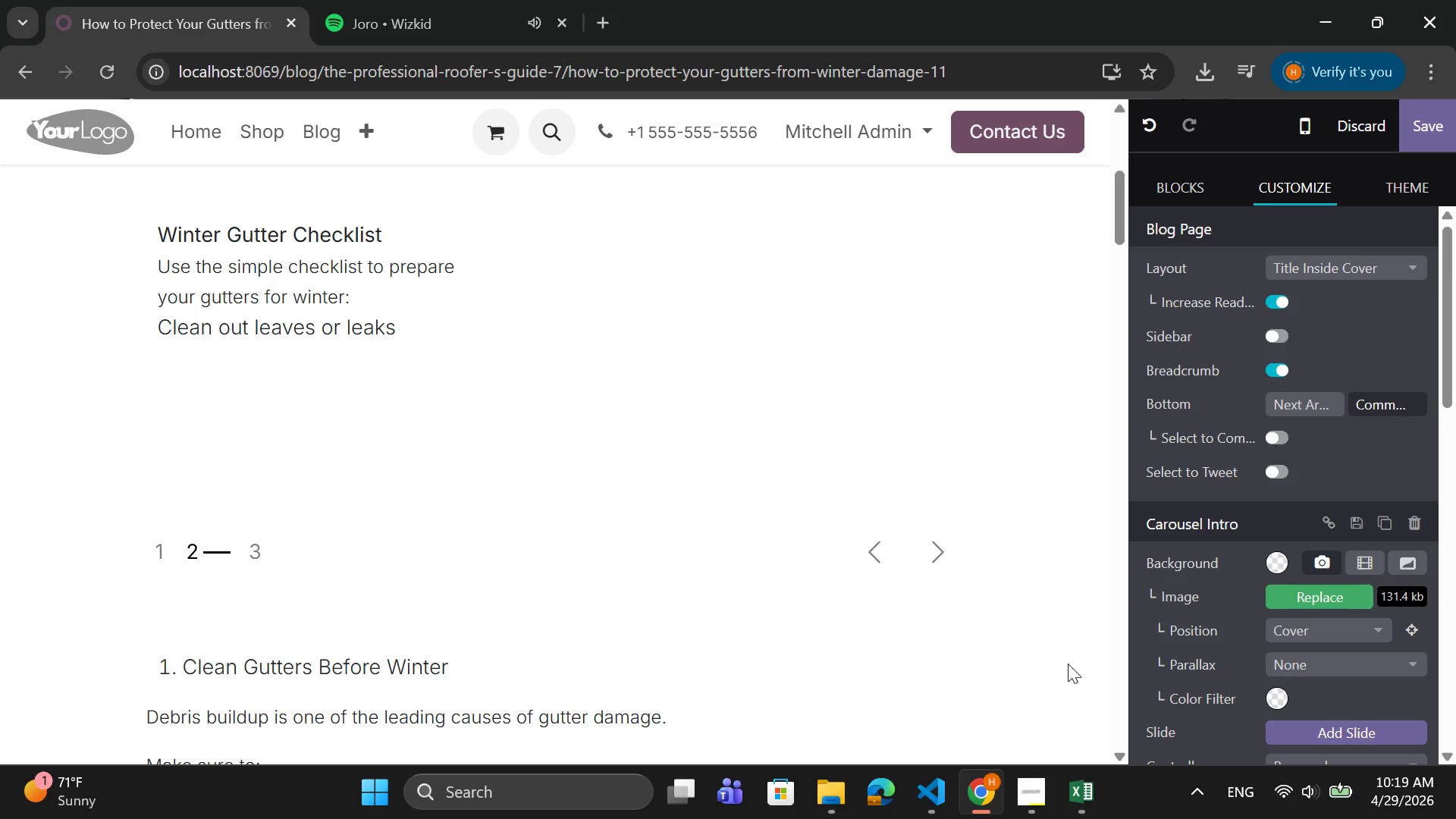 
key(Enter)
 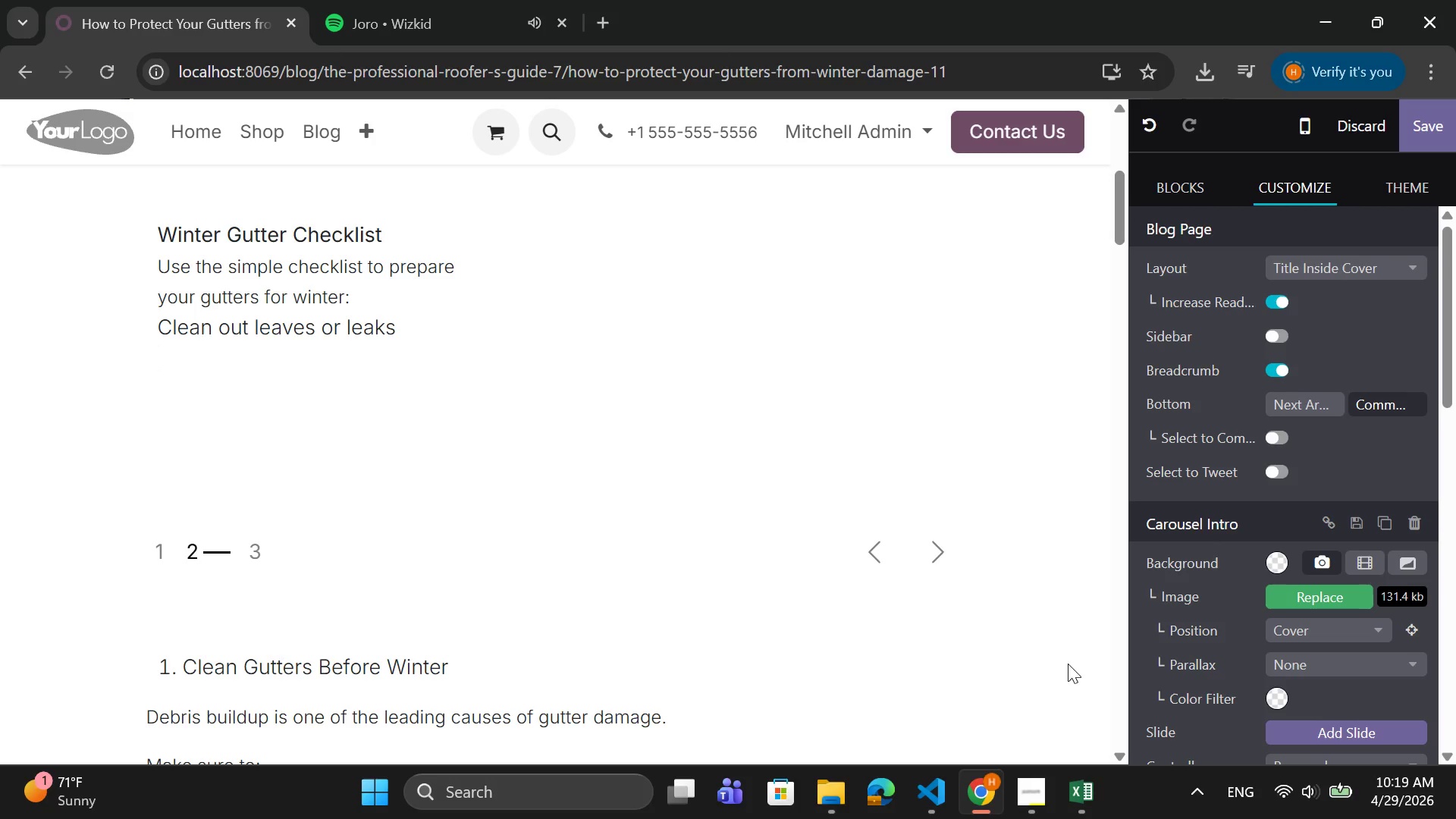 
type(chec)
key(Backspace)
key(Backspace)
key(Backspace)
key(Backspace)
type(Ck)
key(Backspace)
type(heck for )
 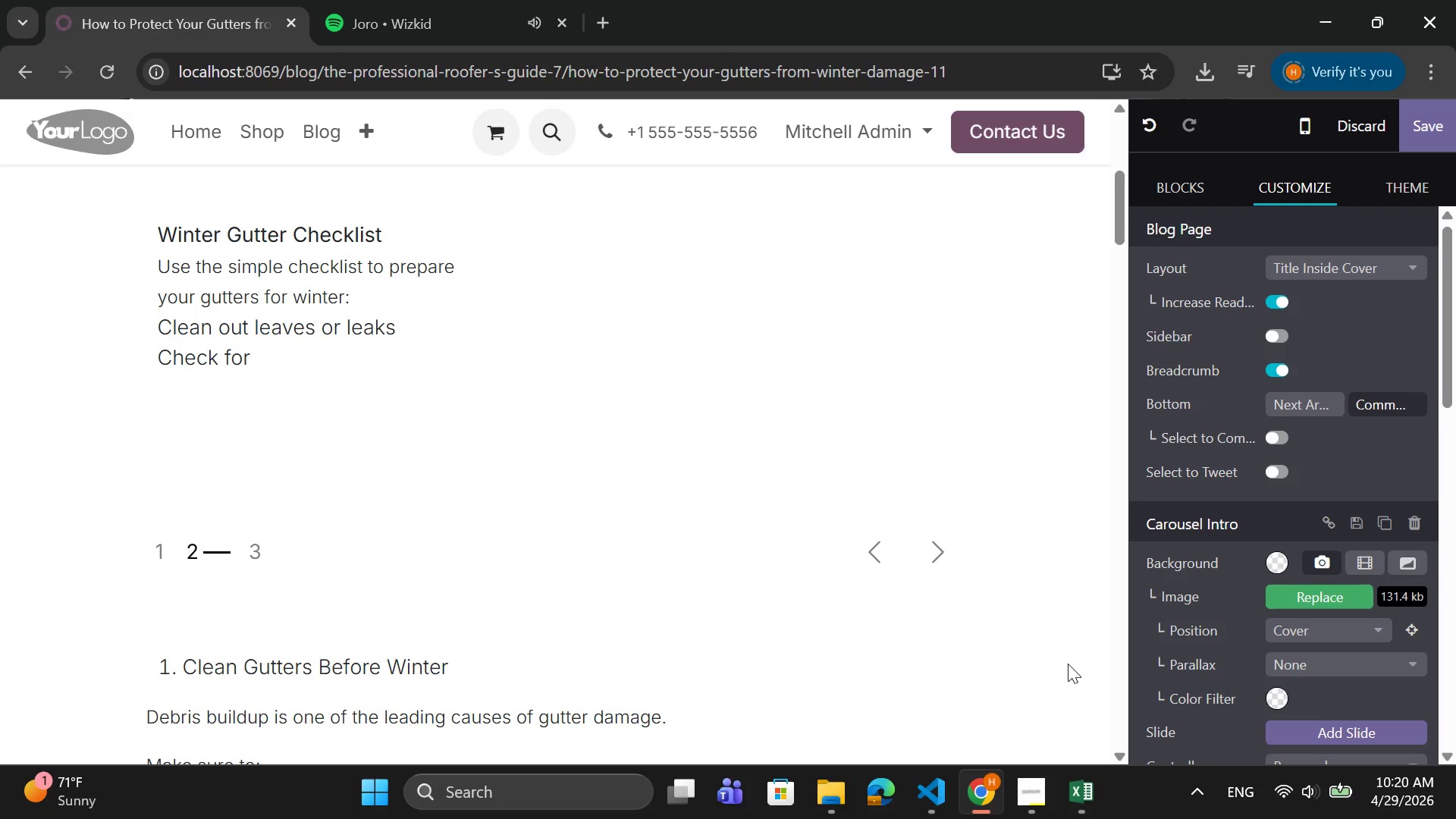 
type(cracks o)
key(Backspace)
key(Backspace)
key(Backspace)
key(Backspace)
key(Backspace)
key(Backspace)
key(Backspace)
key(Backspace)
 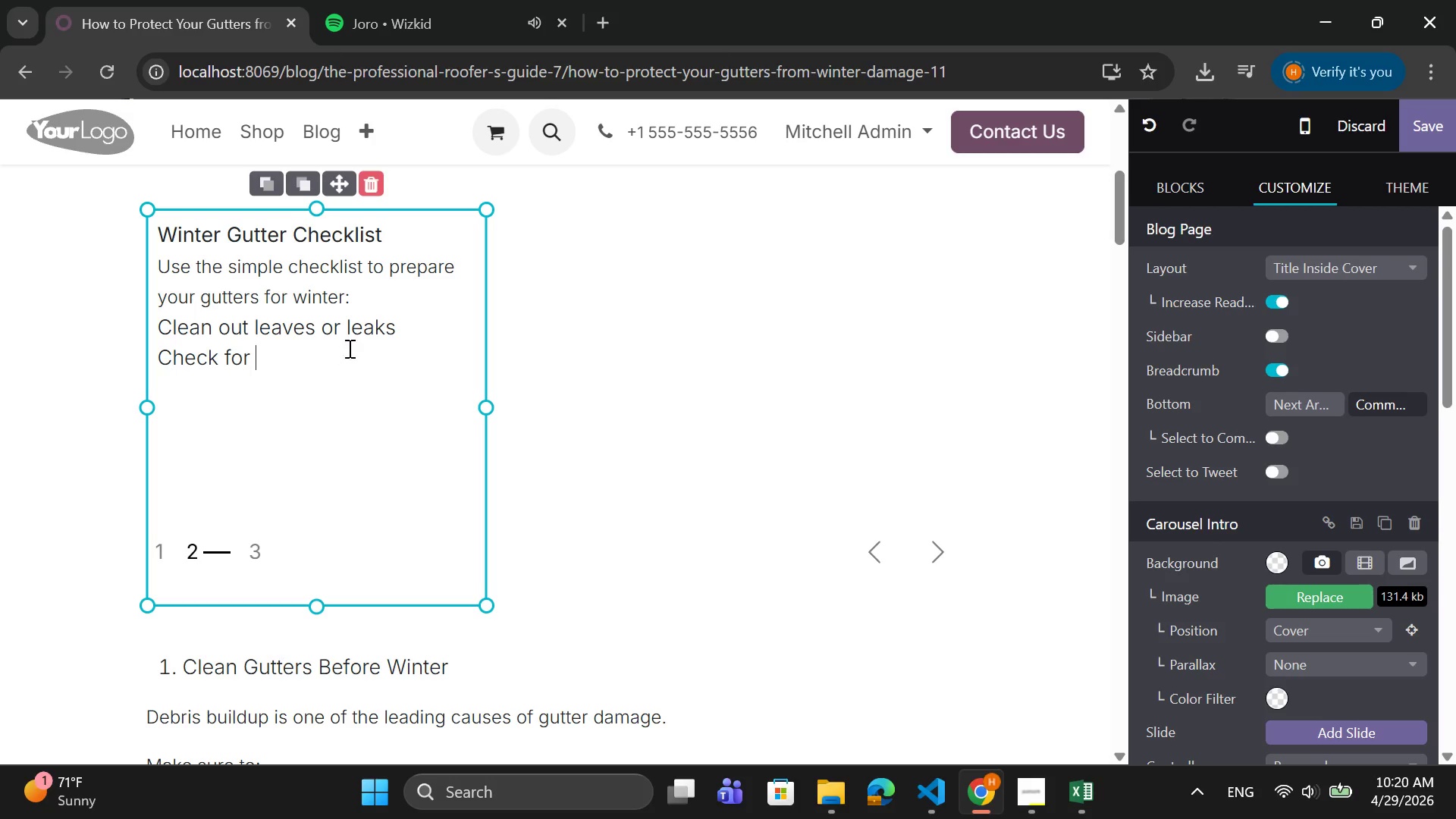 
left_click([400, 333])
 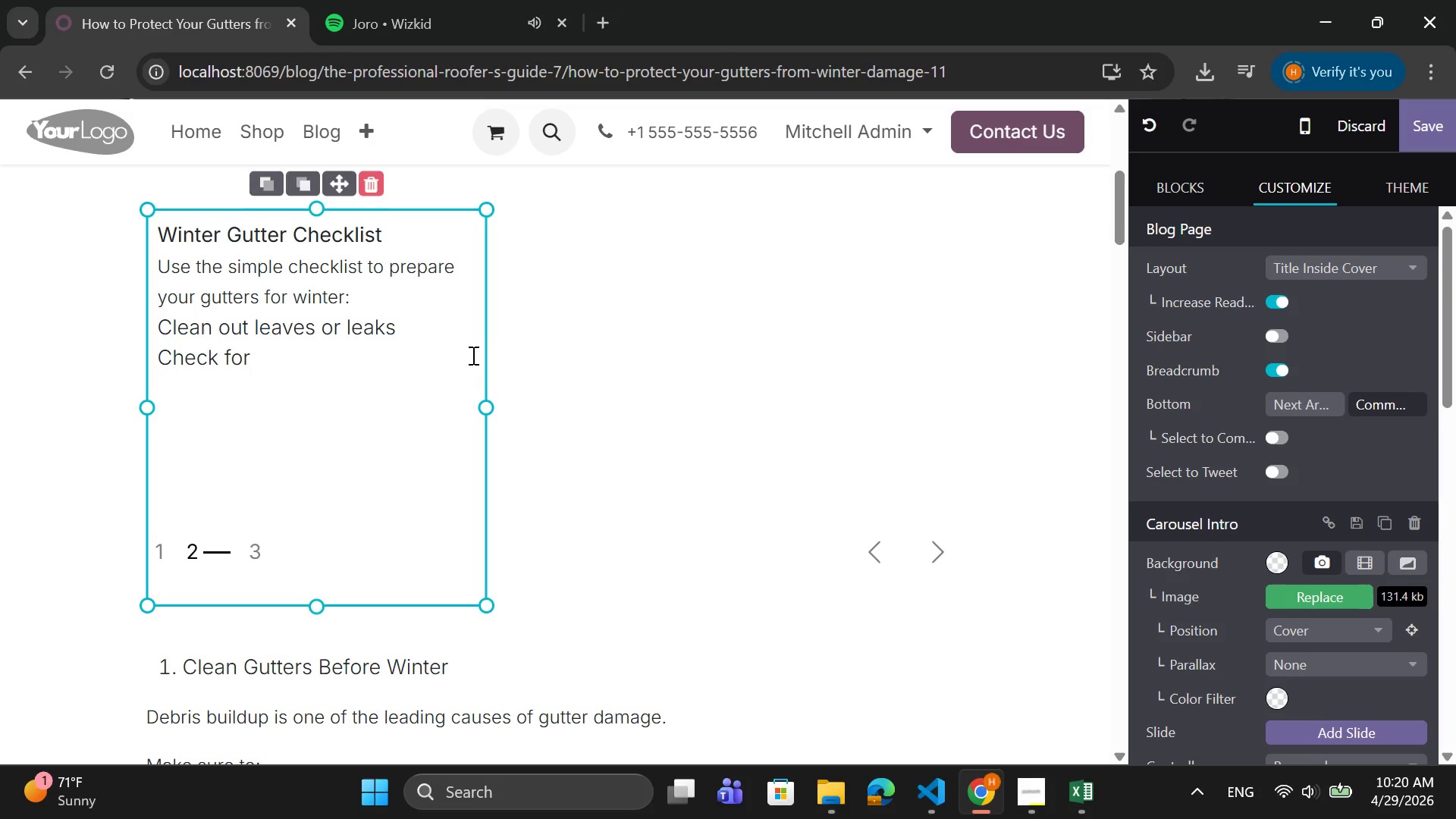 
type(\)
key(Backspace)
key(Backspace)
key(Backspace)
key(Backspace)
key(Backspace)
key(Backspace)
key(Backspace)
key(Backspace)
key(Backspace)
type(and debris)
 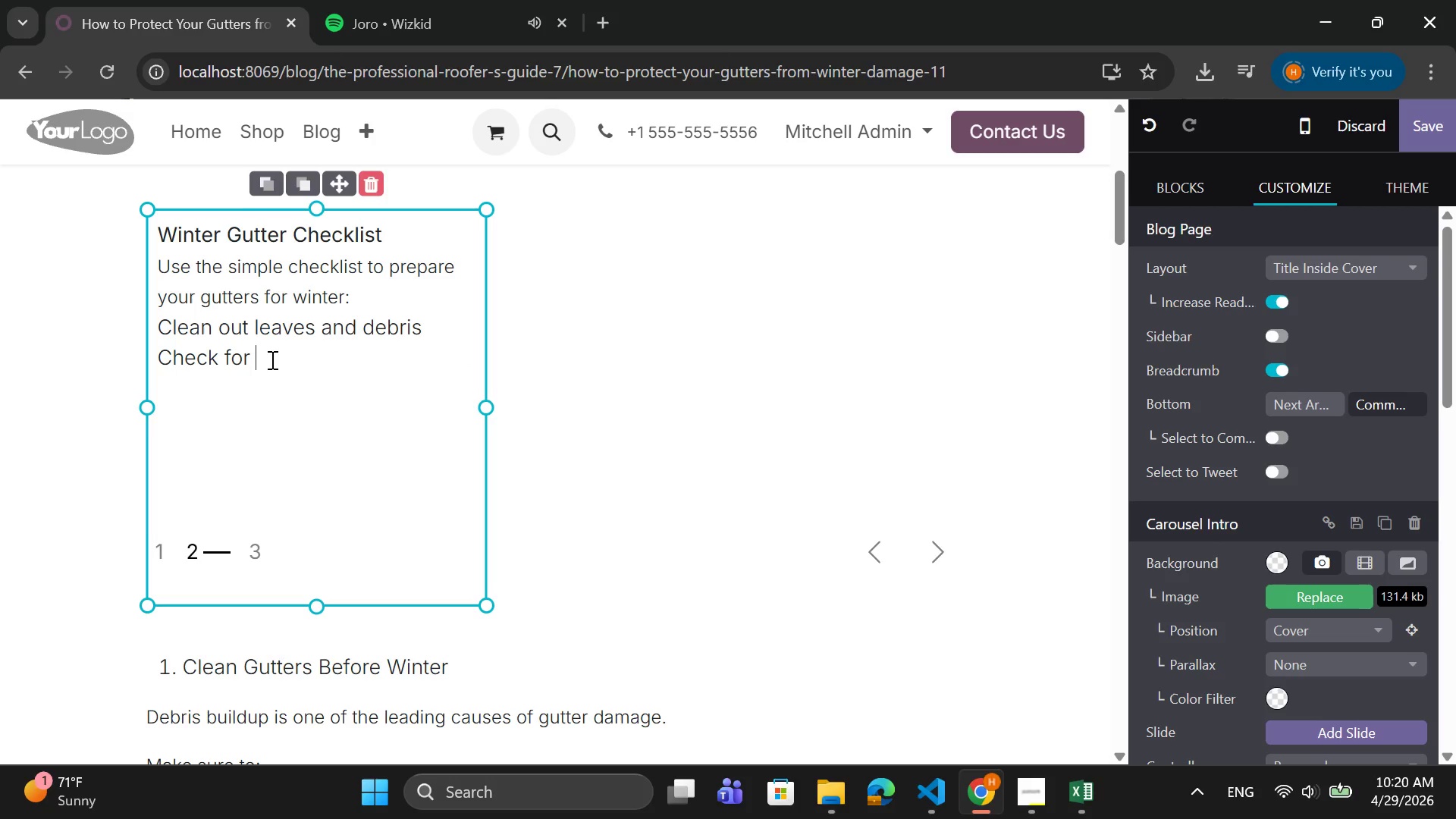 
type(cracks or )
 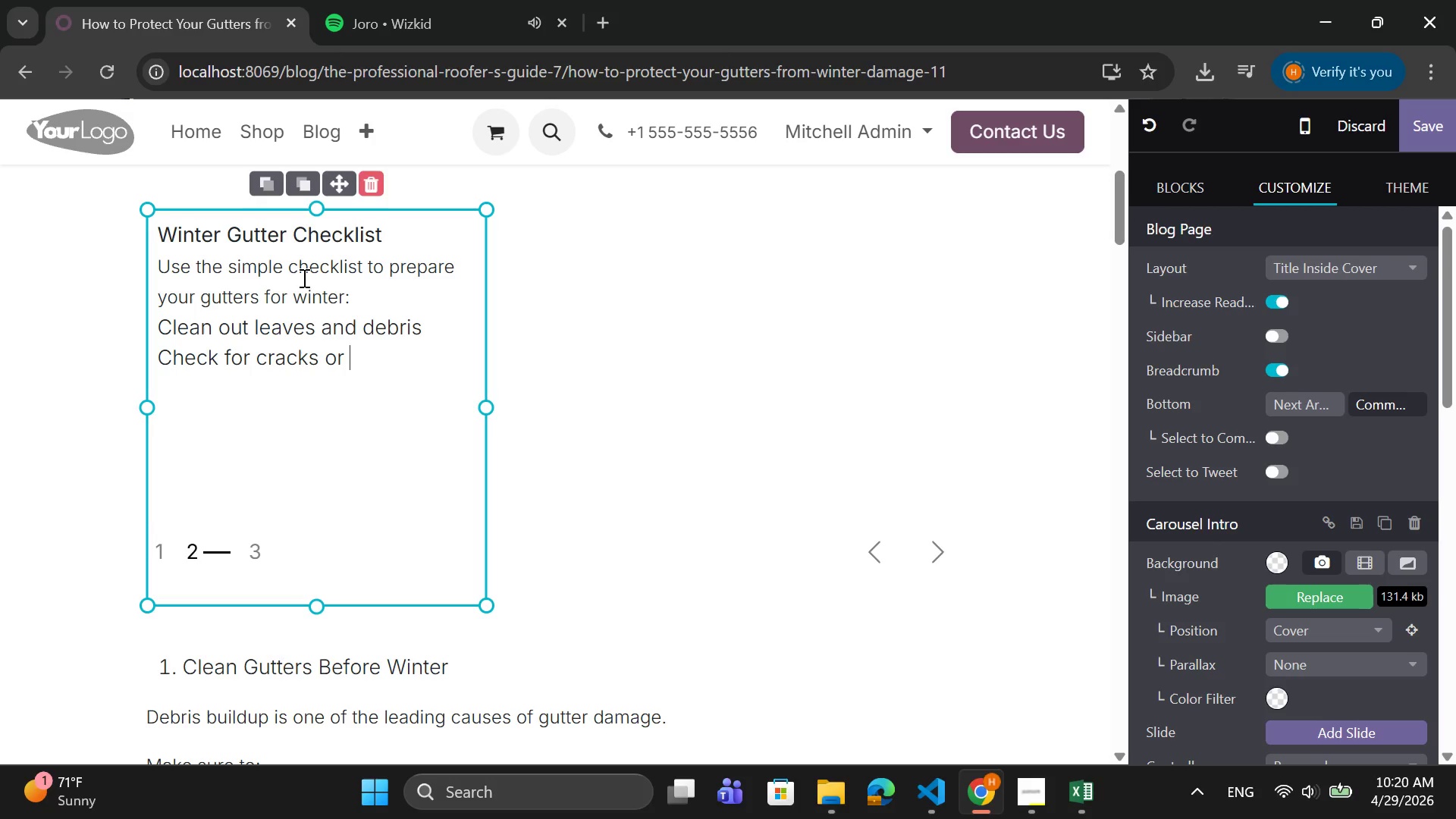 
type(;)
key(Backspace)
type(leaks)
 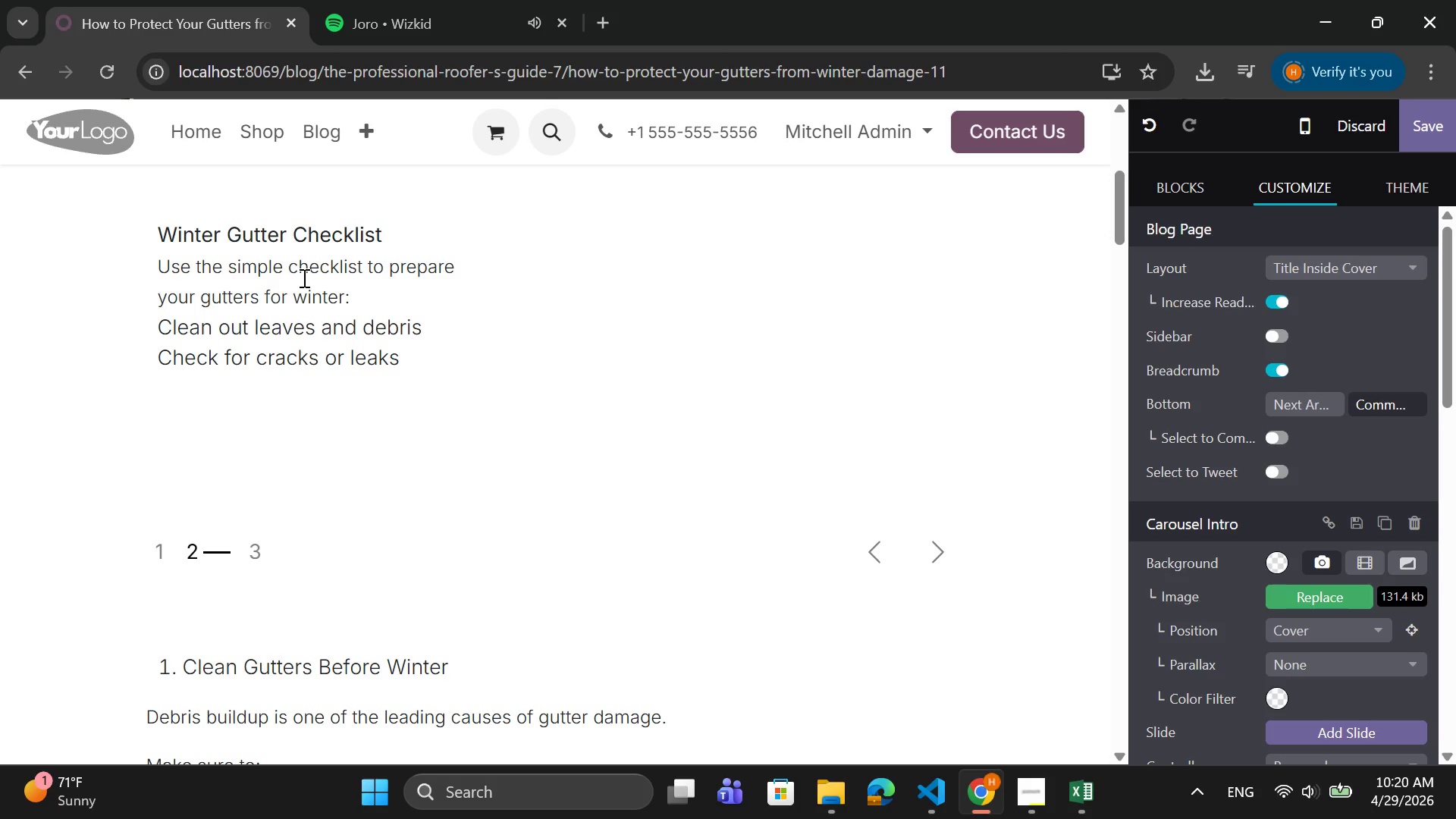 
key(Enter)
 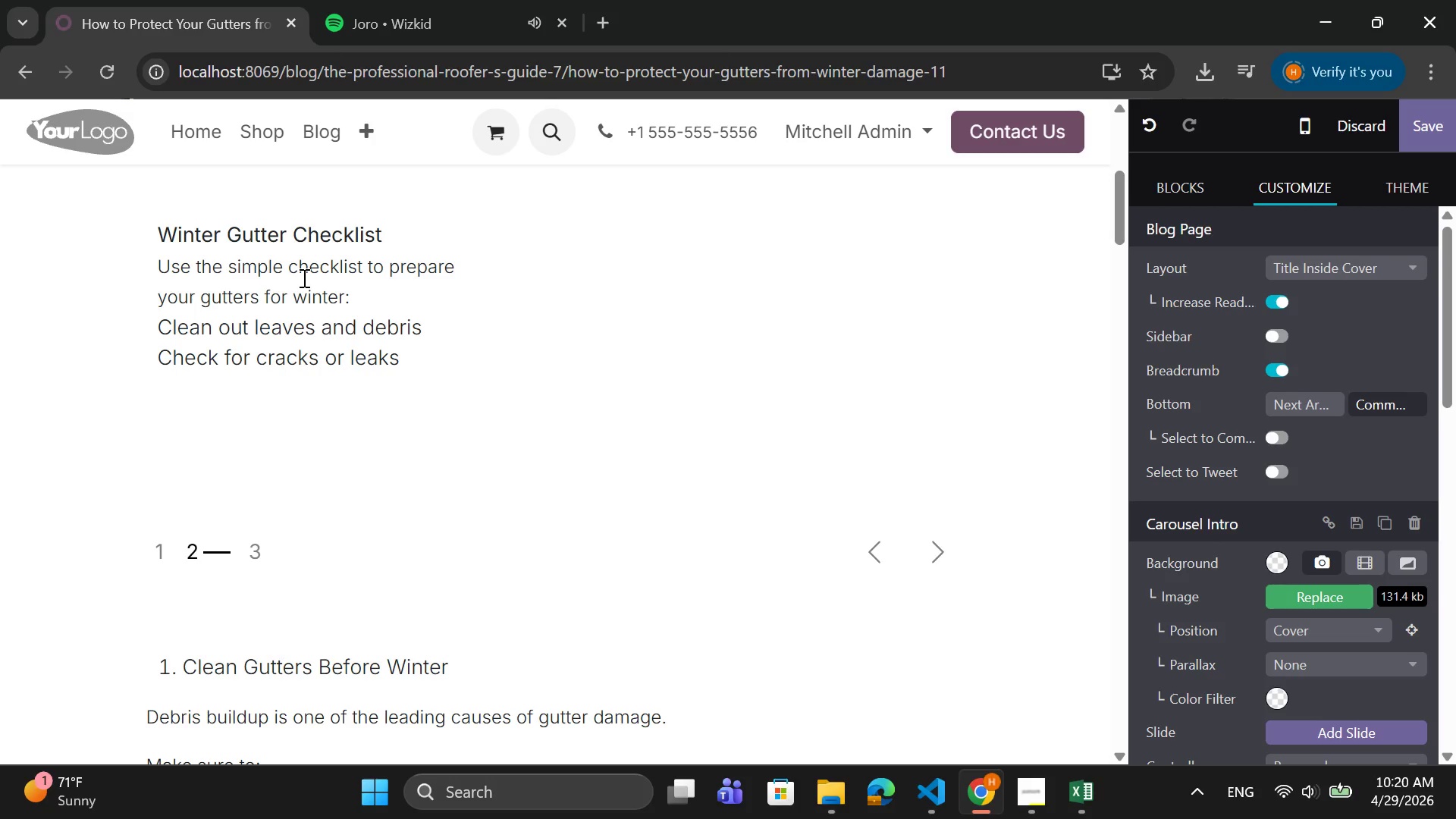 
type(E sure)
key(Backspace)
key(Backspace)
key(Backspace)
key(Backspace)
key(Backspace)
type(nsurer proper)
 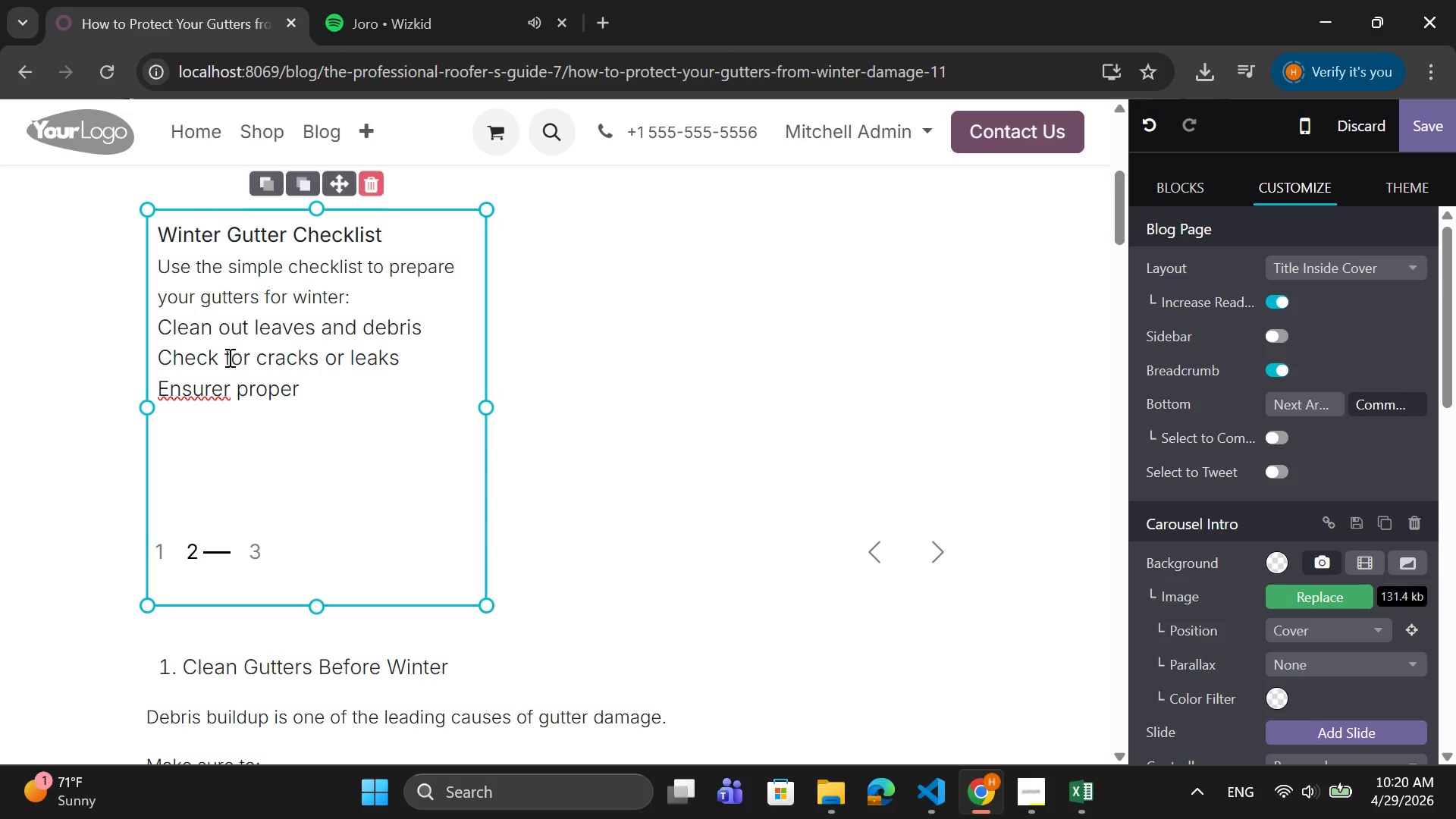 
left_click([227, 391])
 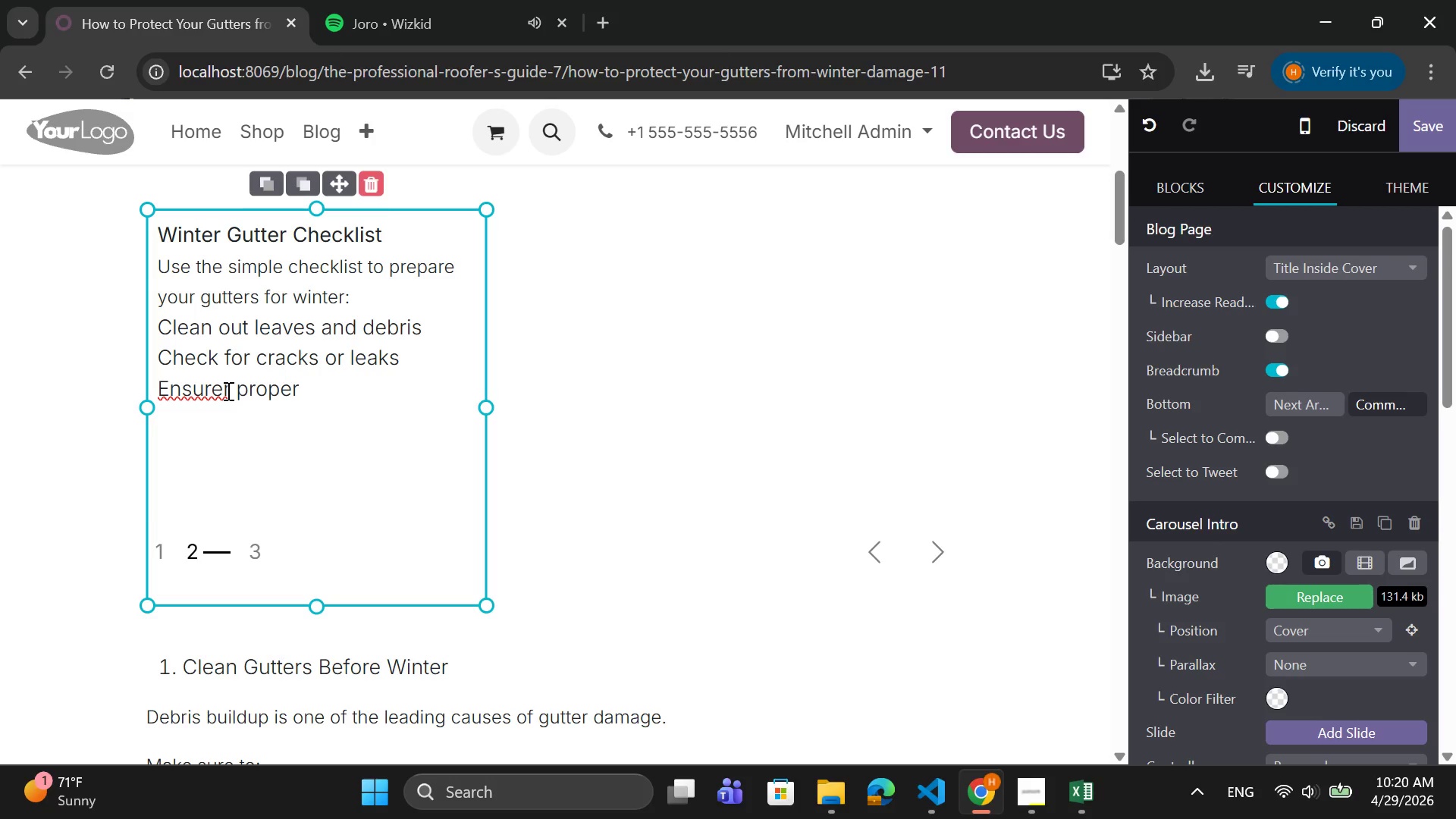 
key(ArrowRight)
 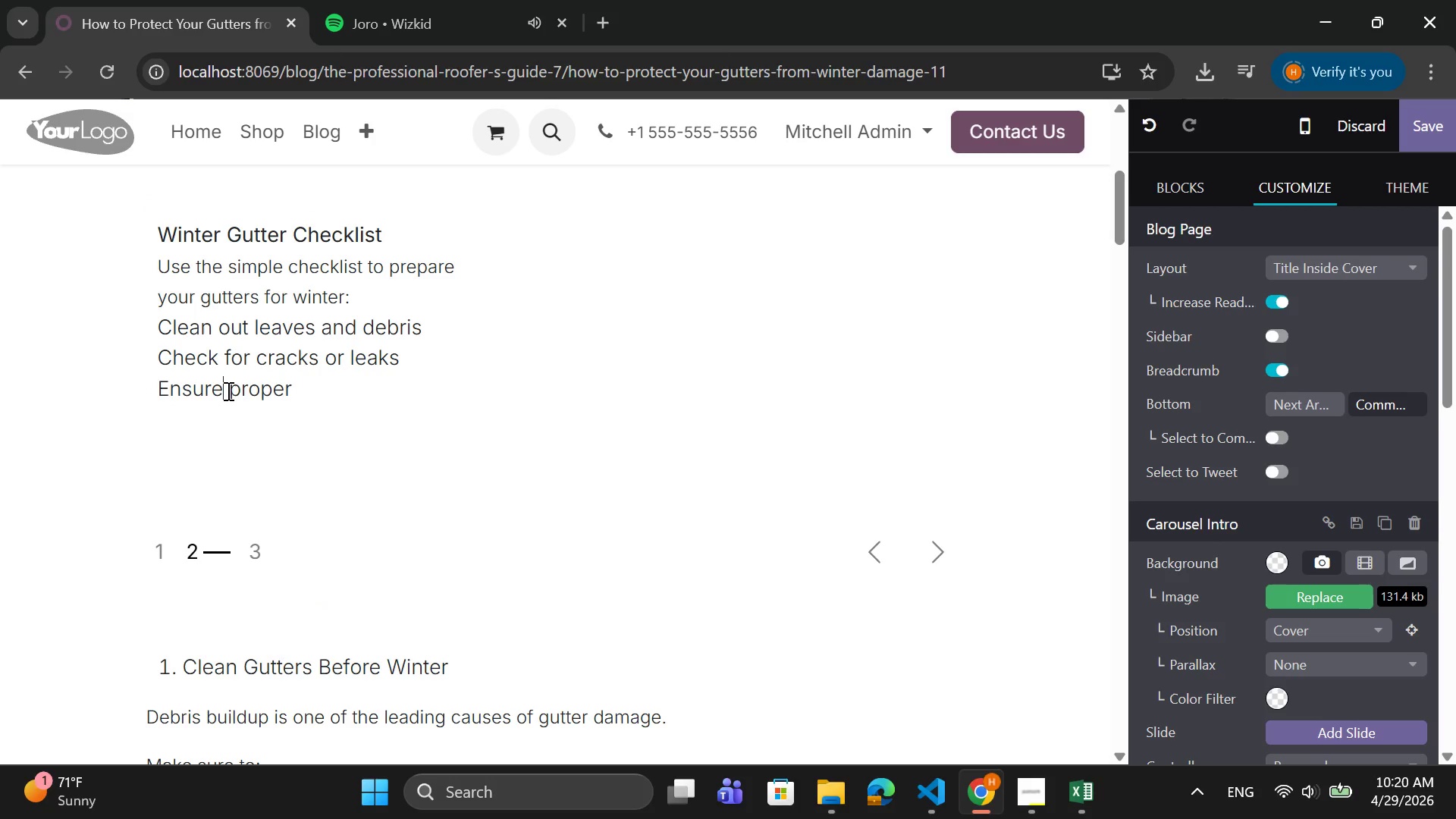 
key(Backspace)
 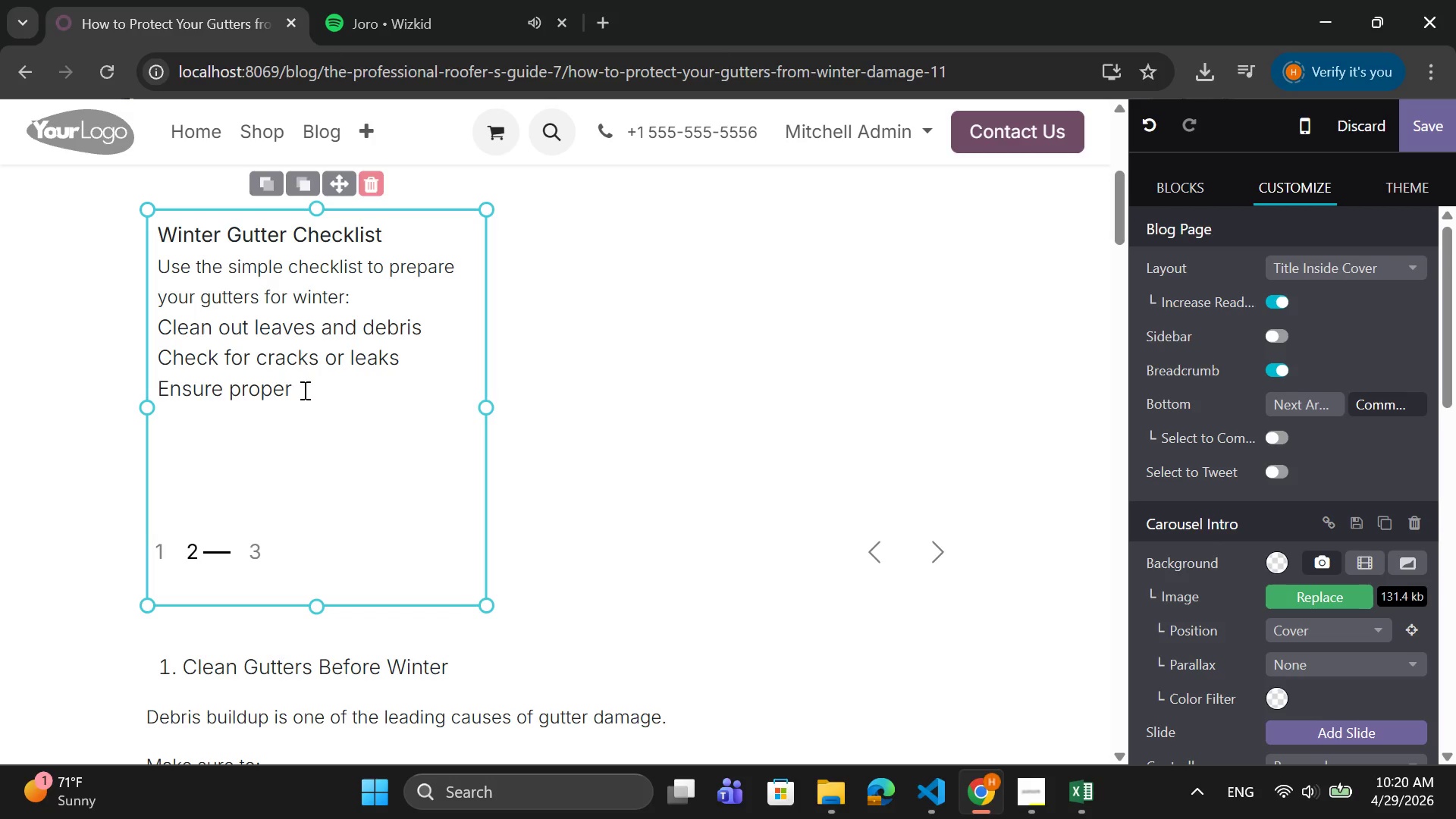 
left_click([290, 384])
 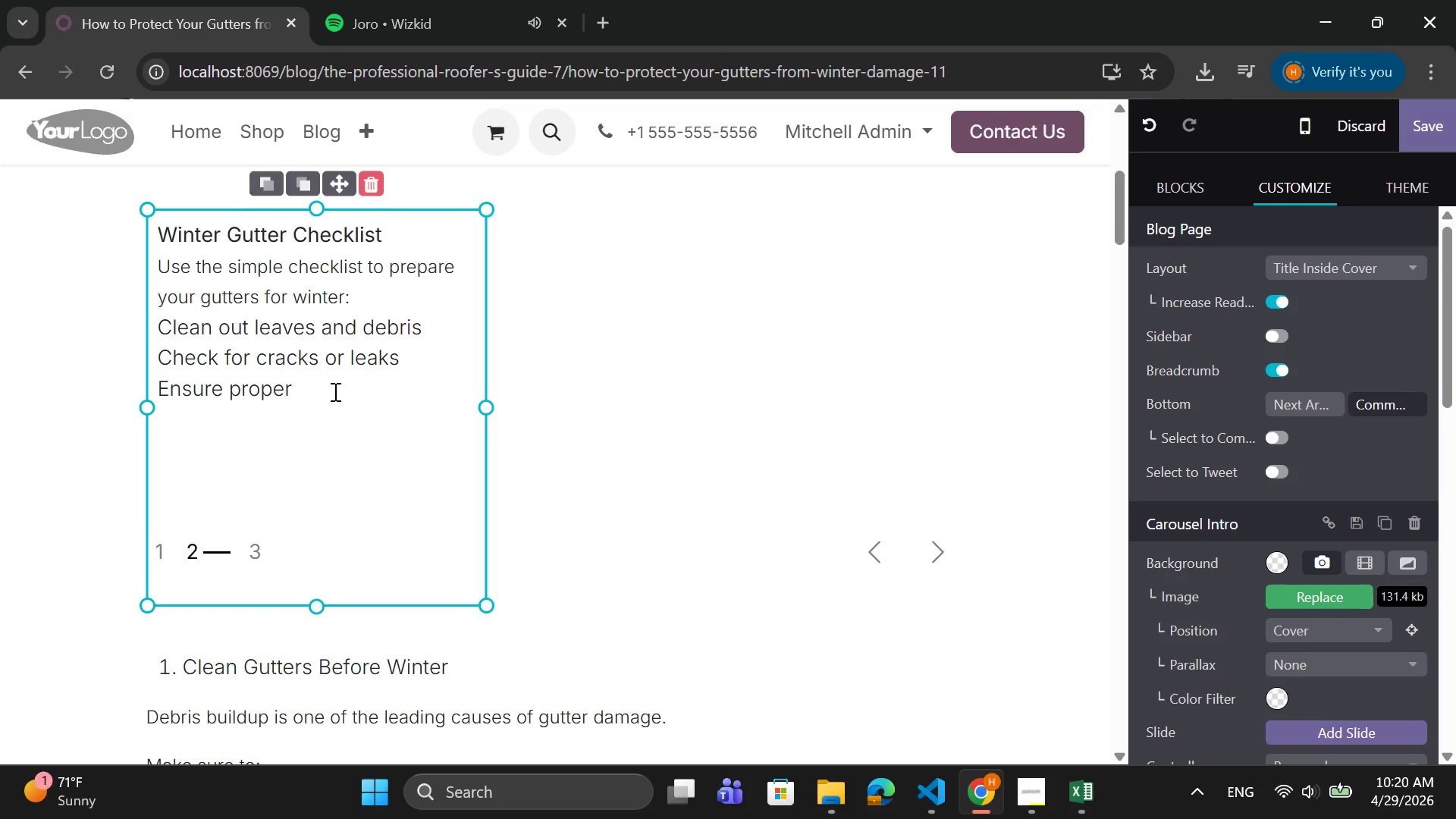 
type( drainage and a)
key(Backspace)
type(slopr)
key(Backspace)
type(e)
 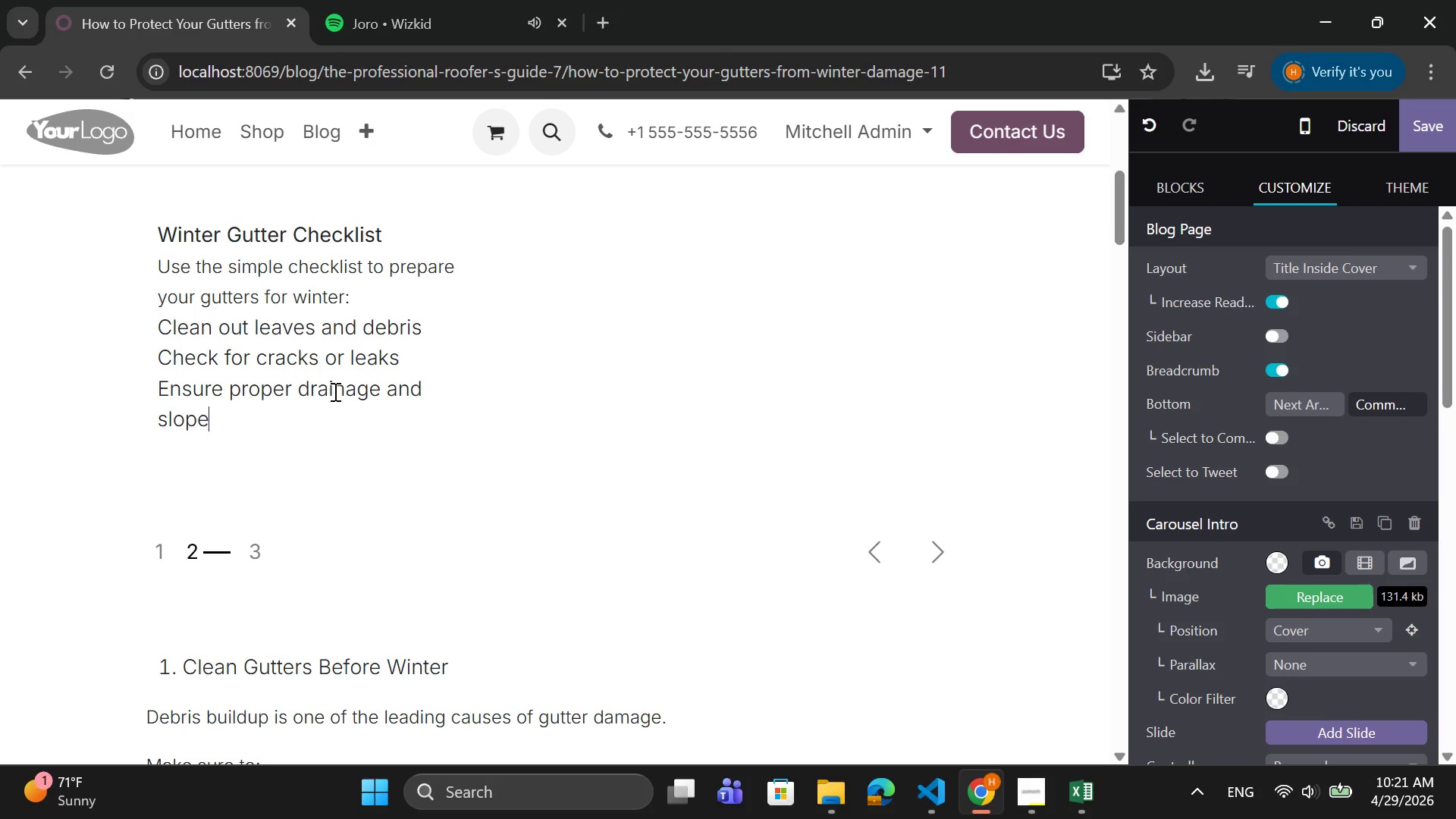 
key(Enter)
 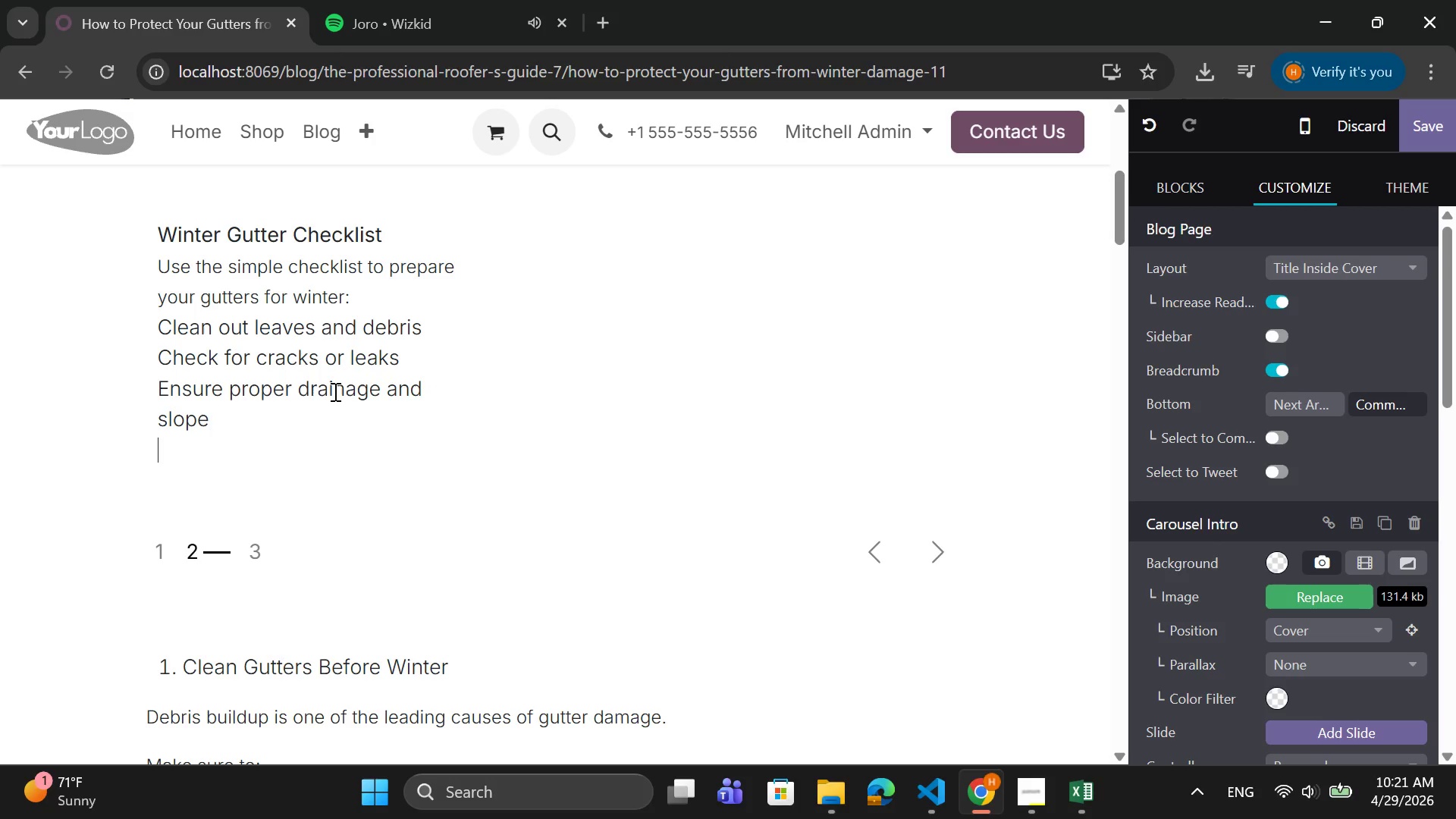 
type(Inspect downspouts for blockages)
 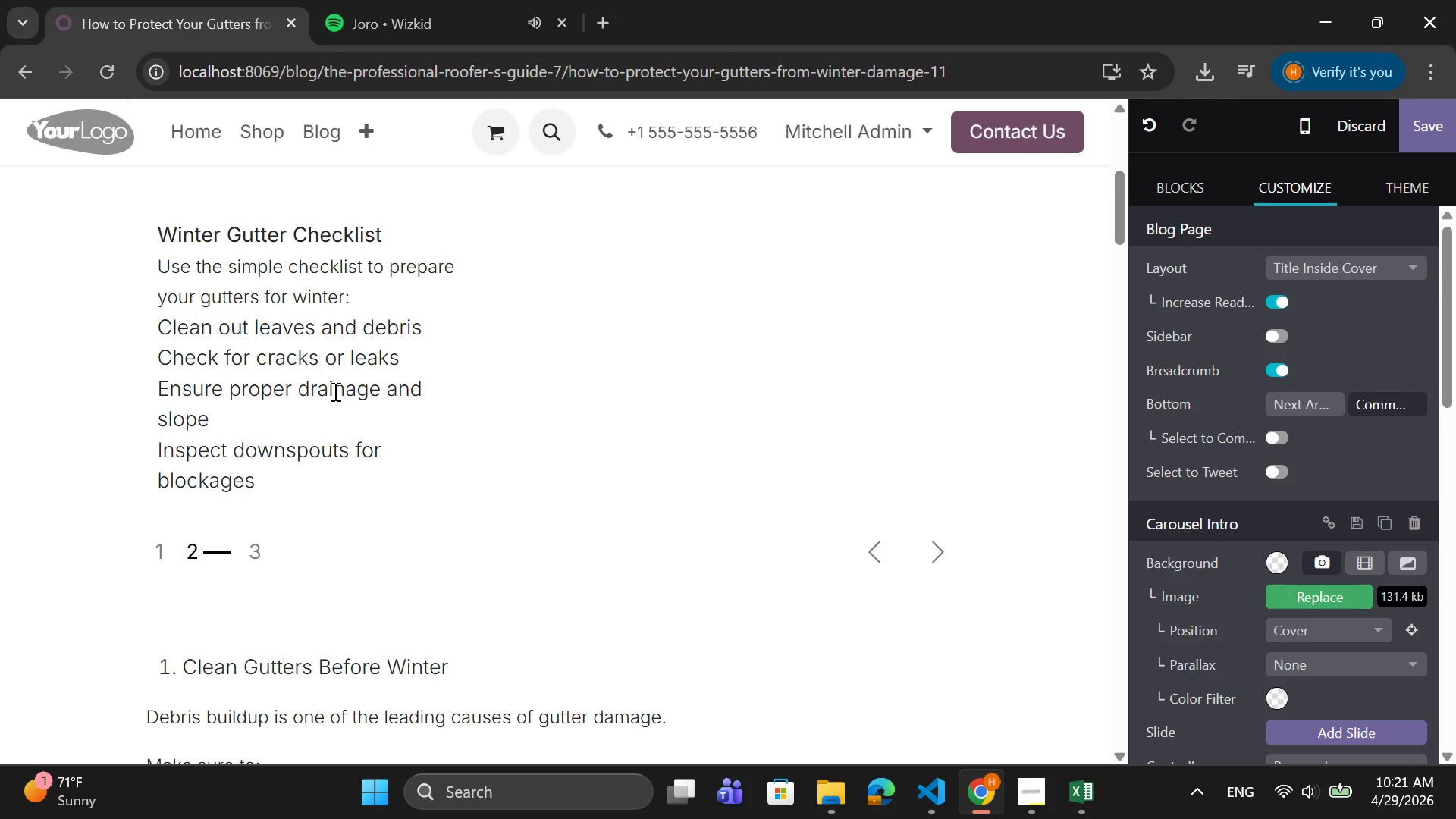 
key(Enter)
 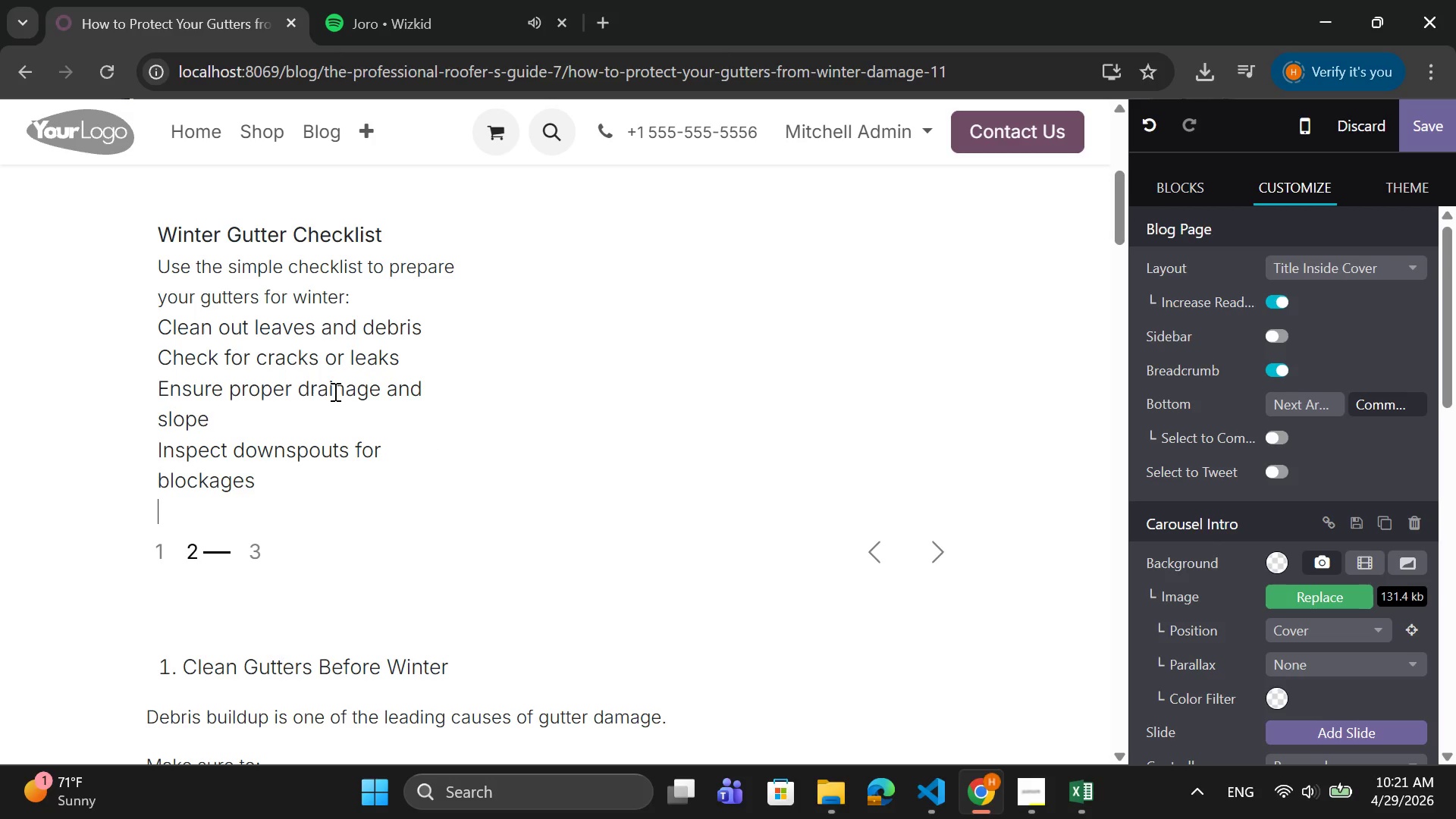 
type(Following this checklist helps prevetn)
key(Backspace)
key(Backspace)
key(Backspace)
key(Backspace)
type(vent )
 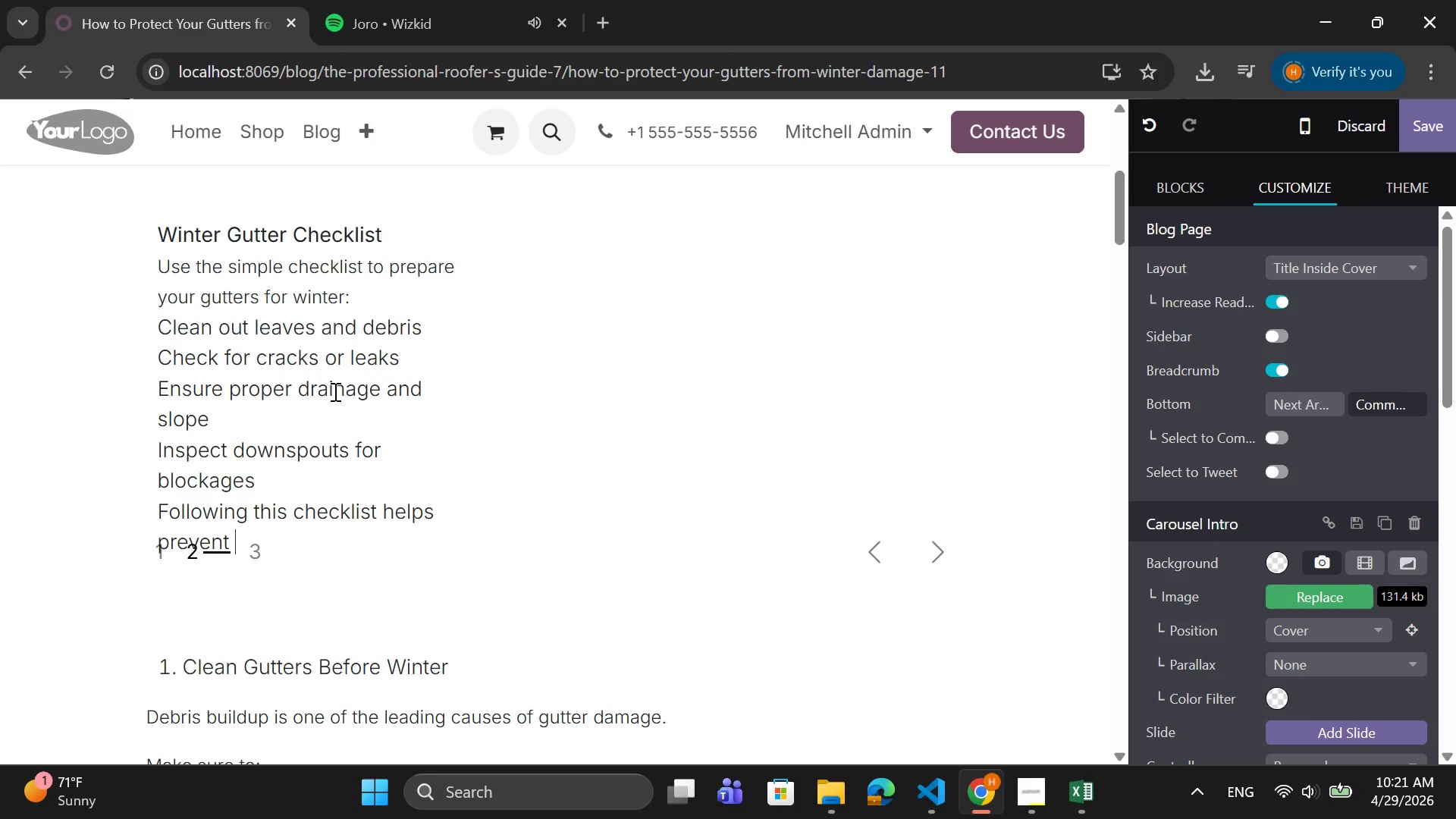 
type(Ice build u)
key(Backspace)
key(Backspace)
type(up and costly repairs)
 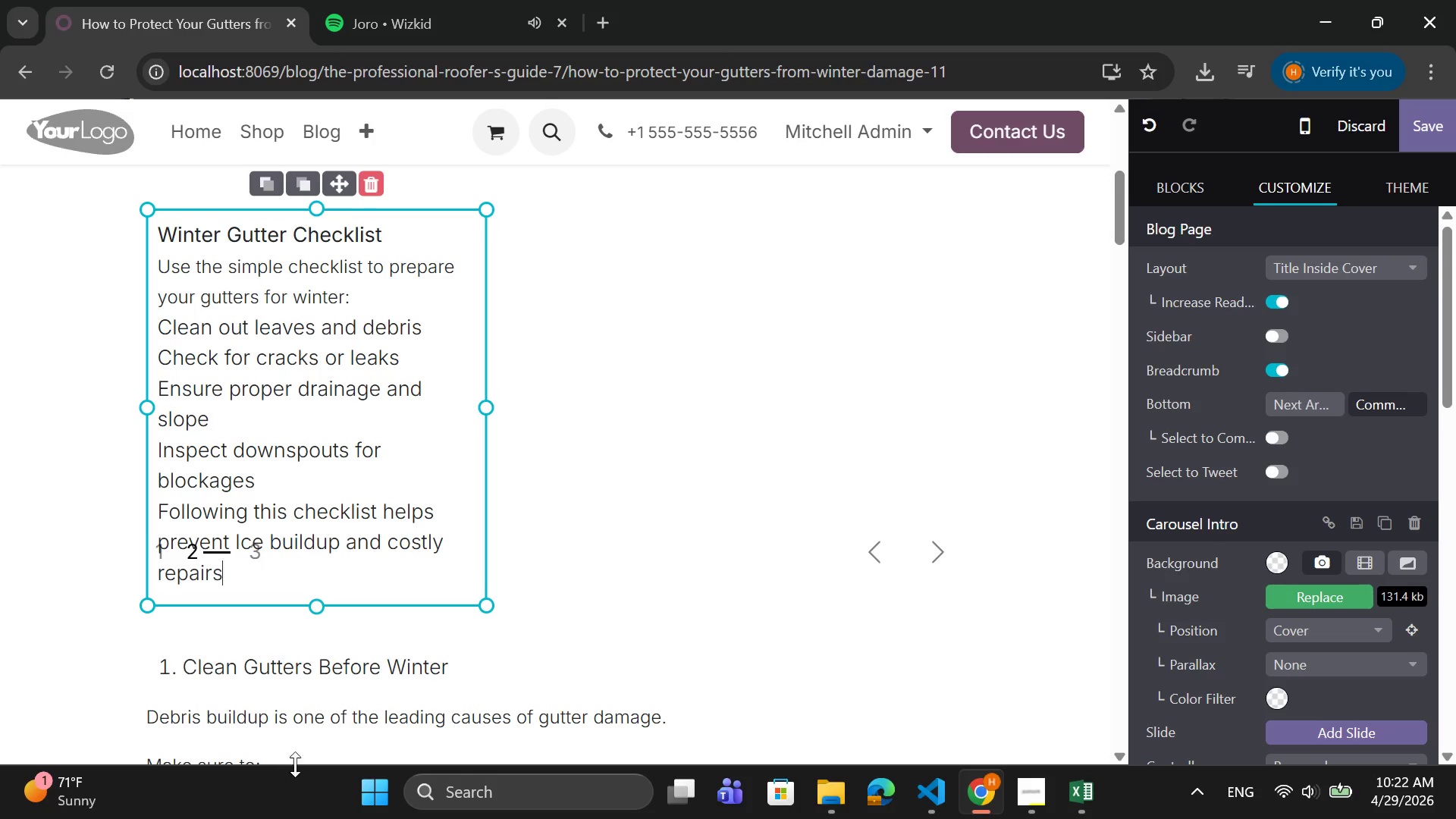 
key(Backspace)
 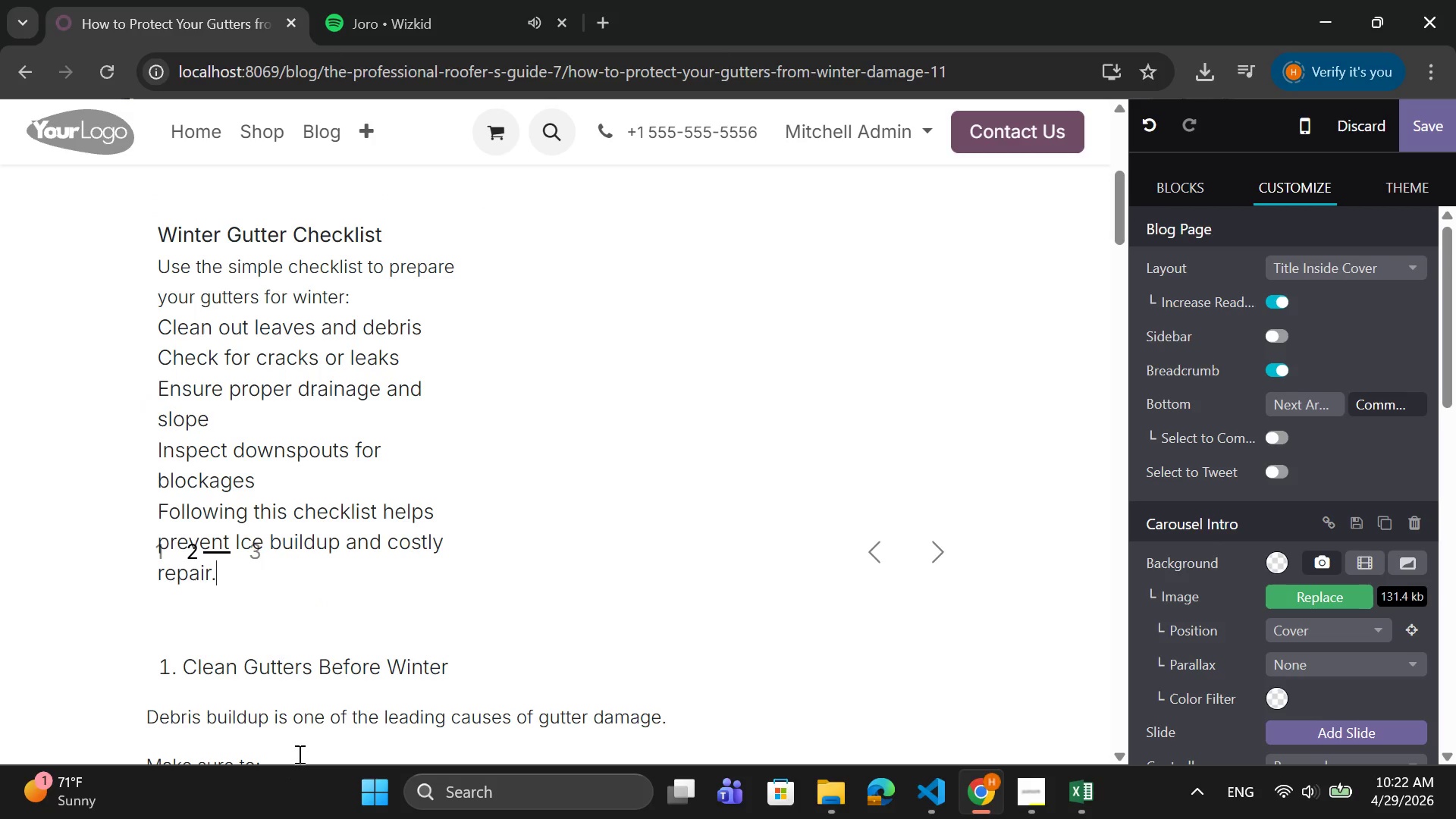 
key(Period)
 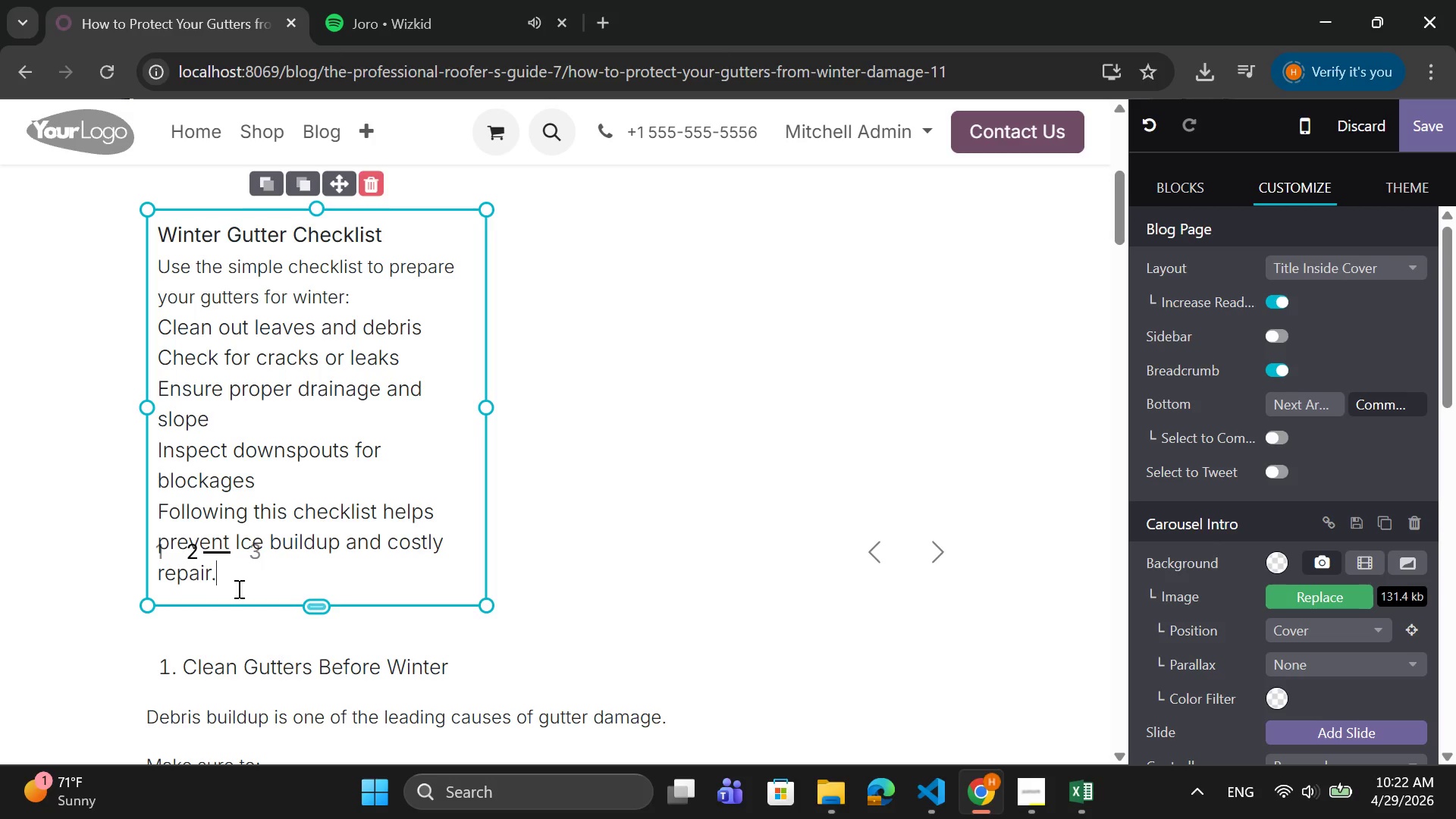 
left_click_drag(start_coordinate=[232, 576], to_coordinate=[162, 401])
 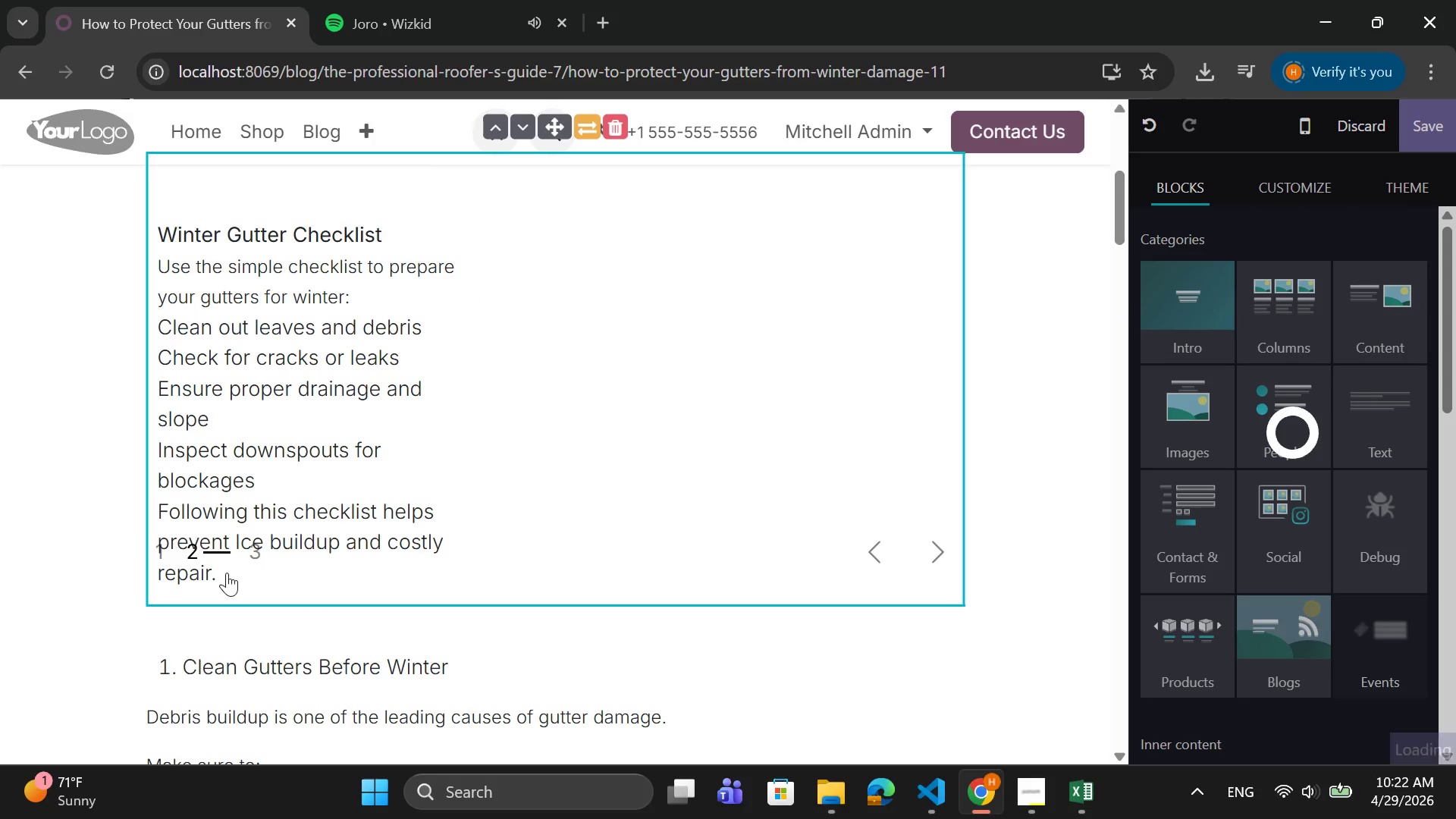 
left_click([227, 573])
 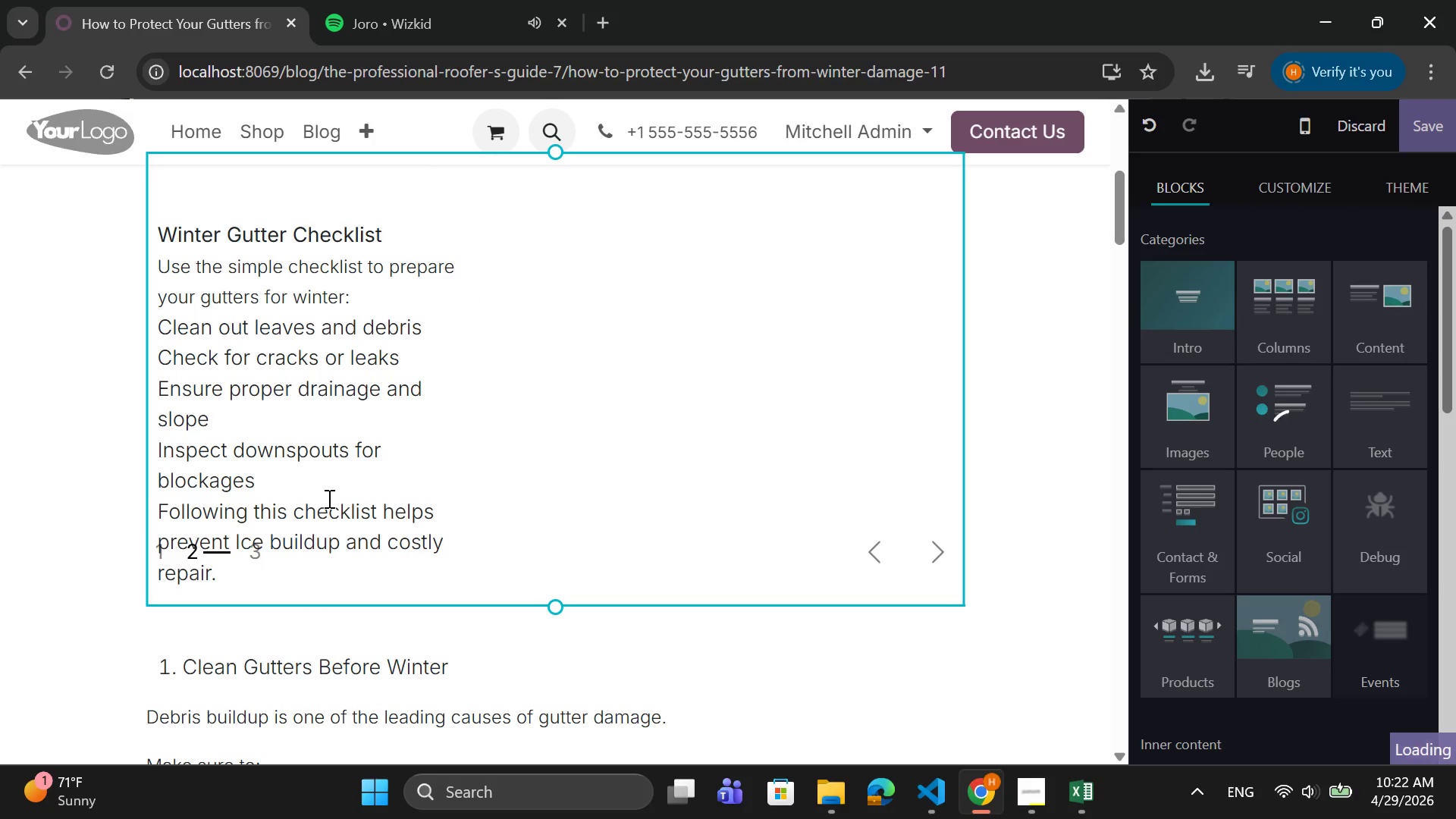 
left_click([328, 500])
 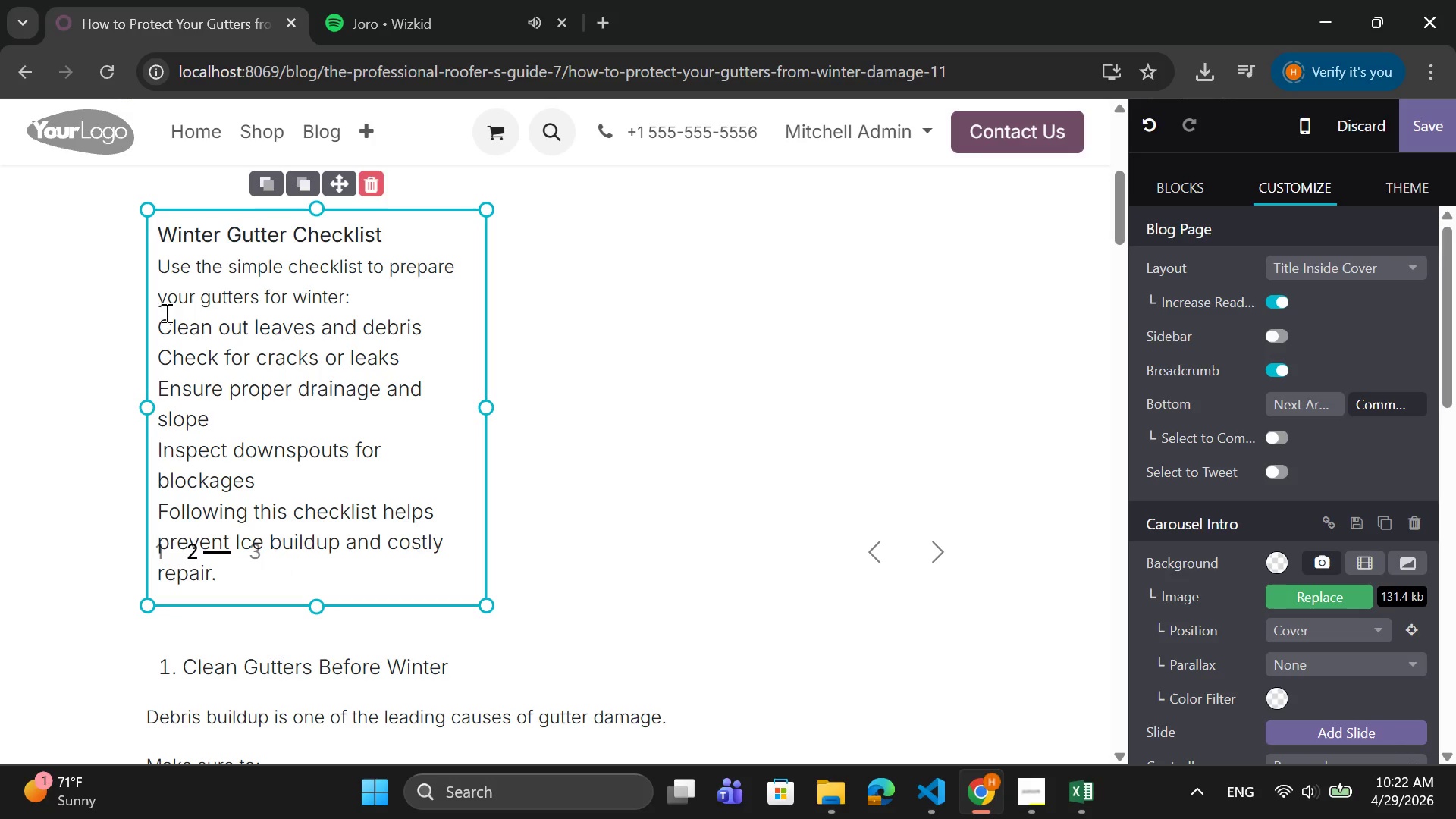 
left_click_drag(start_coordinate=[158, 326], to_coordinate=[275, 555])
 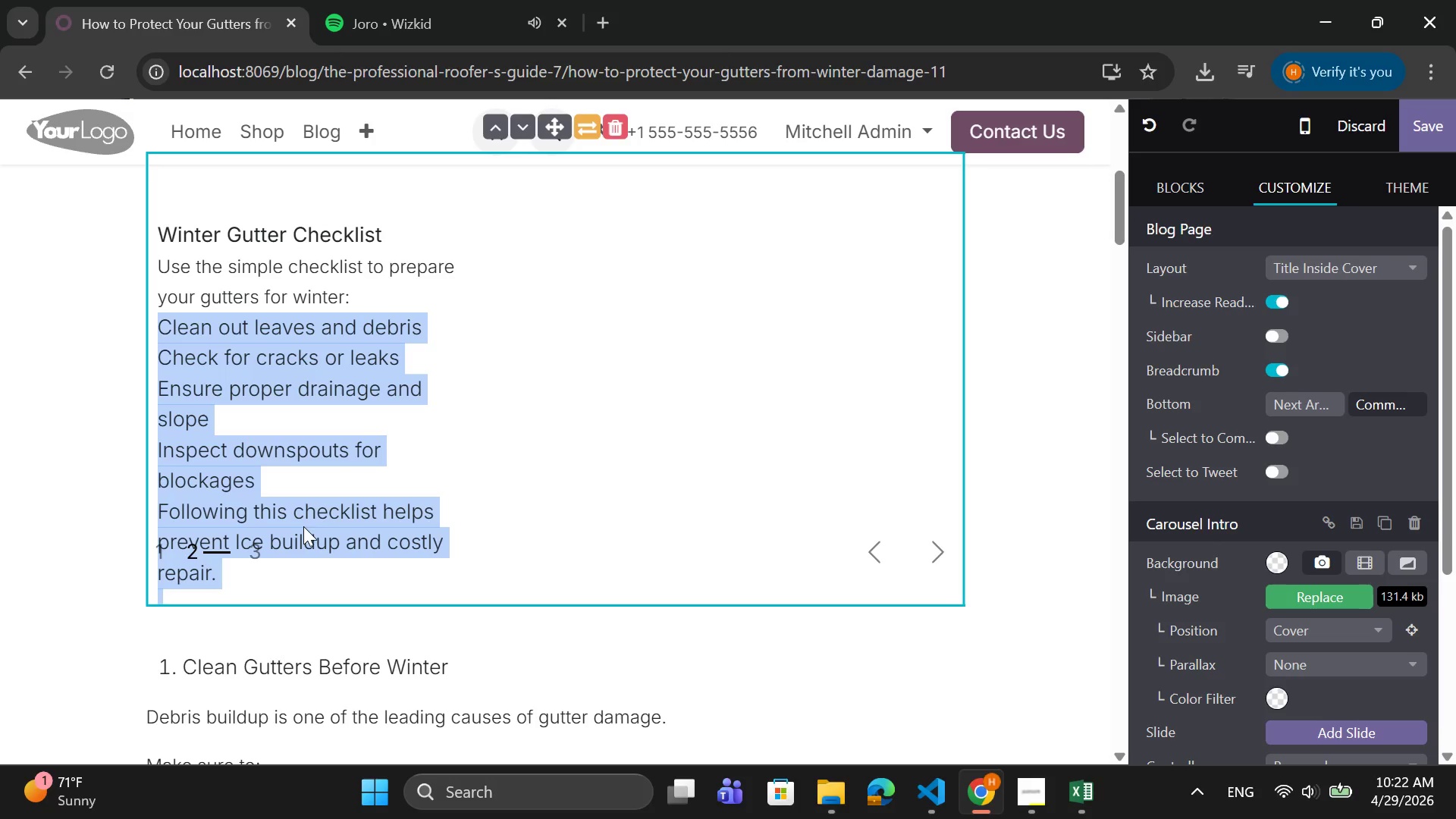 
scroll: coordinate [1224, 673], scroll_direction: down, amount: 13.0
 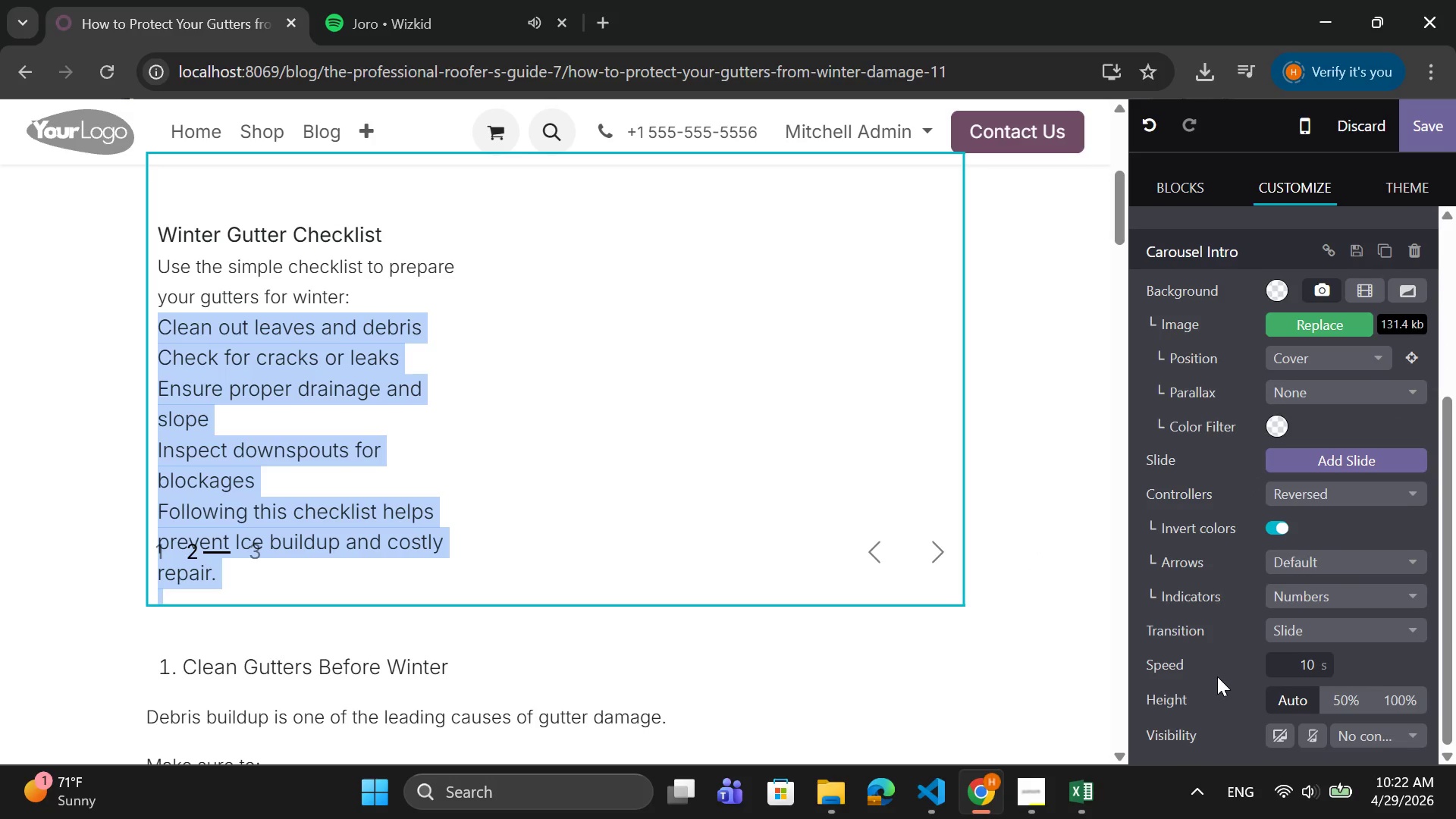 
scroll: coordinate [1217, 676], scroll_direction: up, amount: 3.0
 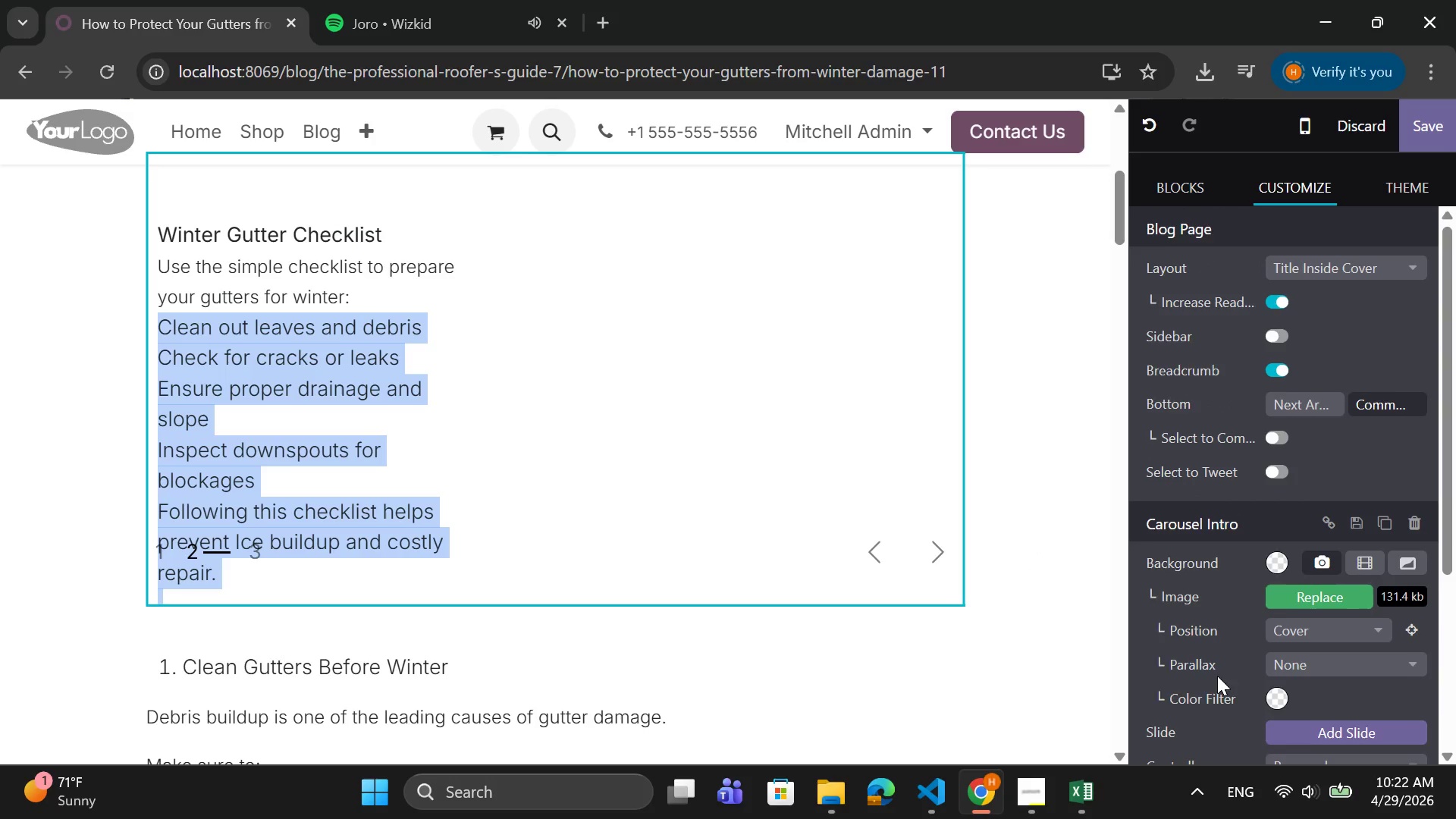 
scroll: coordinate [1215, 675], scroll_direction: down, amount: 5.0
 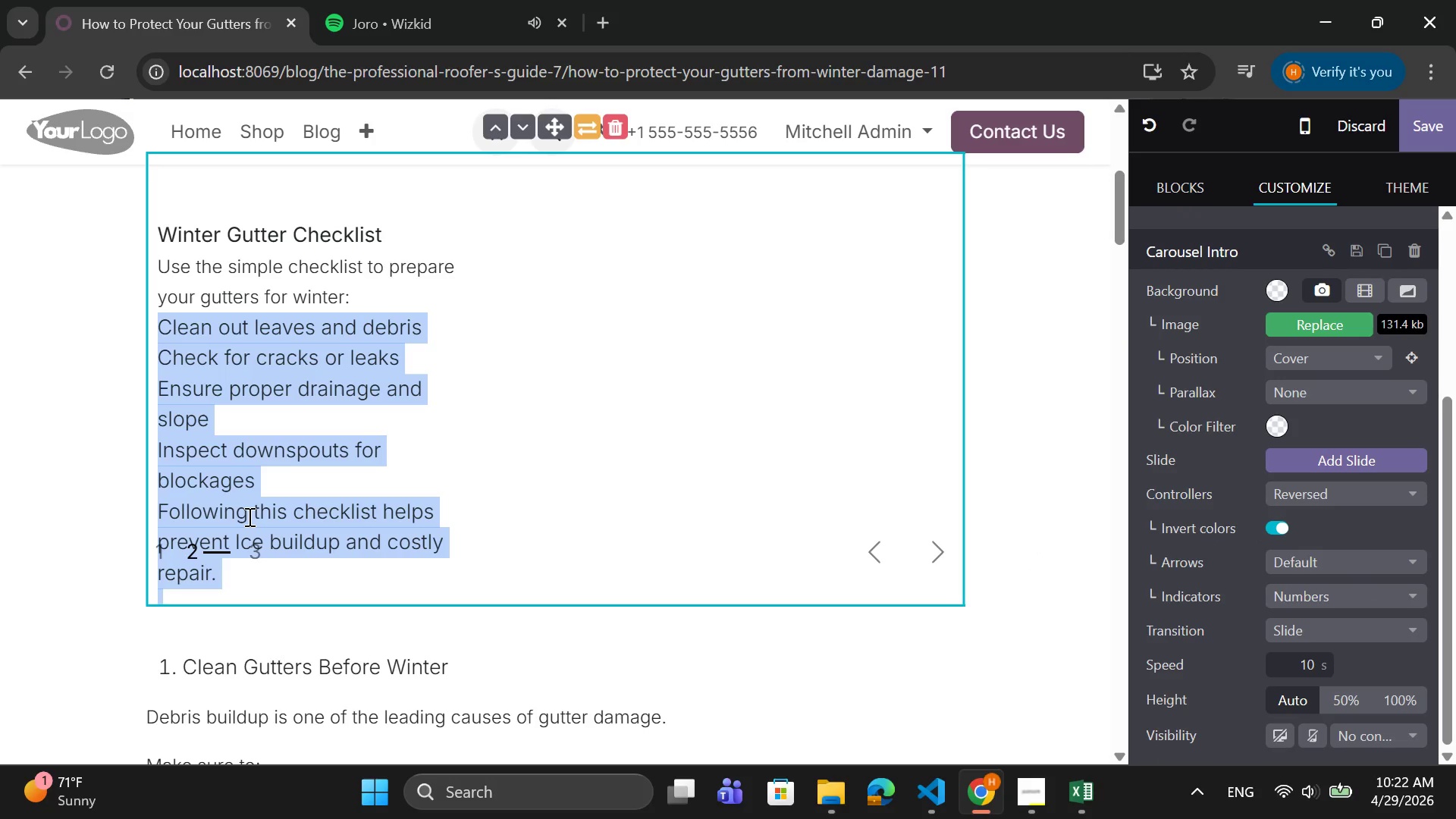 
right_click([248, 516])
 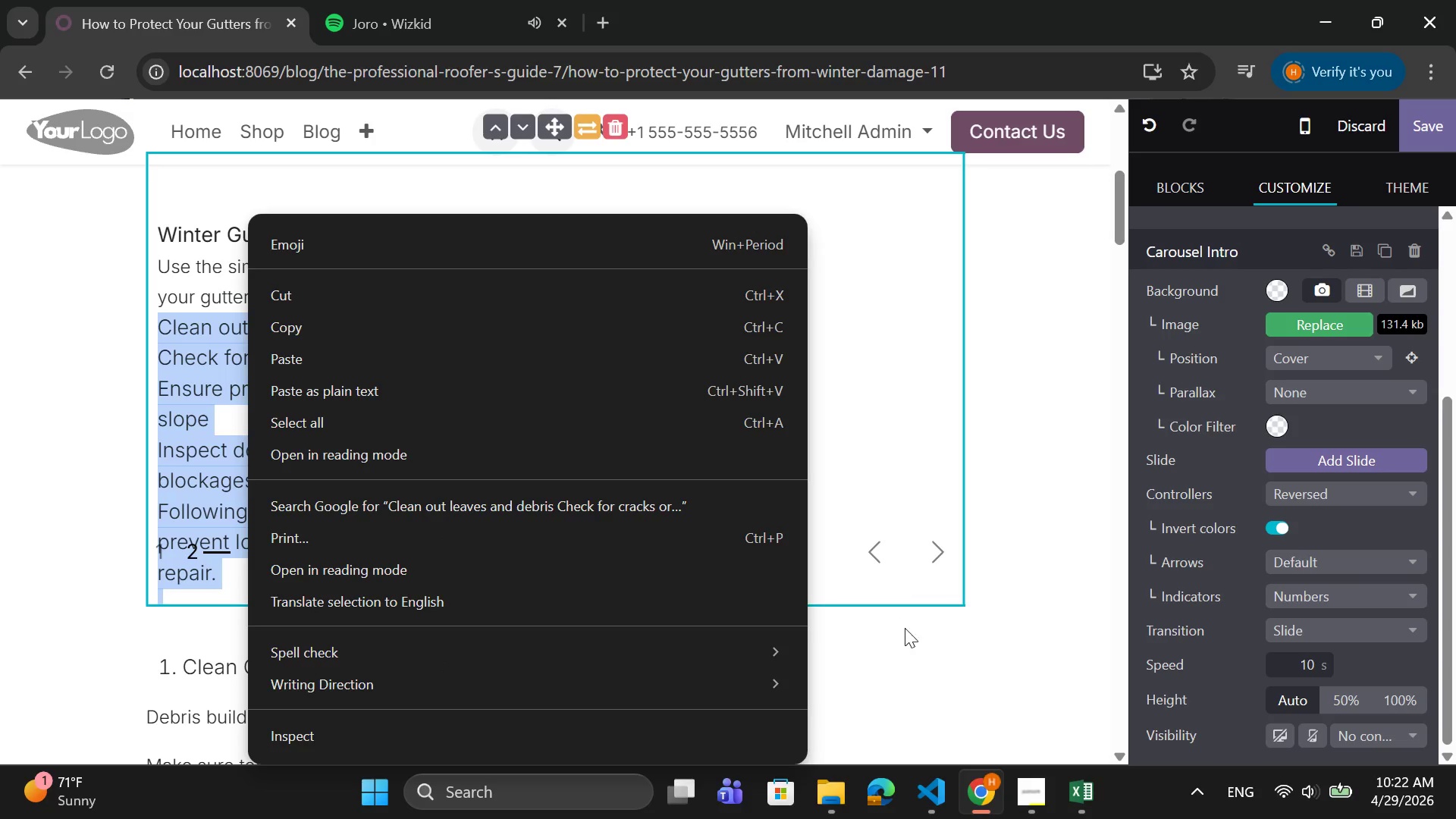 
left_click([913, 638])
 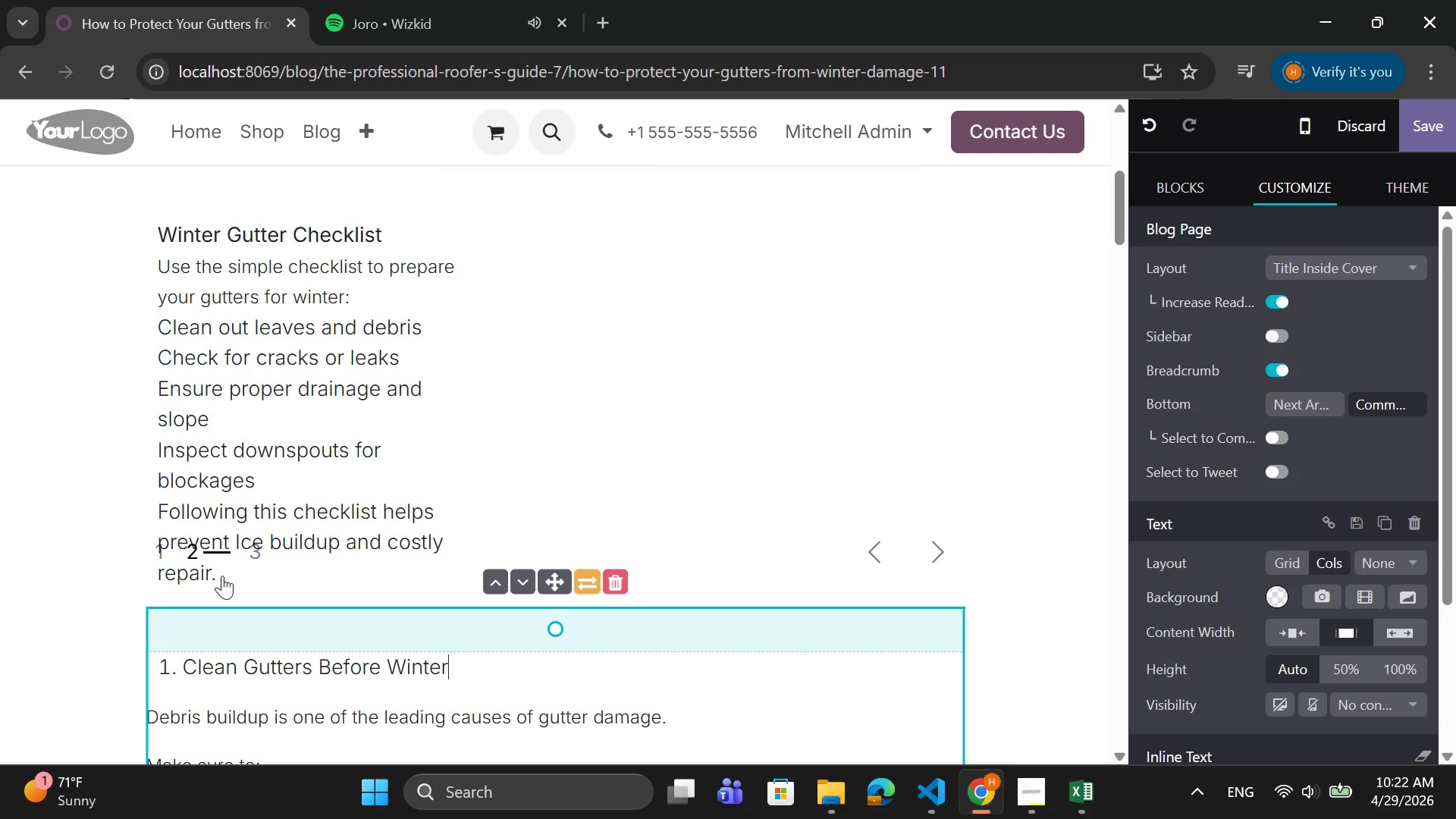 
left_click([271, 443])
 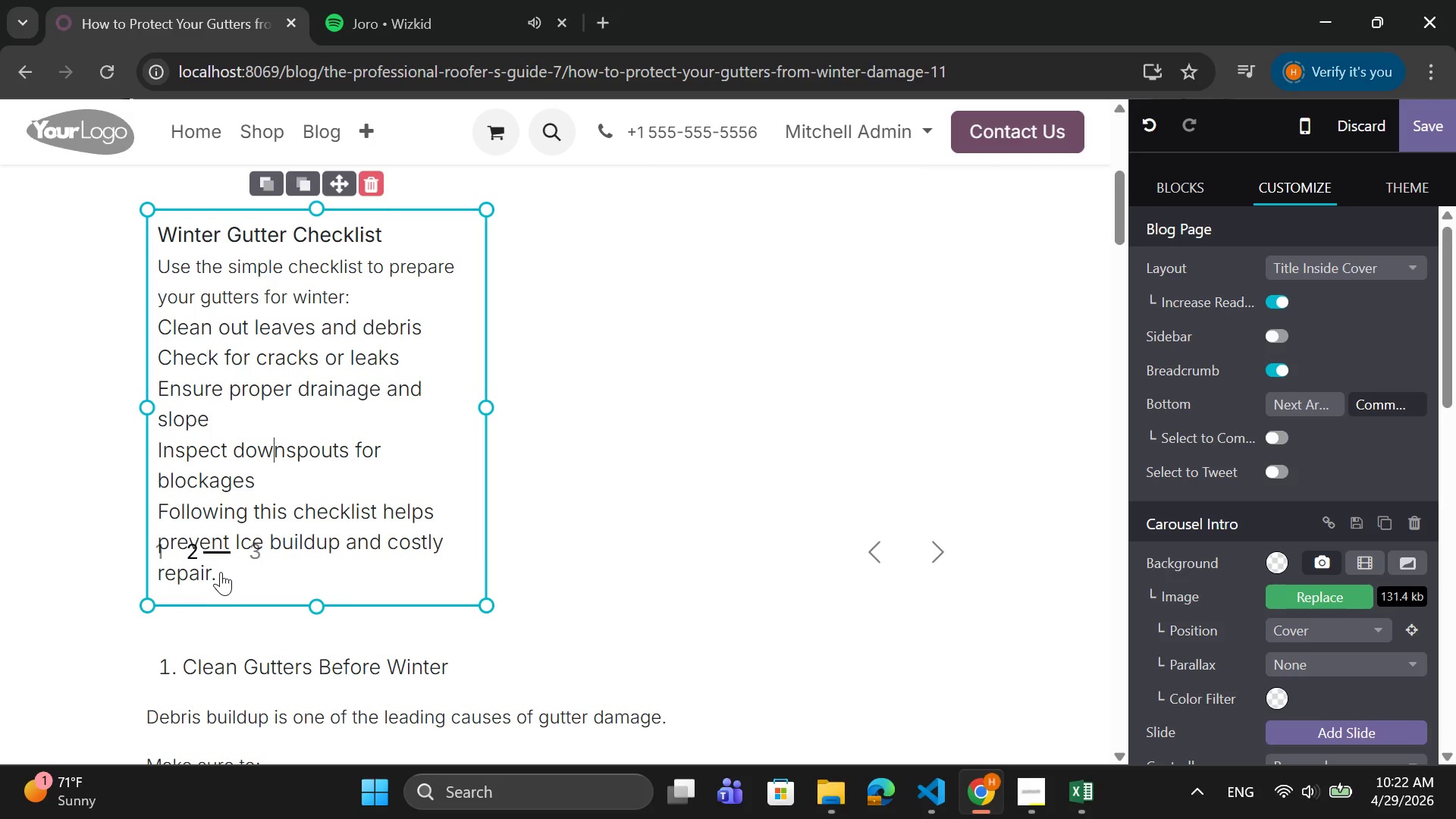 
left_click([232, 428])
 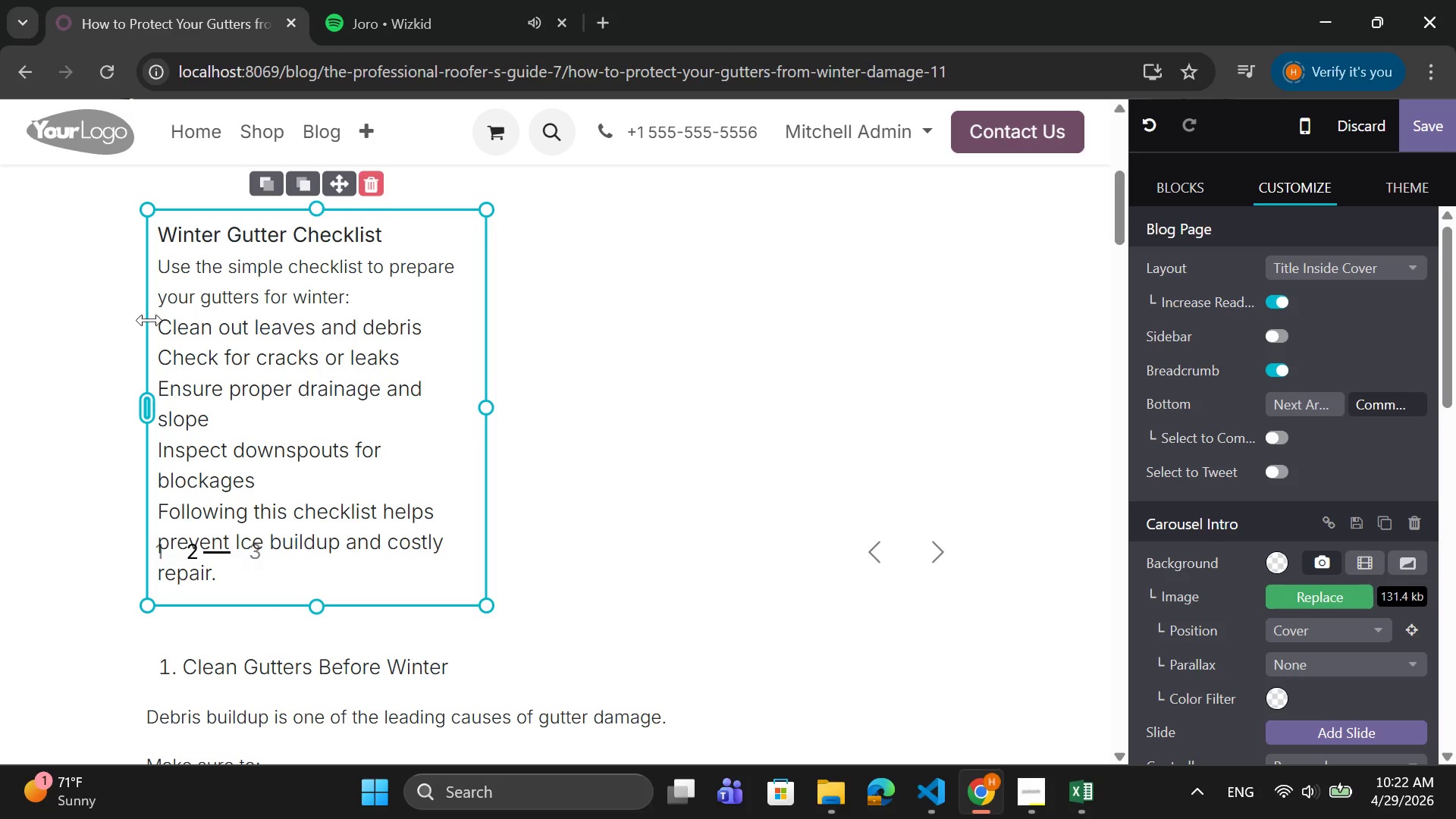 
left_click_drag(start_coordinate=[177, 334], to_coordinate=[195, 359])
 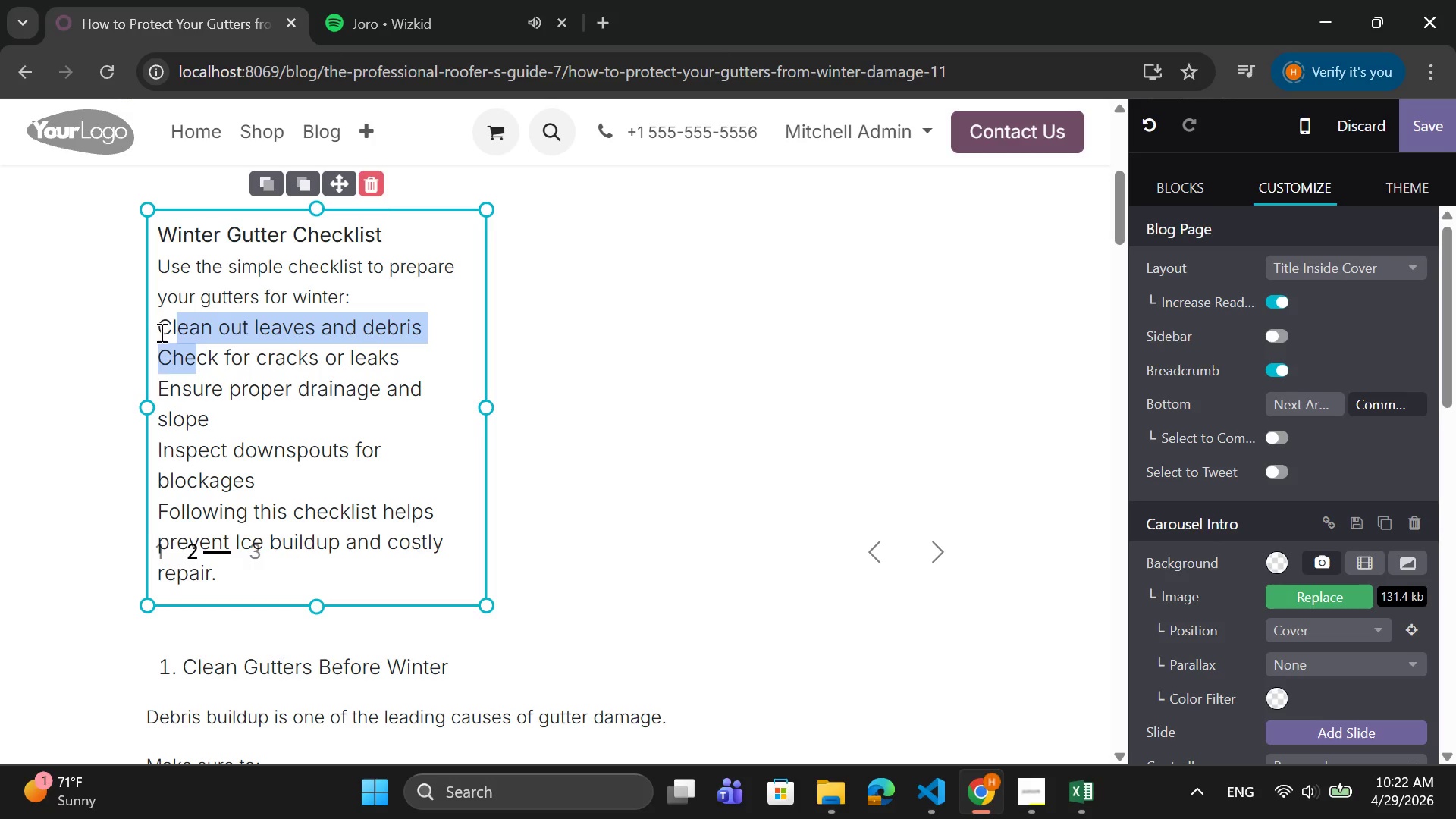 
left_click_drag(start_coordinate=[160, 332], to_coordinate=[196, 547])
 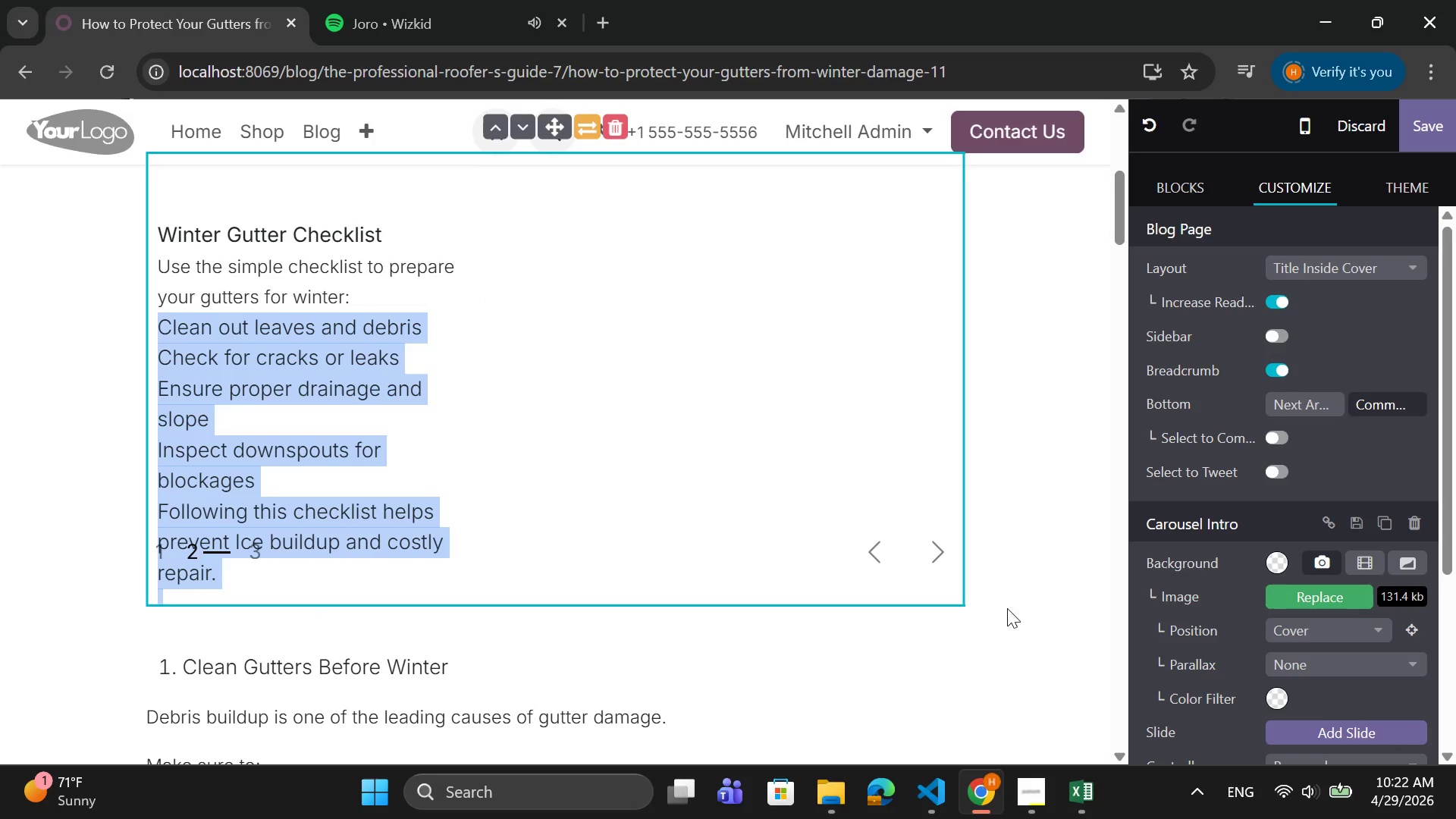 
scroll: coordinate [1258, 620], scroll_direction: down, amount: 16.0
 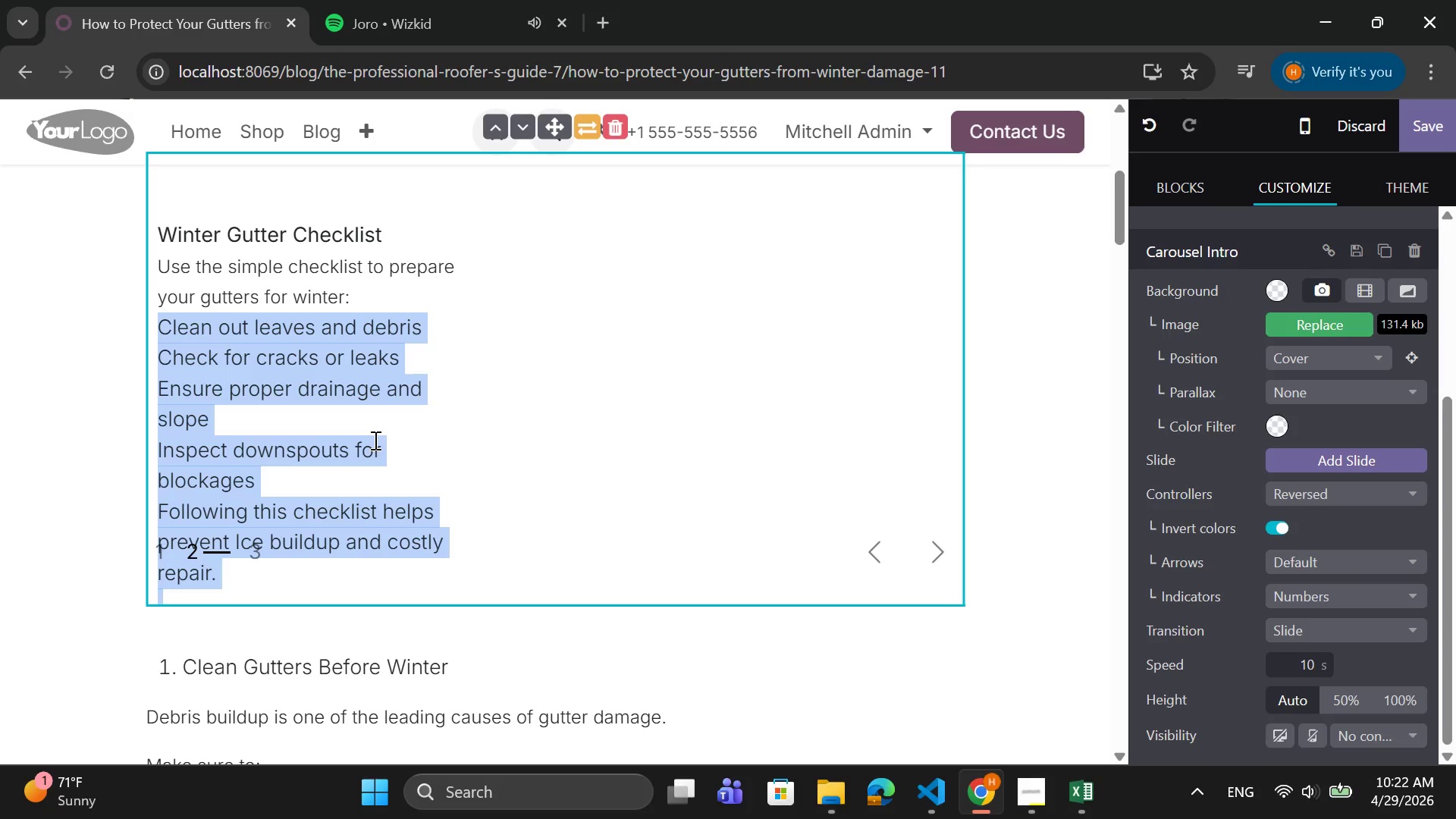 
key(Control+C)
 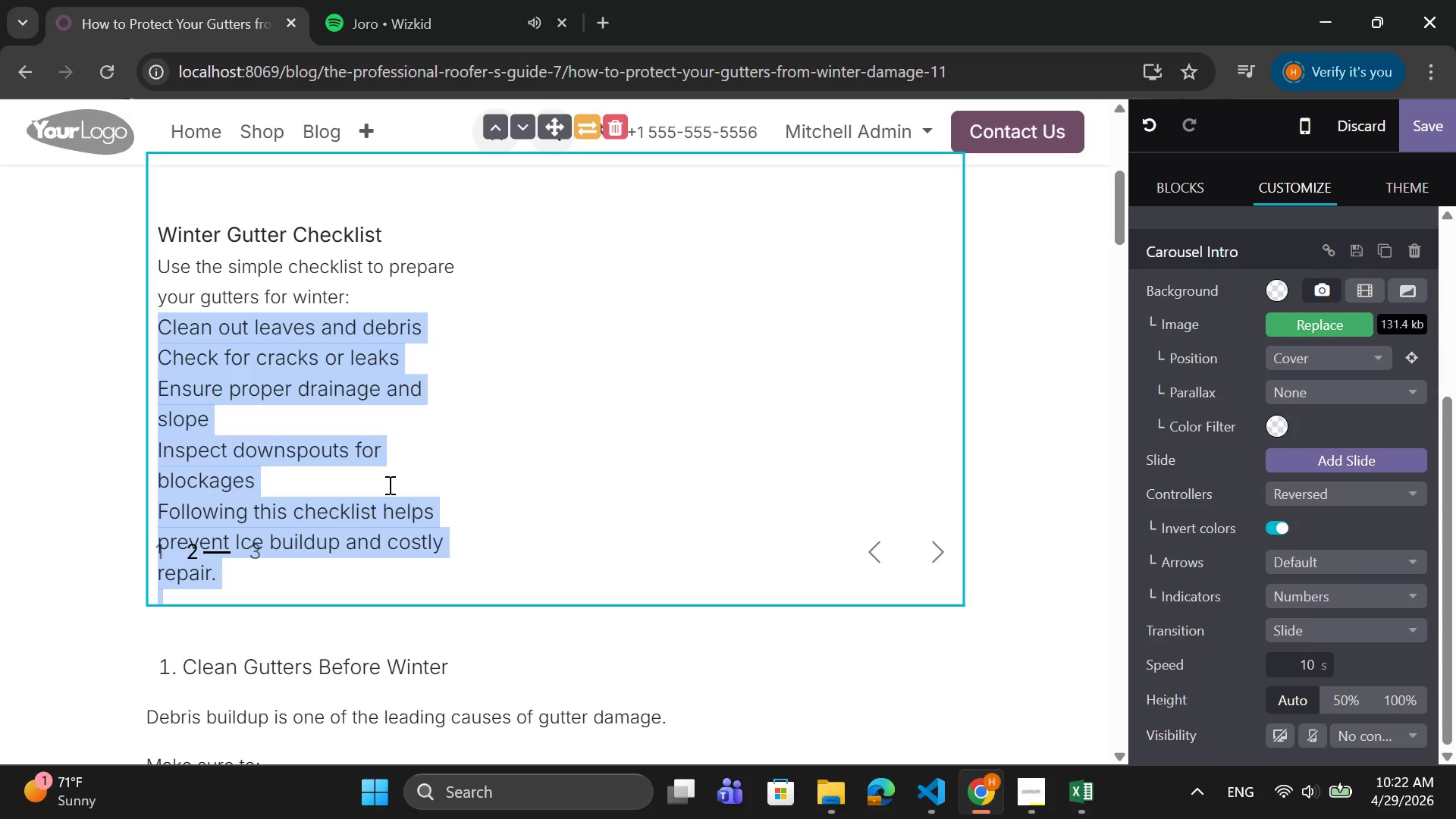 
key(Backspace)
 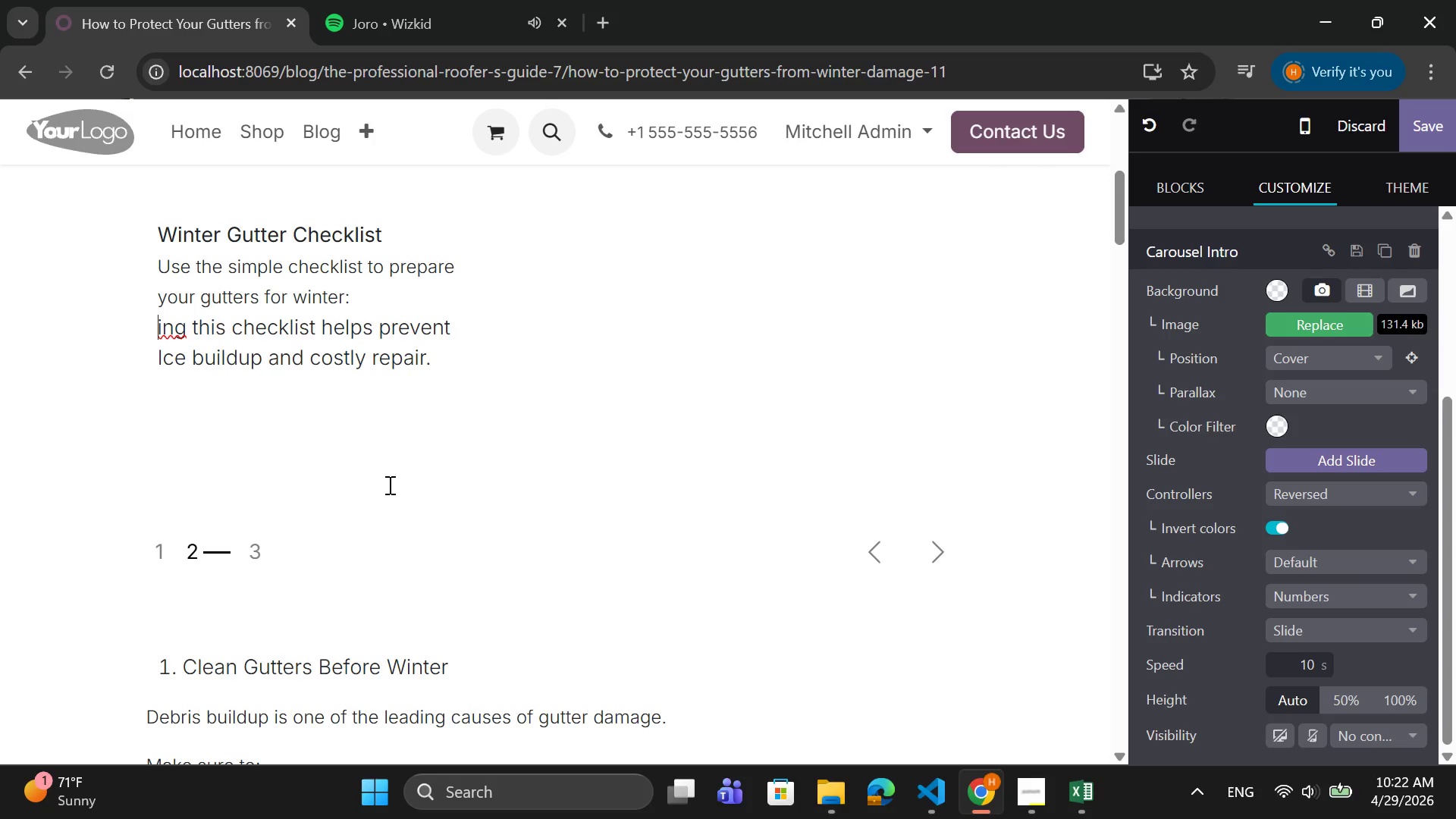 
key(Control+Z)
 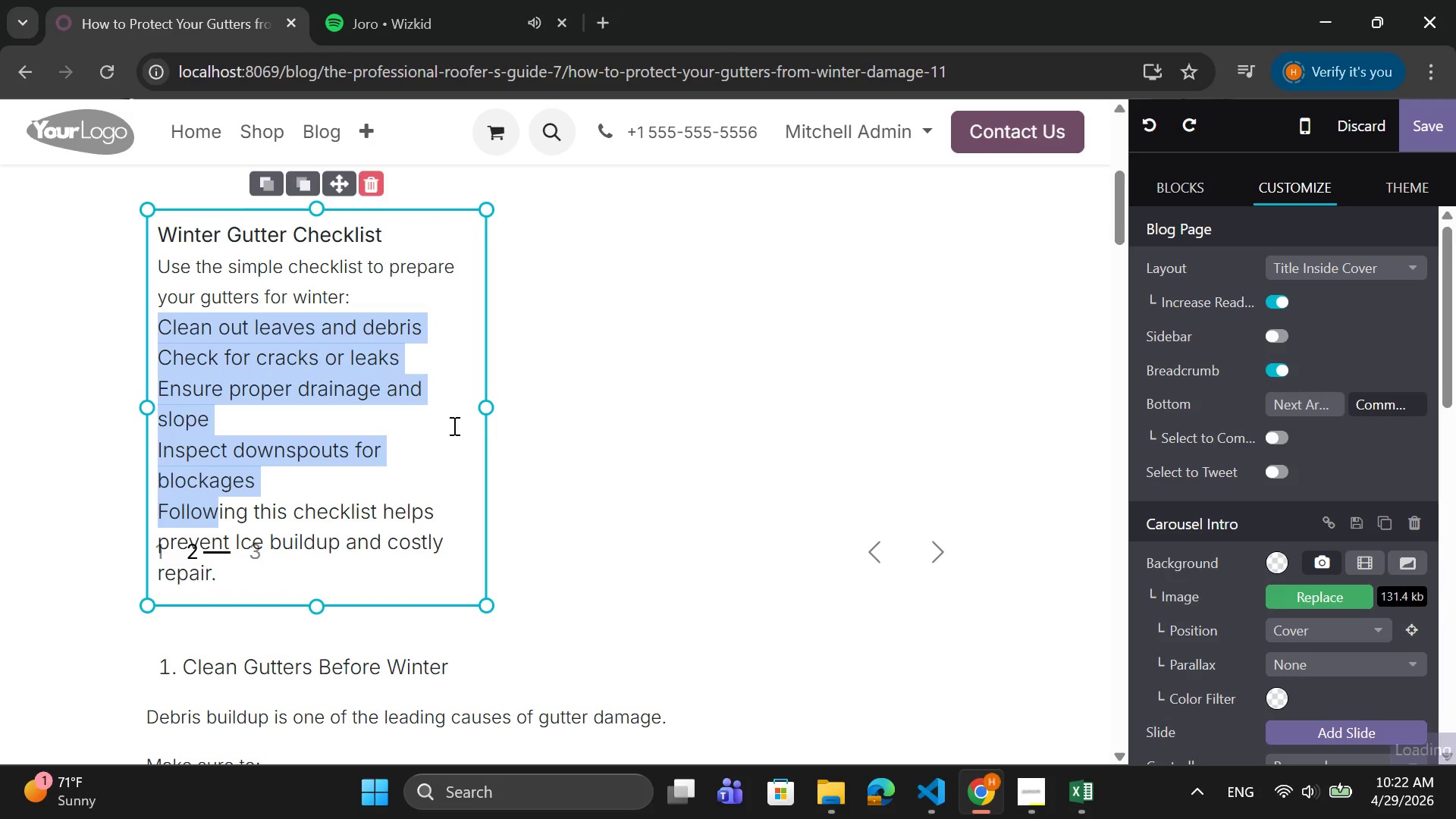 
left_click_drag(start_coordinate=[485, 403], to_coordinate=[560, 404])
 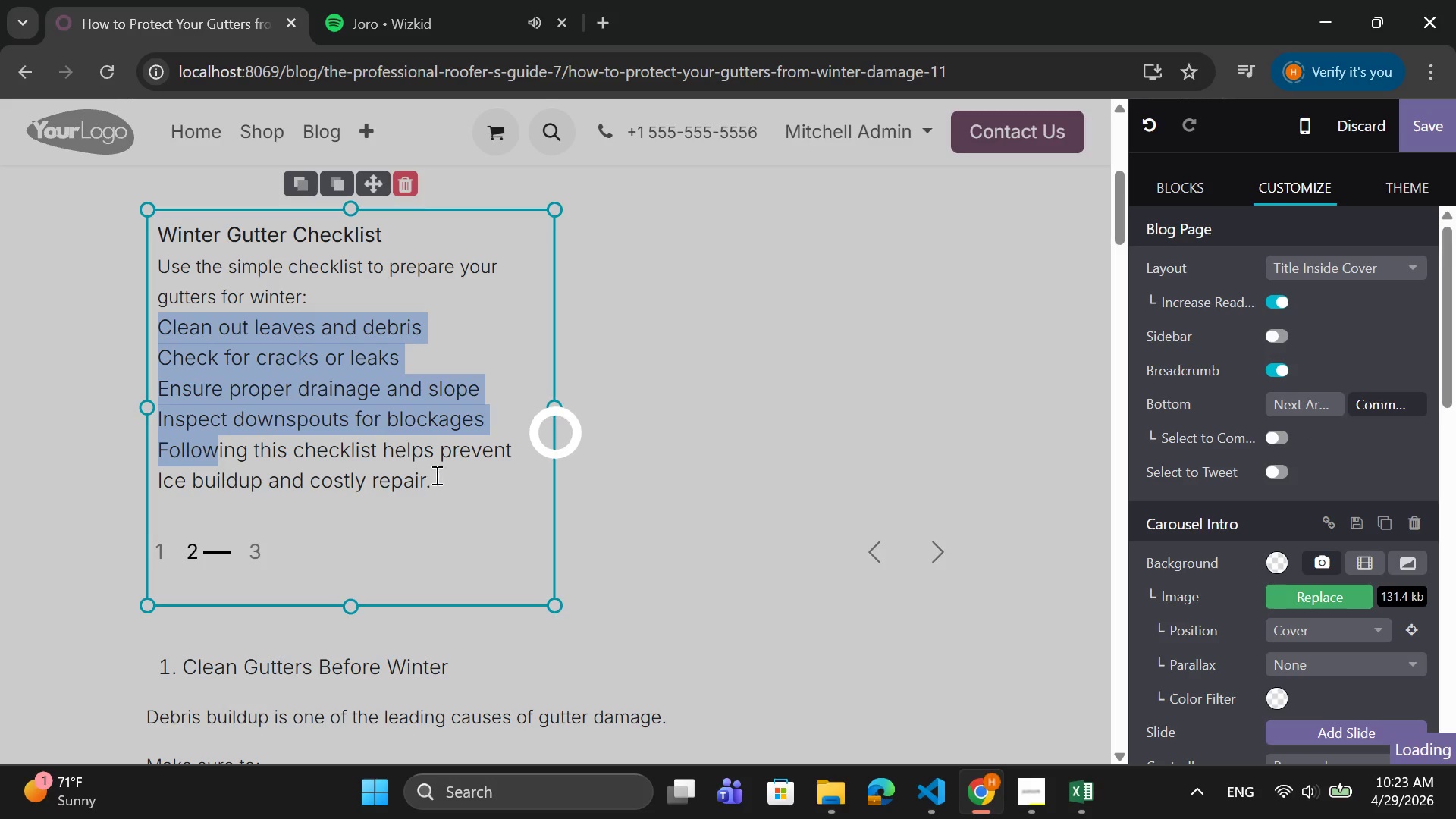 
left_click([449, 478])
 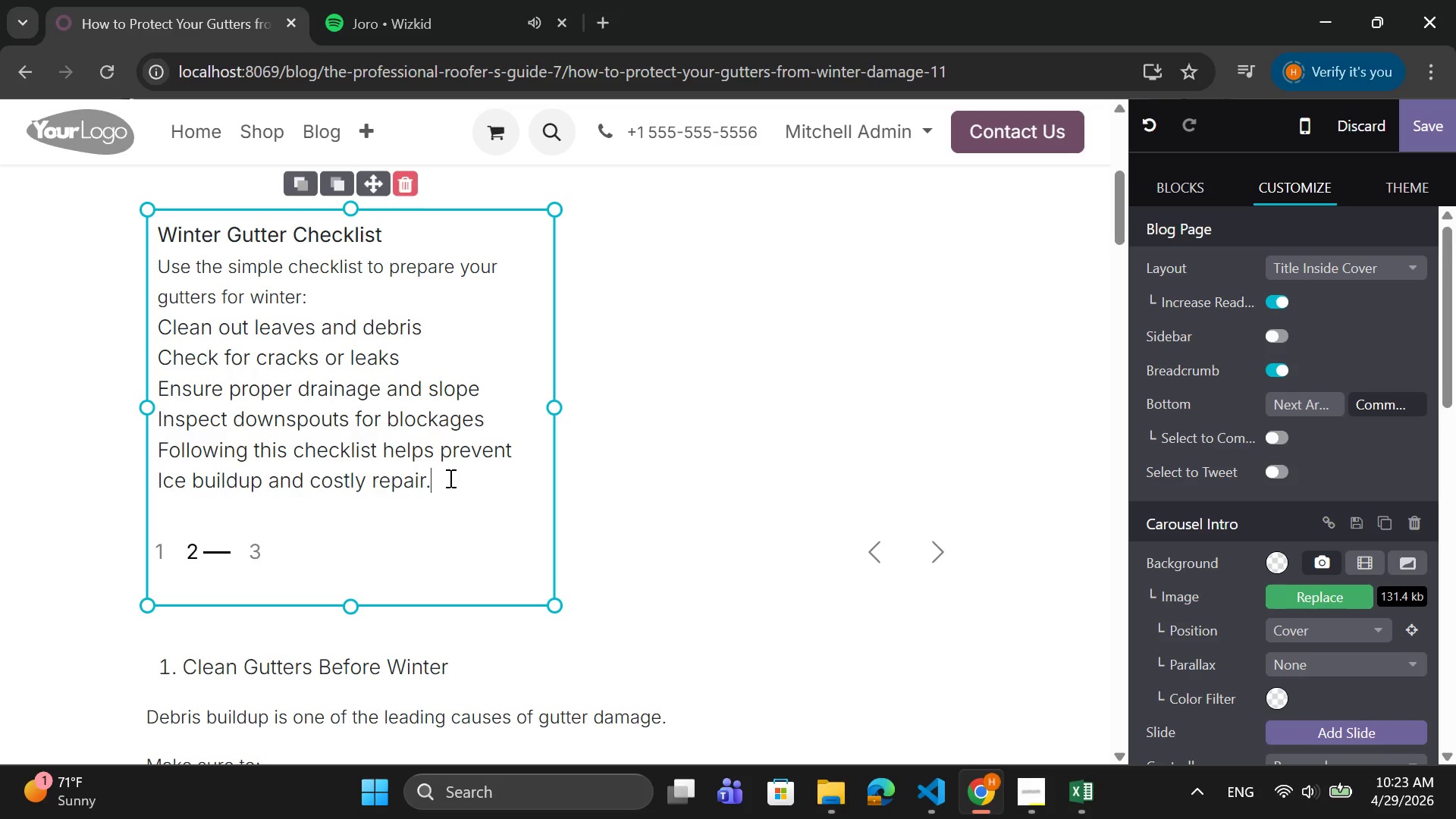 
left_click_drag(start_coordinate=[449, 478], to_coordinate=[156, 334])
 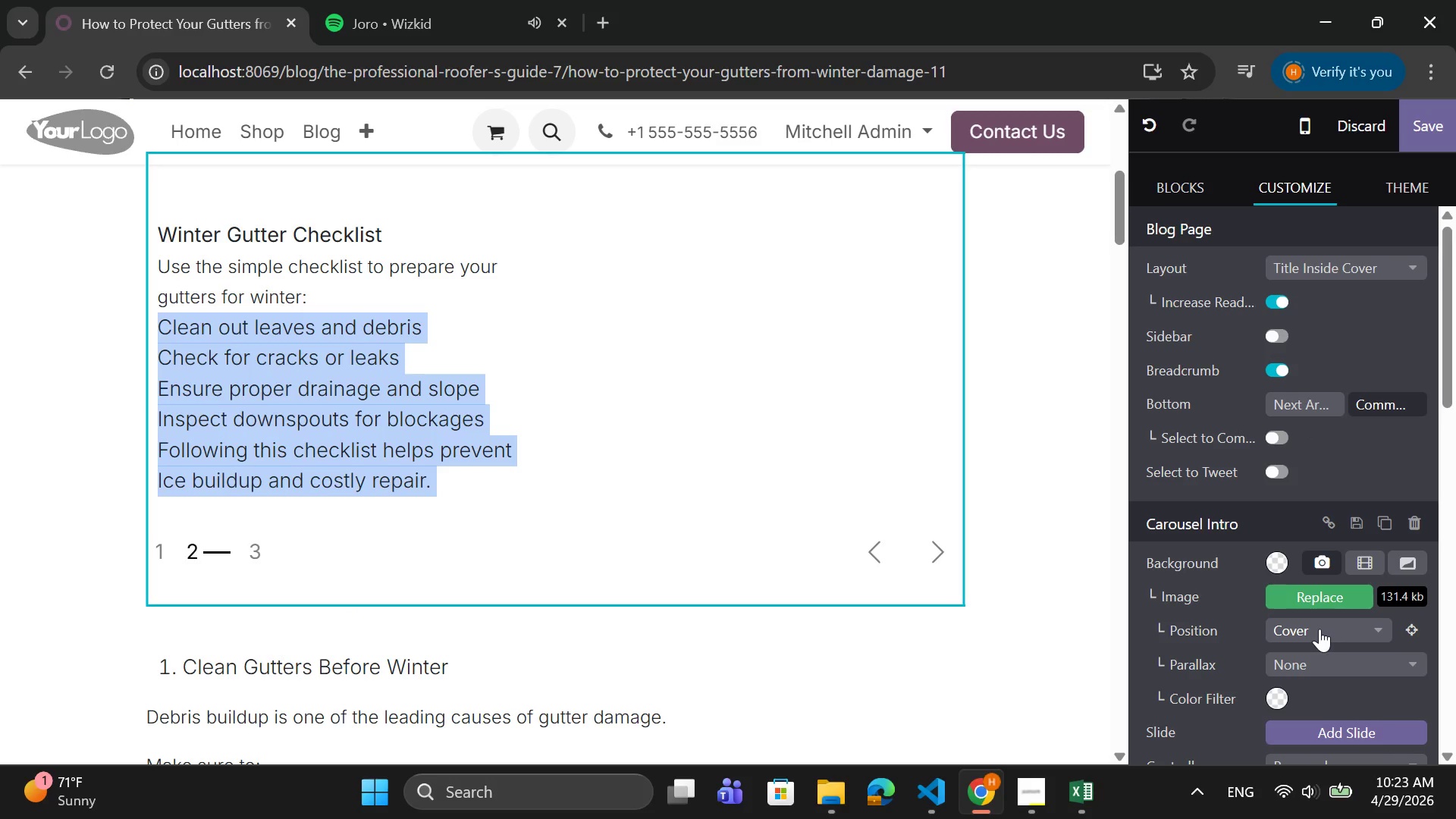 
scroll: coordinate [1307, 631], scroll_direction: down, amount: 13.0
 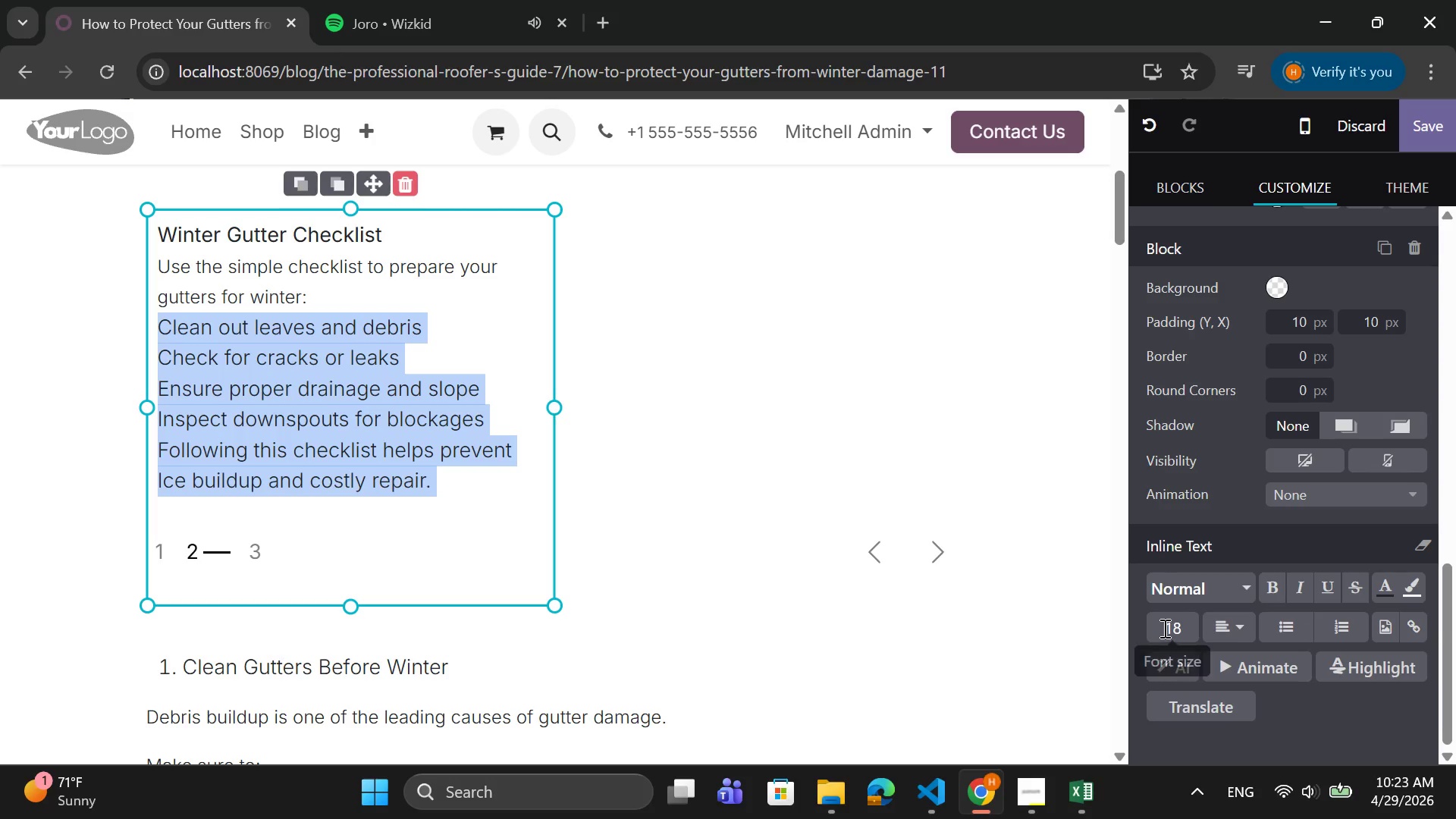 
left_click([1163, 628])
 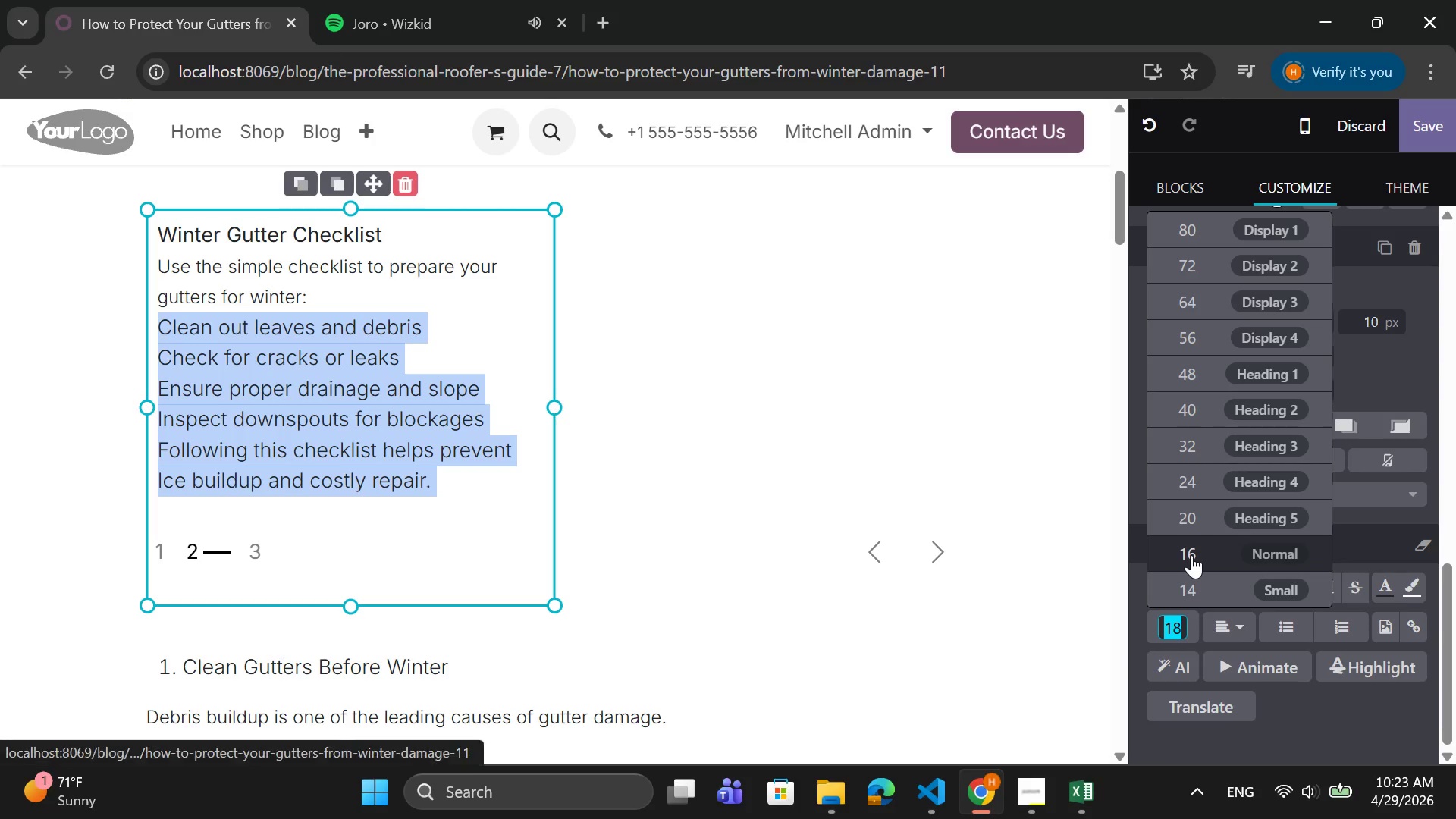 
left_click([1191, 555])
 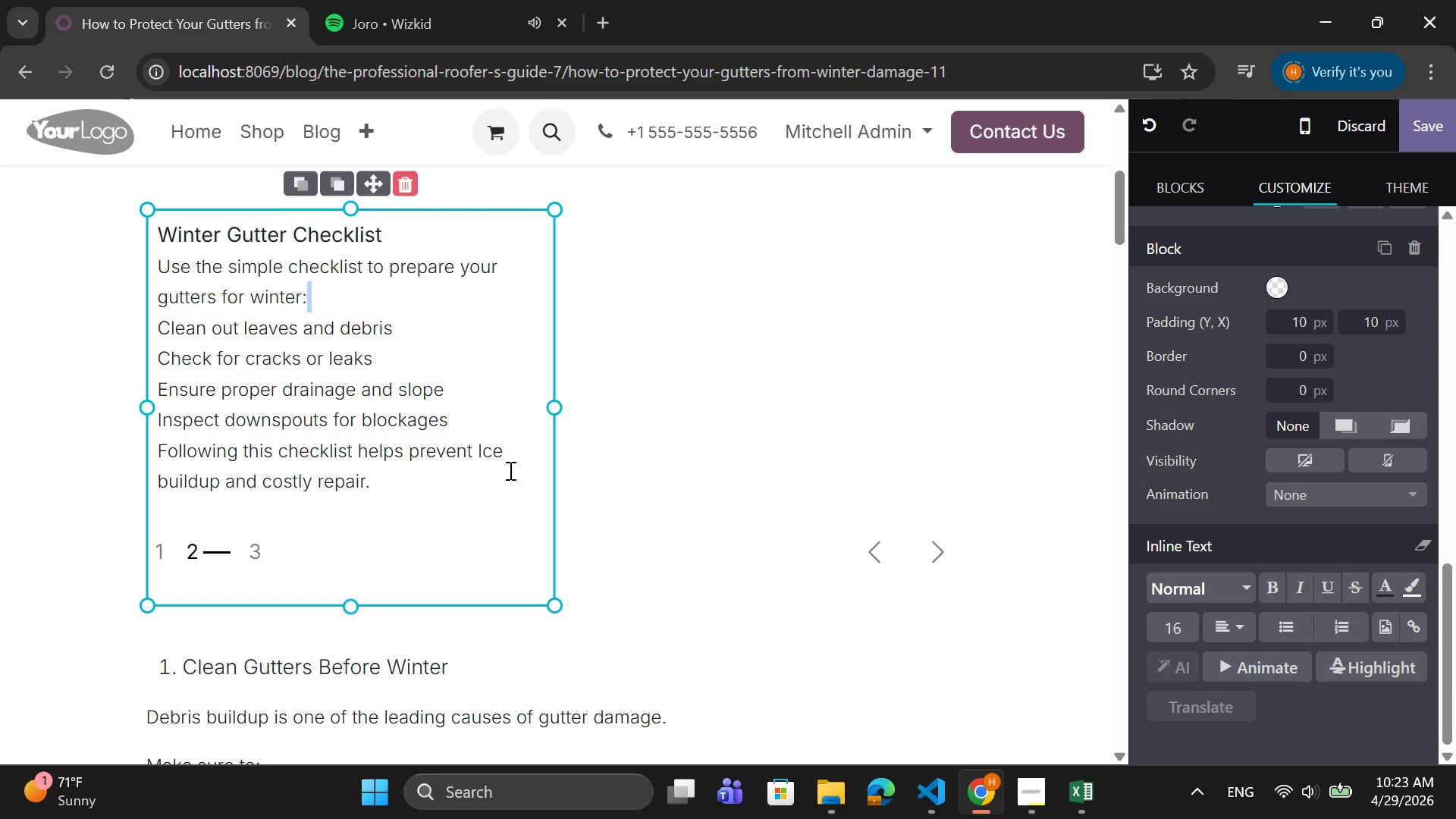 
left_click([805, 408])
 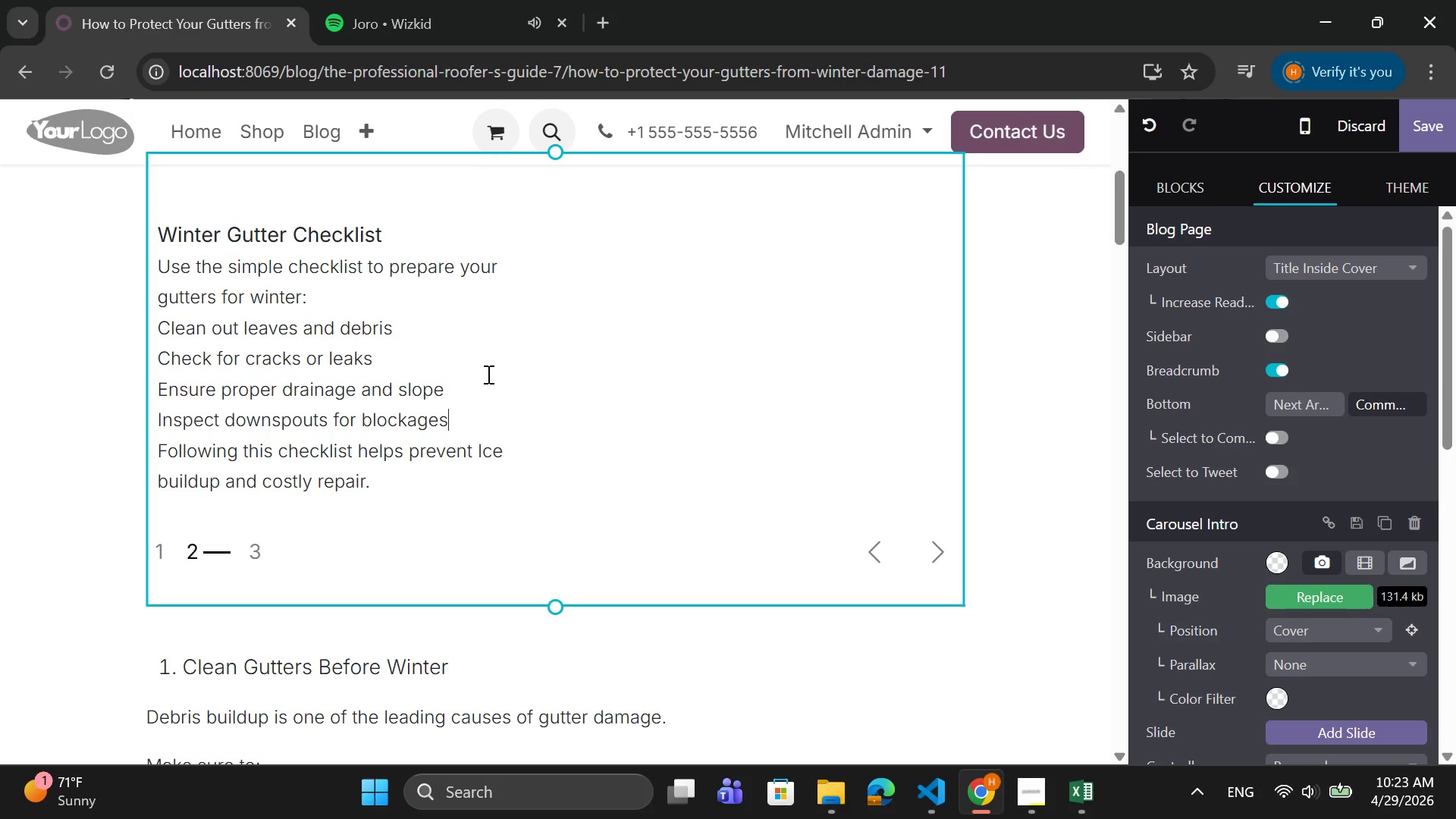 
left_click_drag(start_coordinate=[391, 483], to_coordinate=[163, 334])
 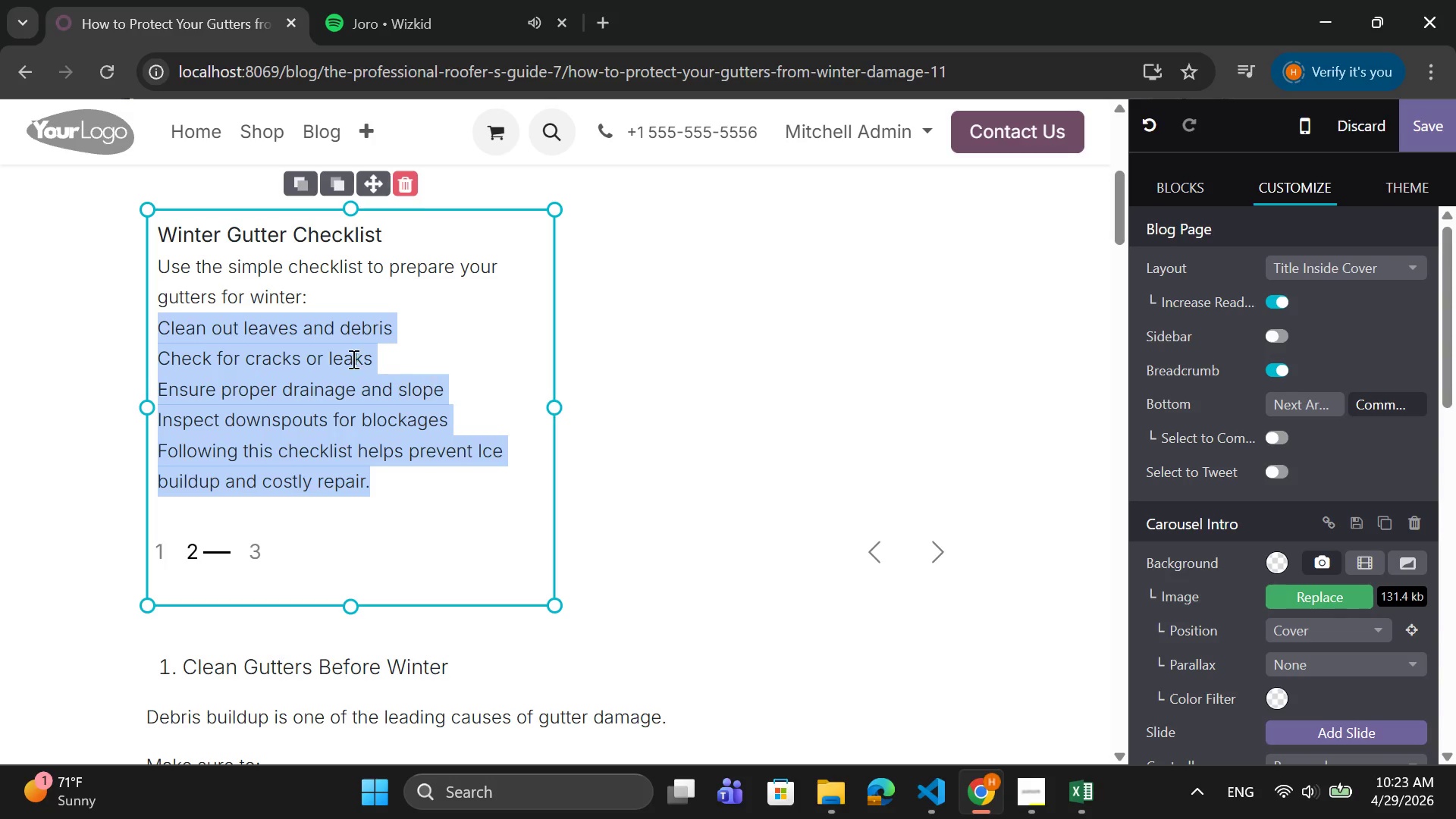 
left_click_drag(start_coordinate=[322, 296], to_coordinate=[157, 268])
 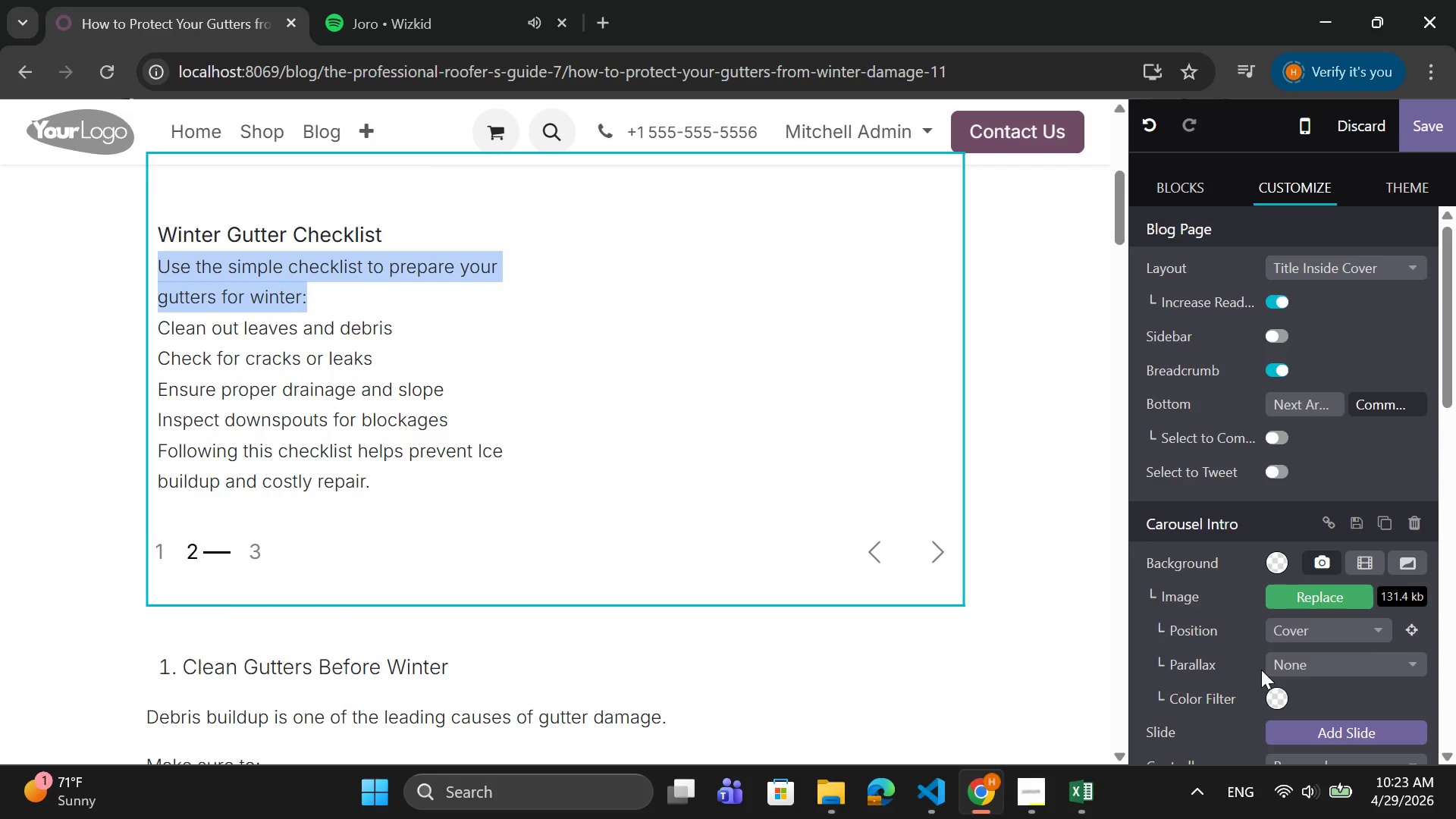 
scroll: coordinate [1246, 673], scroll_direction: down, amount: 10.0
 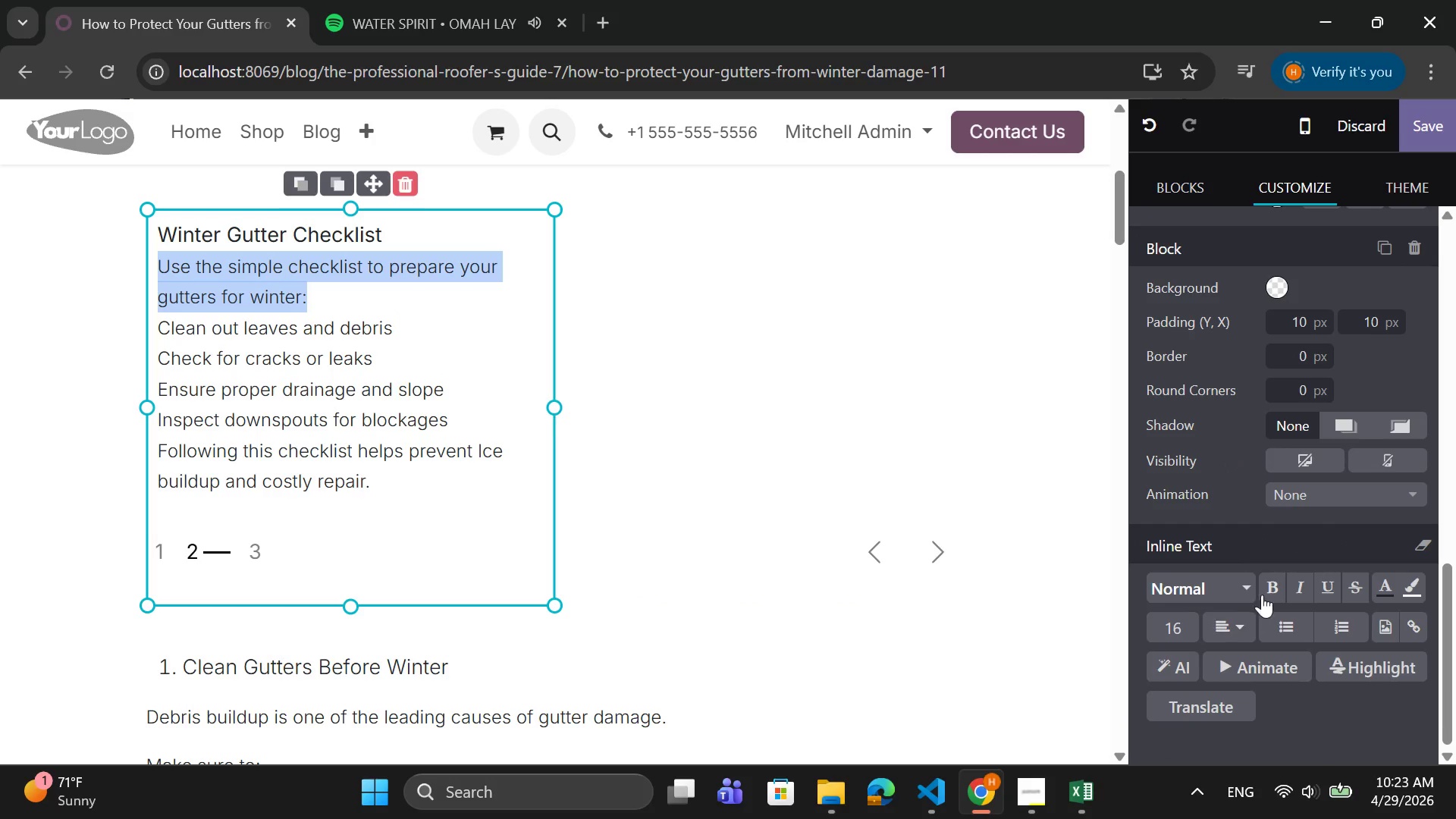 
left_click([1273, 589])
 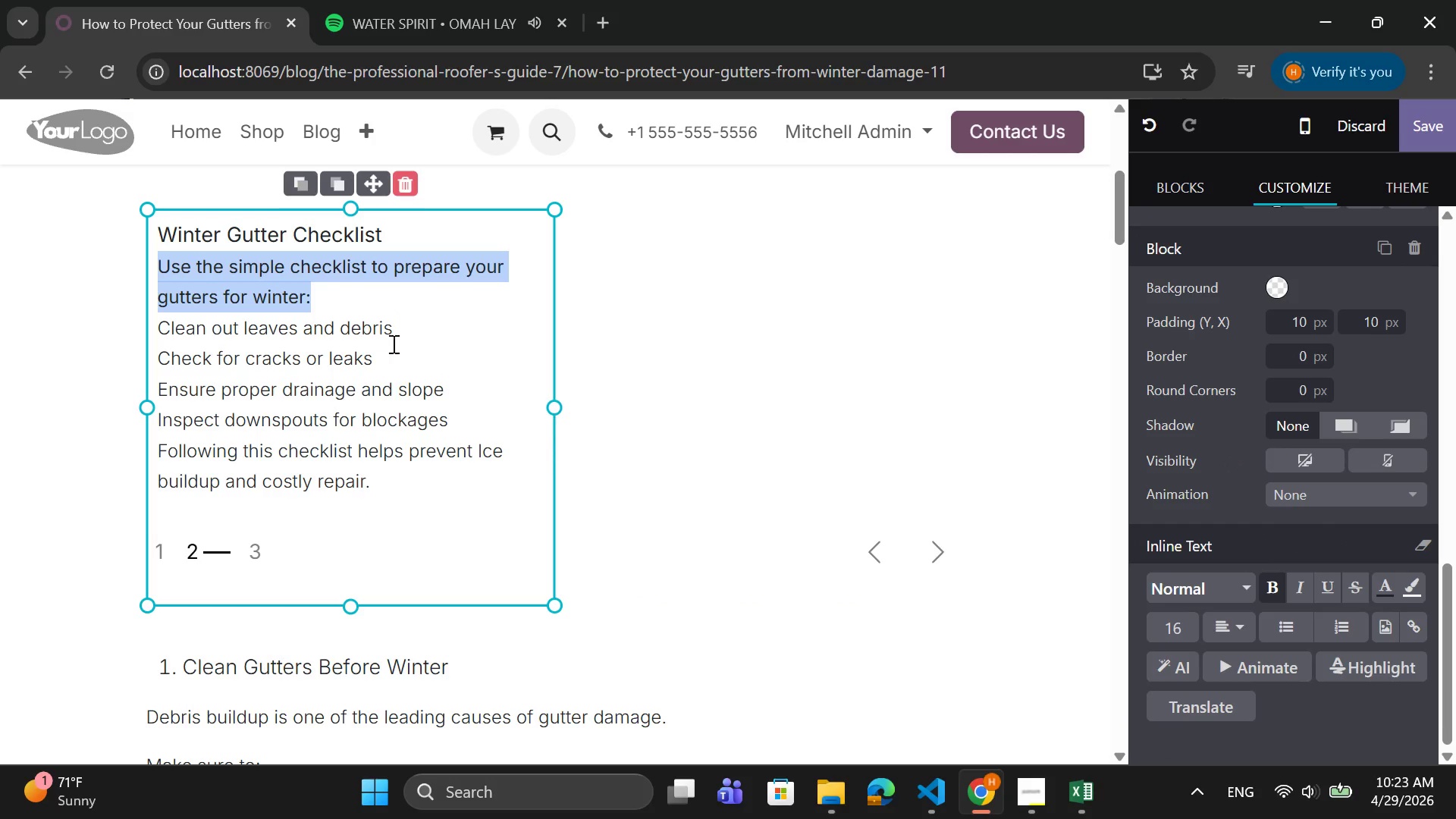 
left_click([412, 334])
 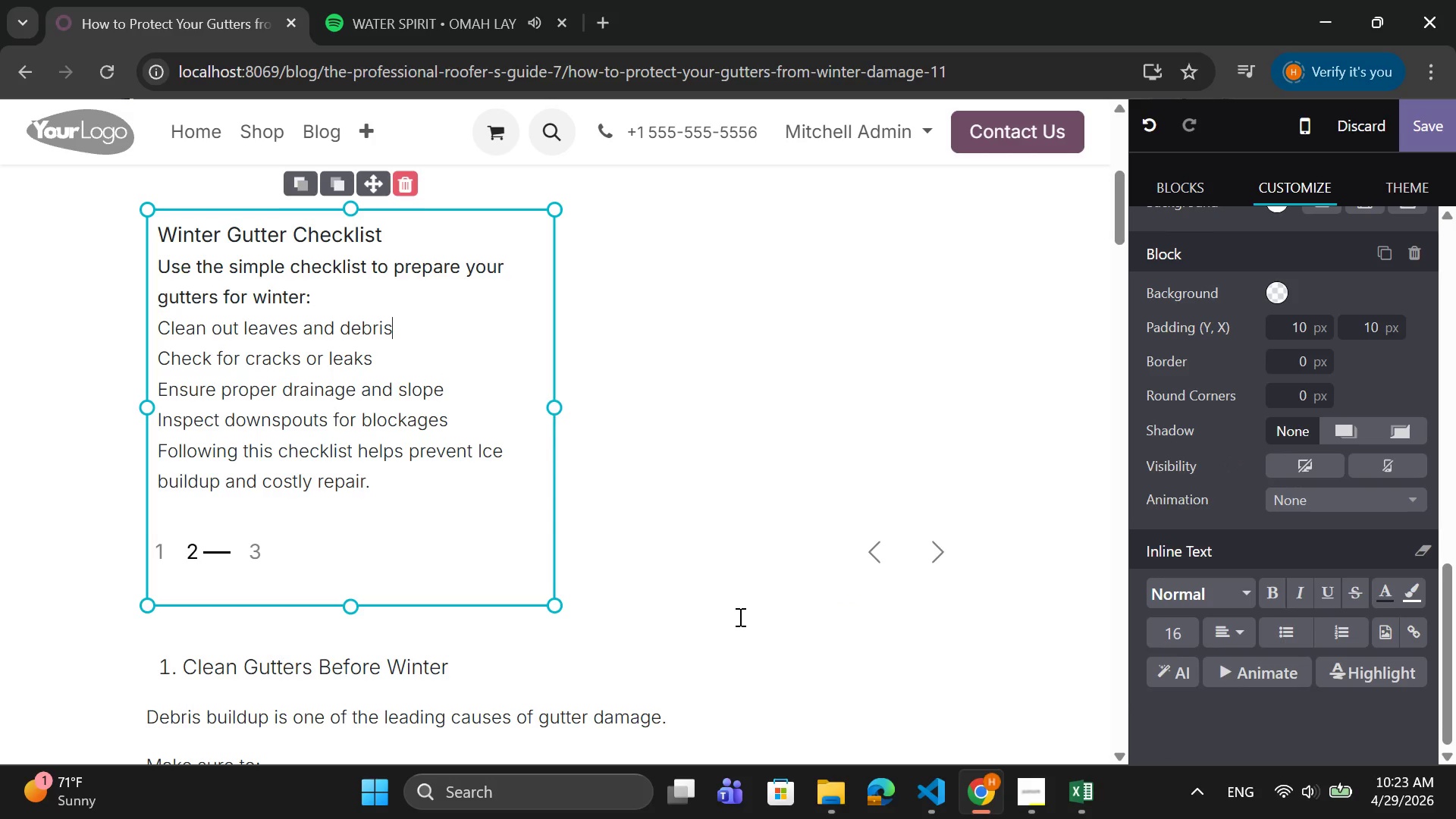 
scroll: coordinate [739, 617], scroll_direction: up, amount: 1.0
 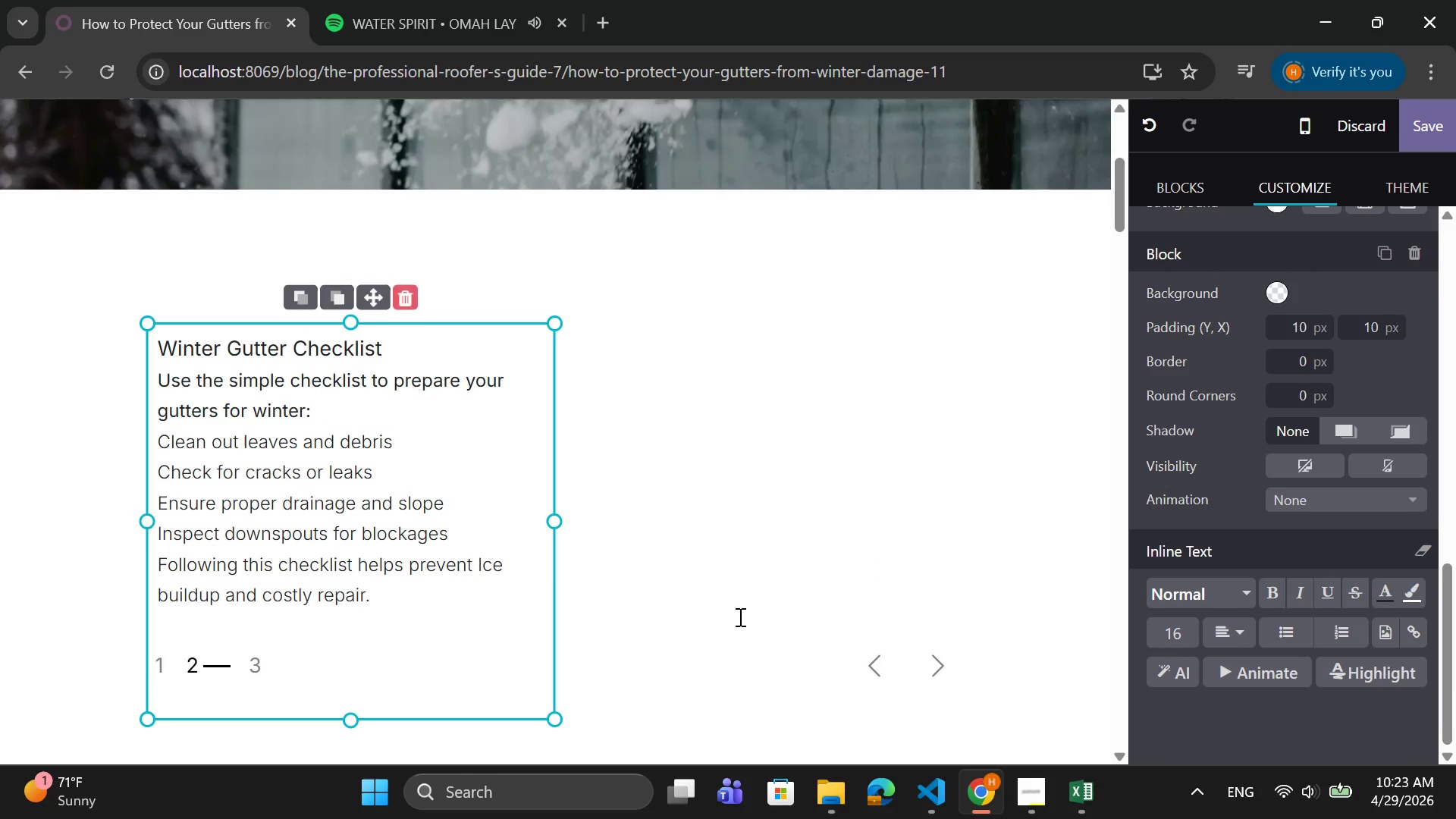 
scroll: coordinate [739, 607], scroll_direction: none, amount: 0.0
 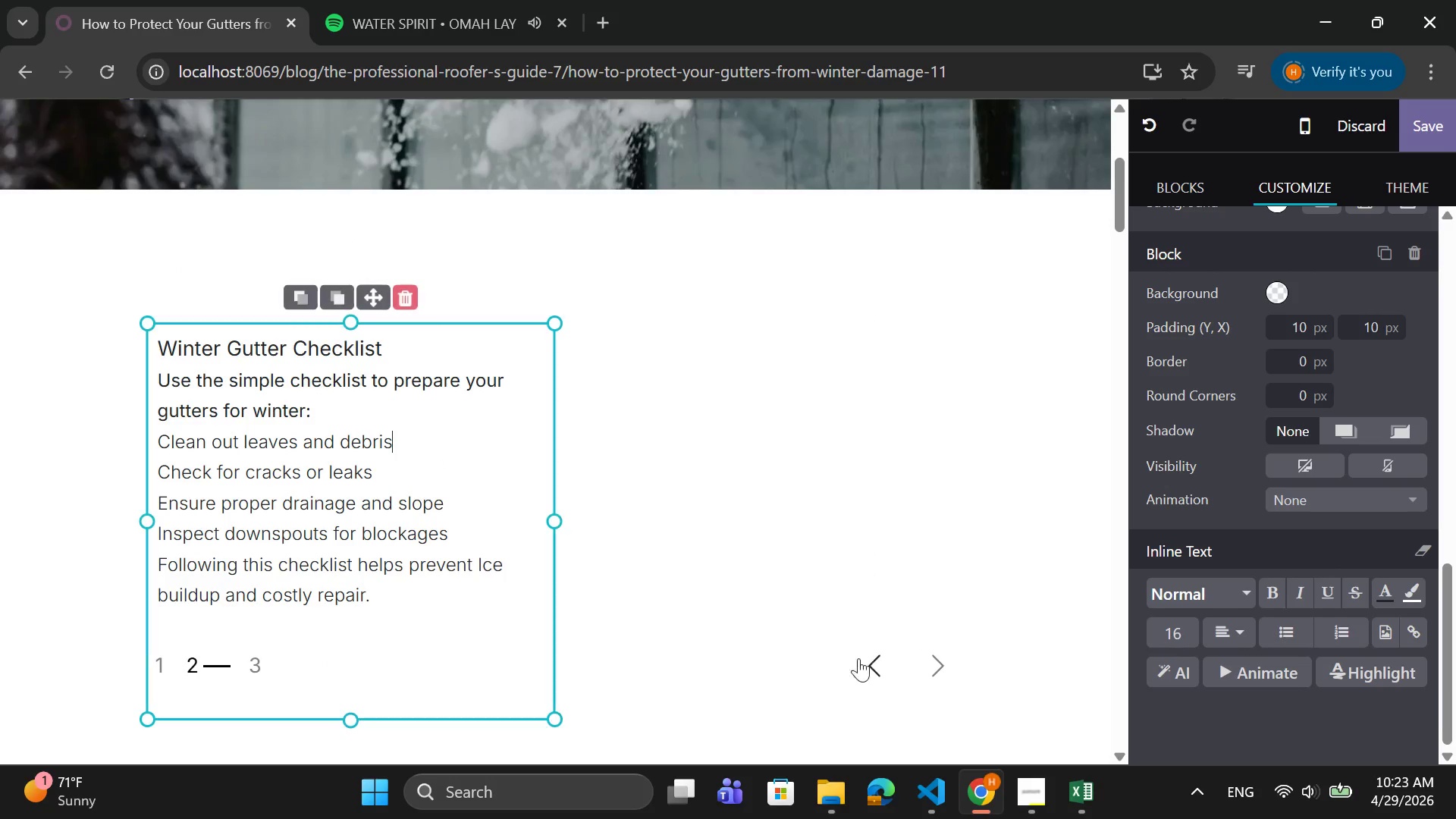 
left_click([871, 672])
 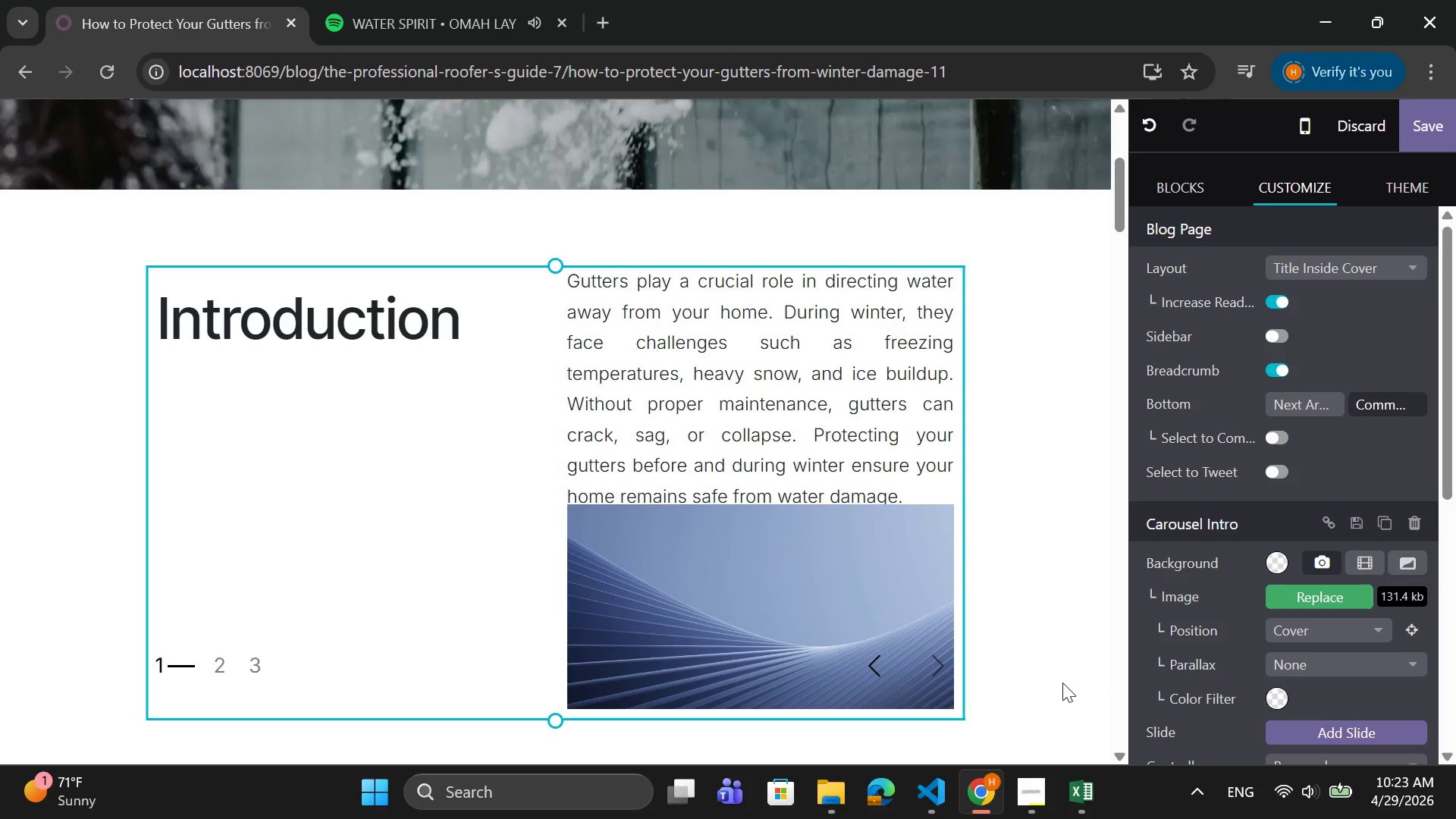 
wait(30.92)
 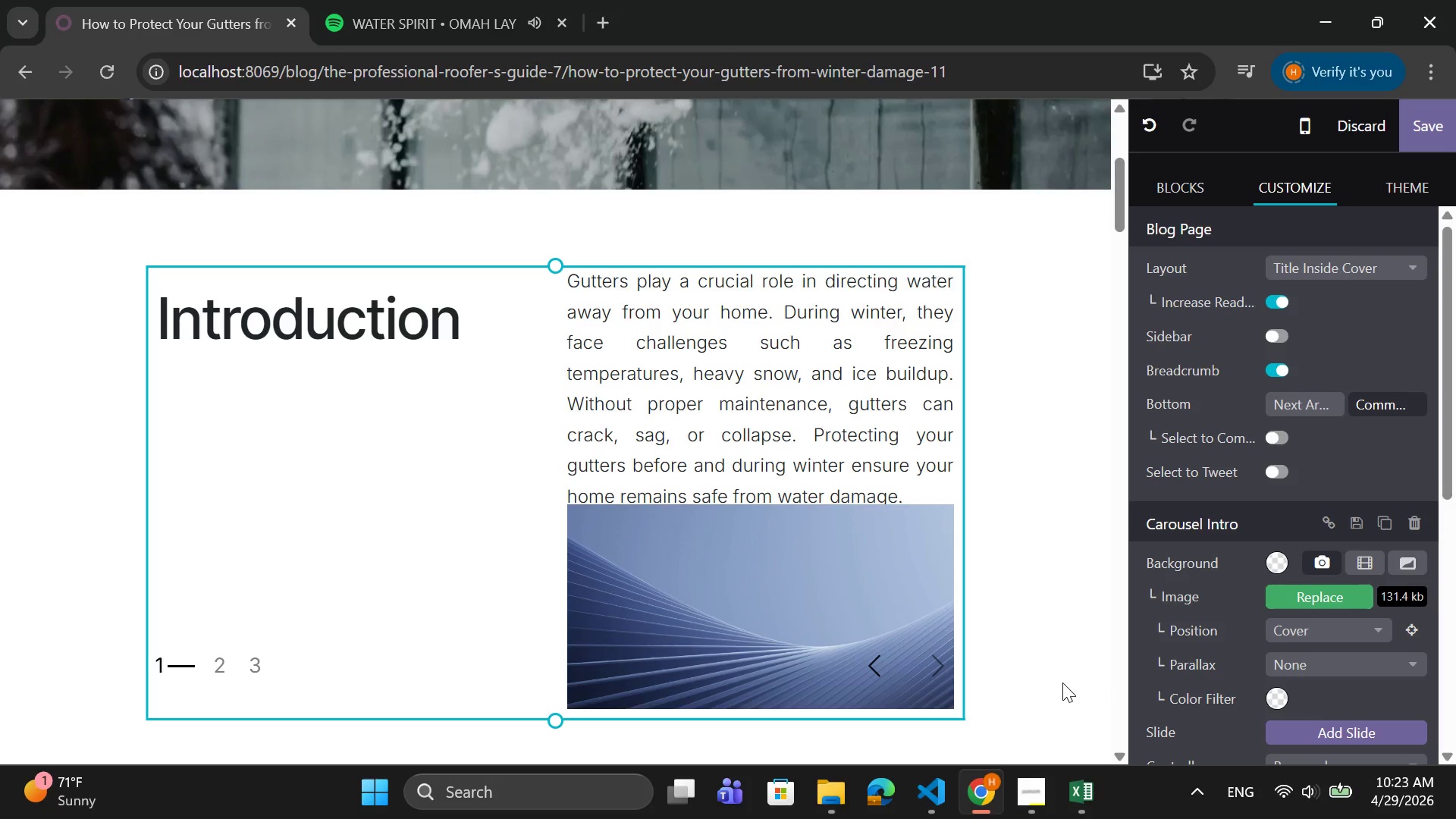 
scroll: coordinate [519, 577], scroll_direction: down, amount: 7.0
 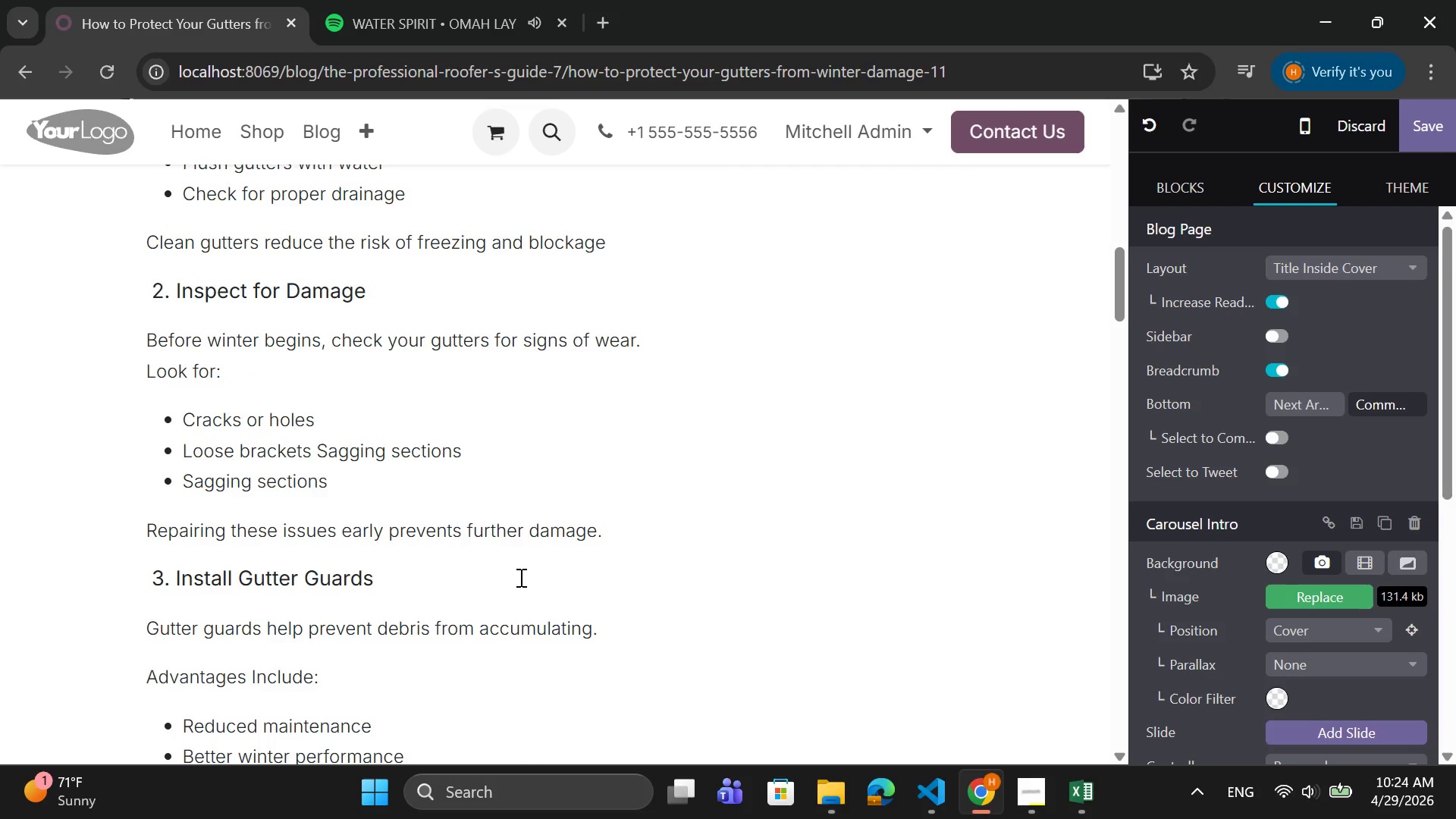 
wait(5.87)
 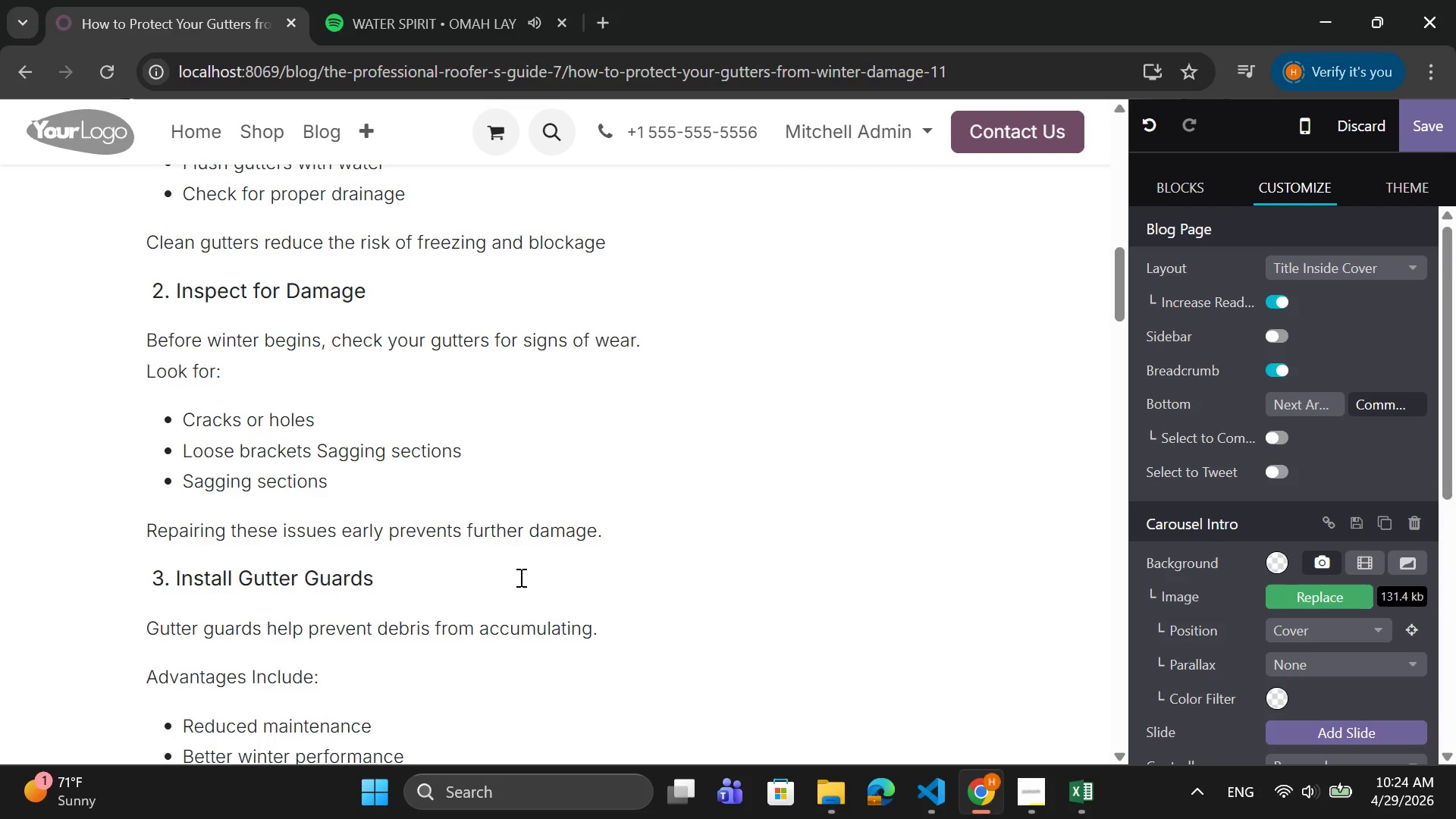 
scroll: coordinate [519, 577], scroll_direction: down, amount: 29.0
 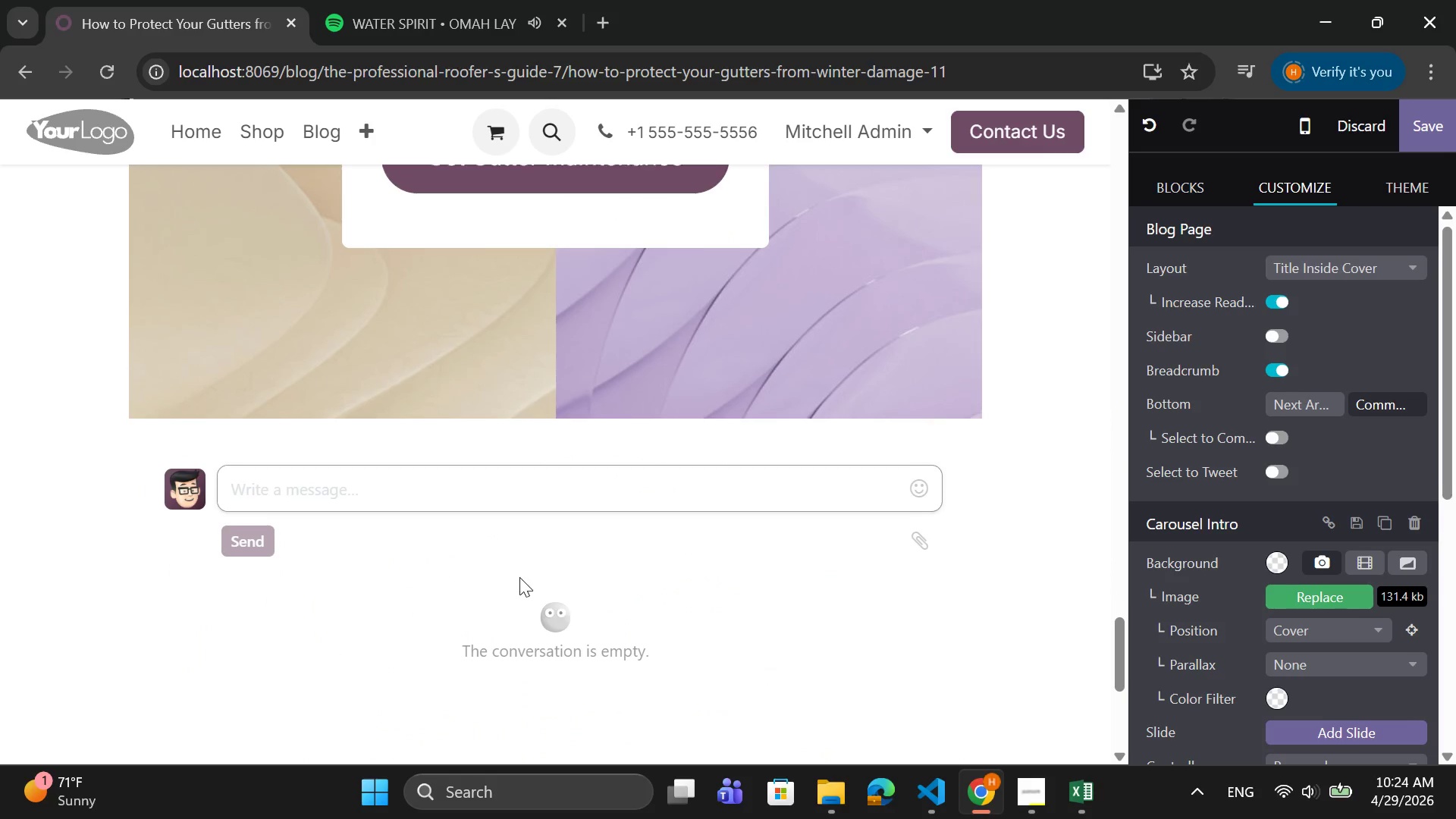 
scroll: coordinate [519, 577], scroll_direction: up, amount: 4.0
 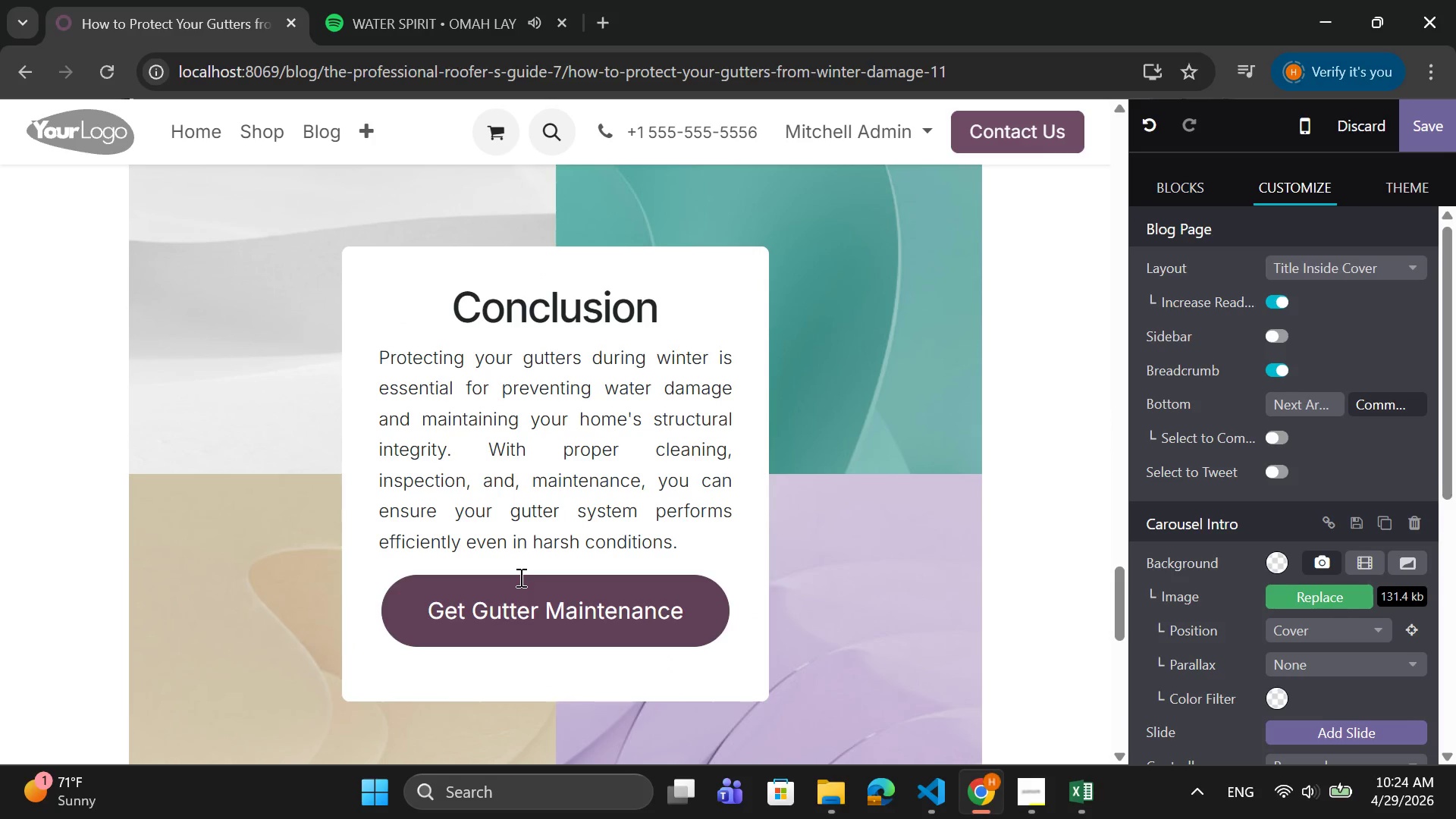 
wait(11.87)
 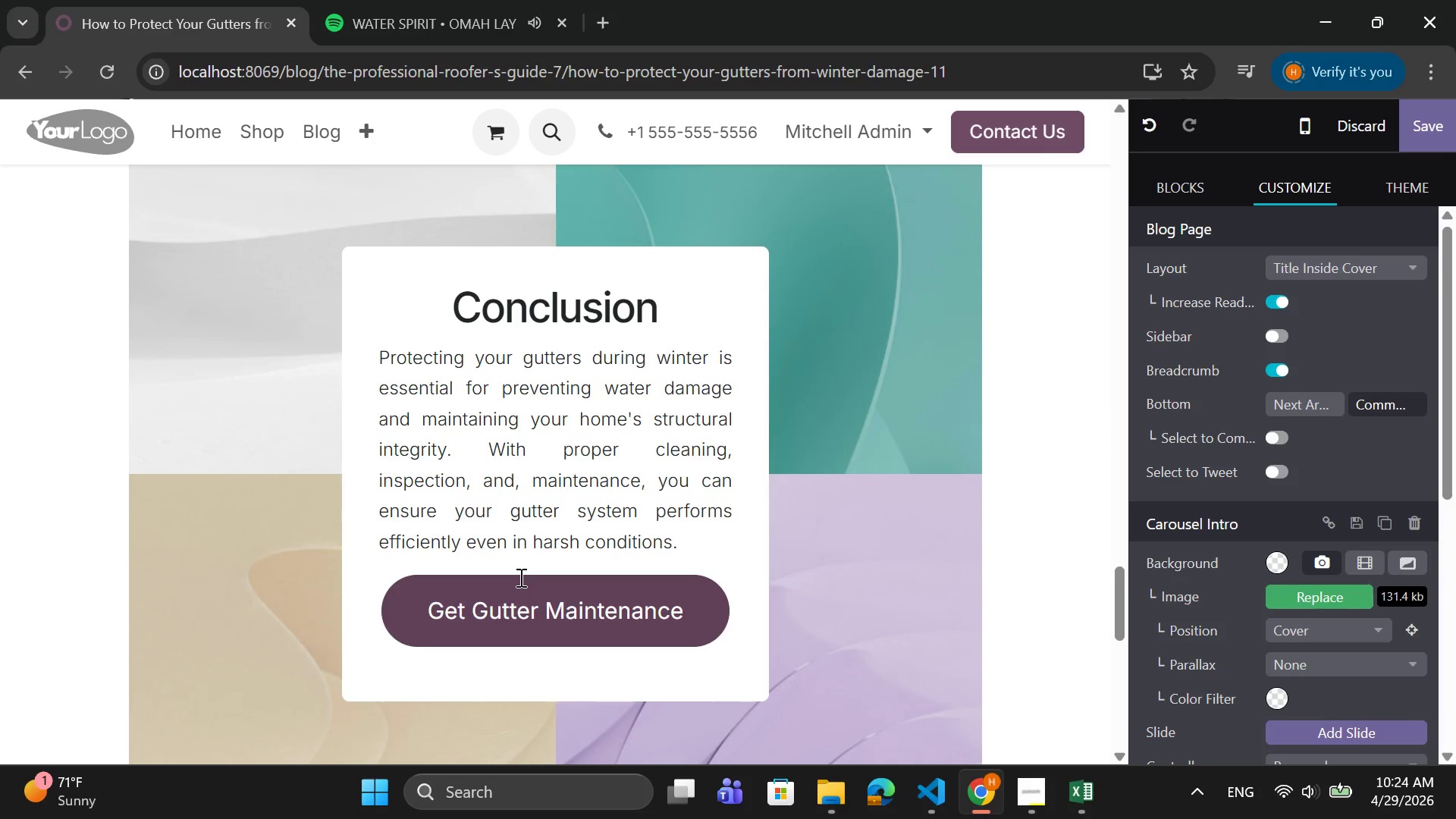 
left_click([610, 599])
 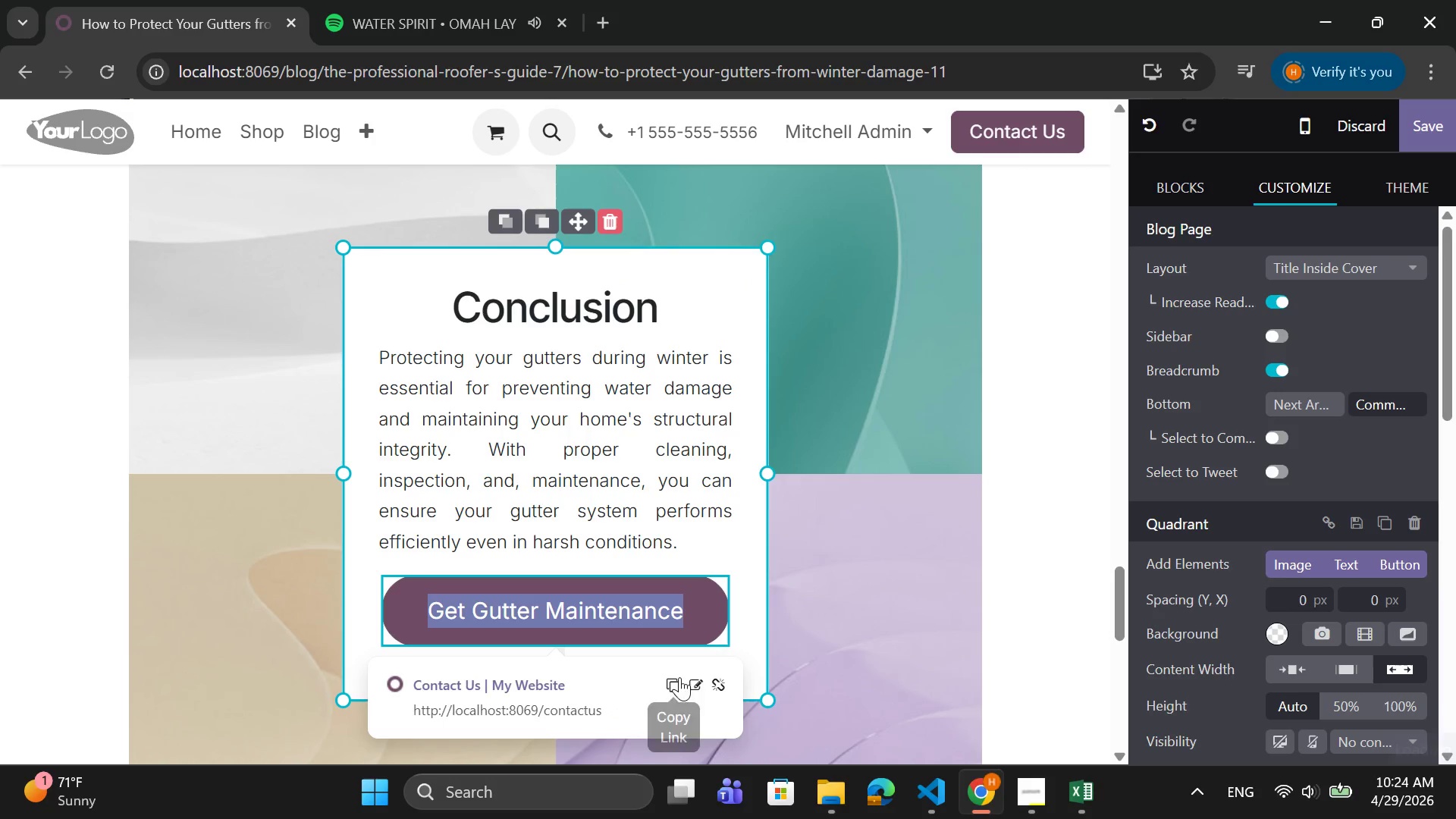 
left_click([691, 682])
 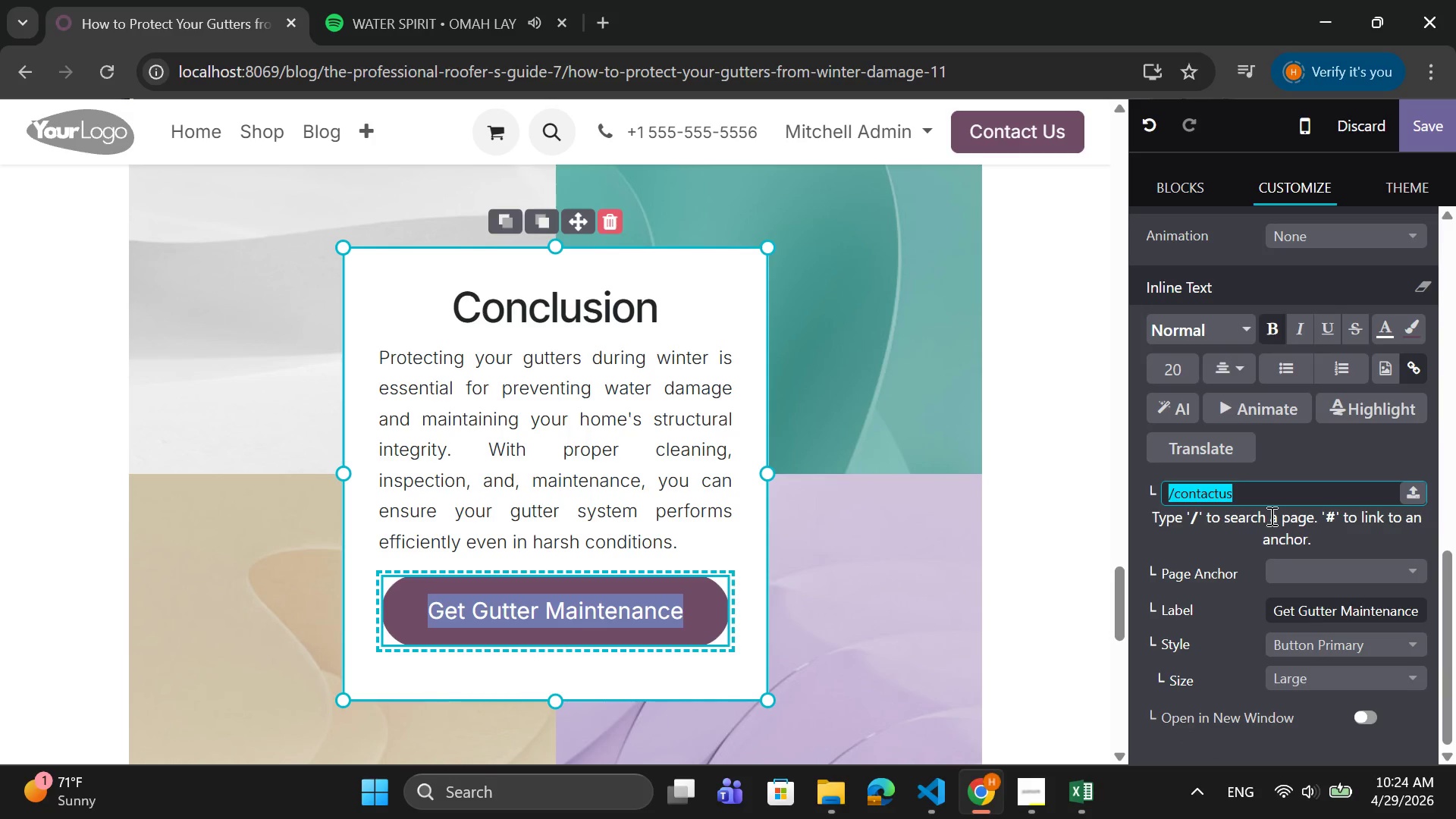 
type(/servece)
key(Backspace)
key(Backspace)
key(Backspace)
key(Backspace)
type(vices/gutter-installation)
 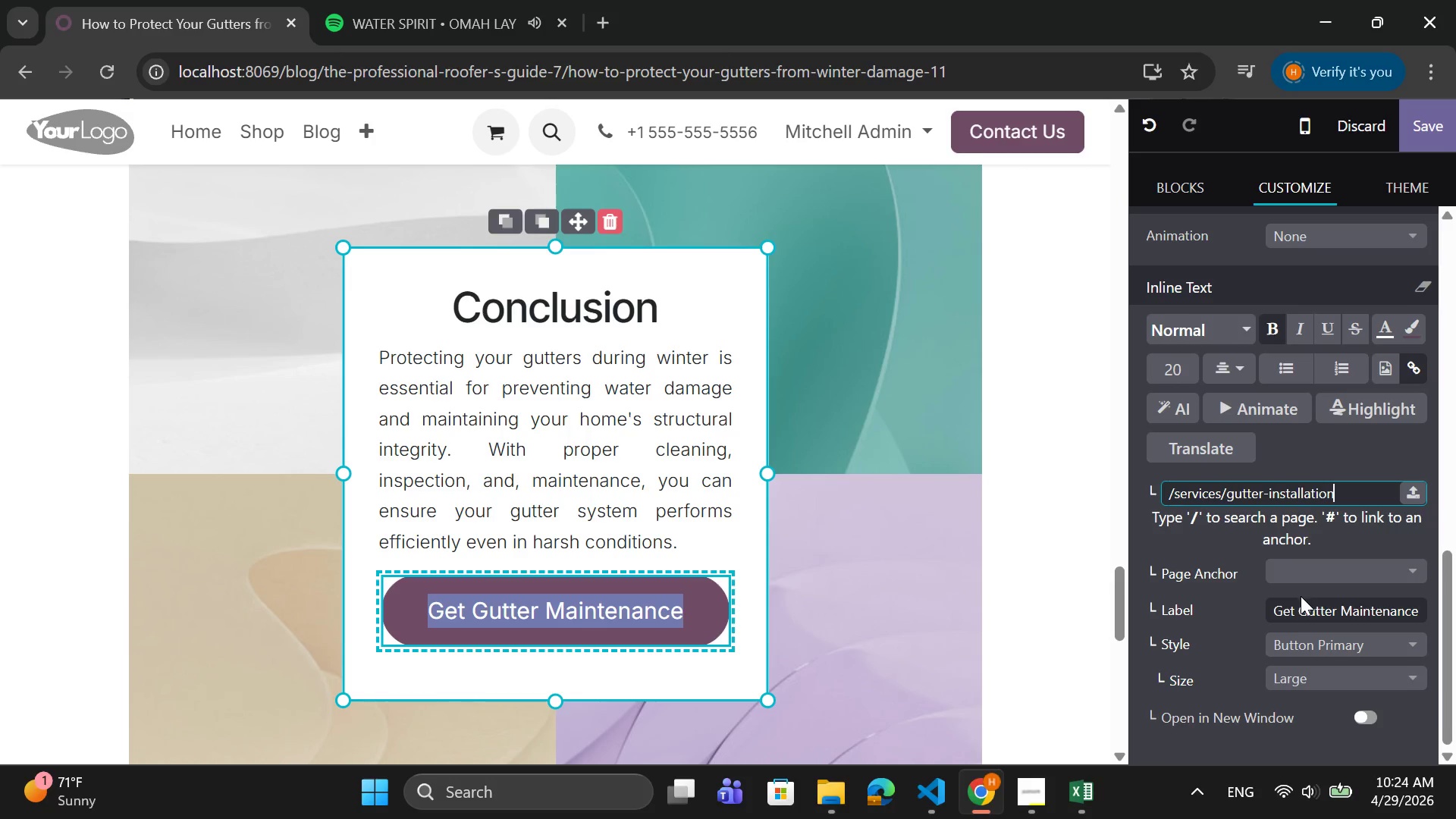 
wait(6.19)
 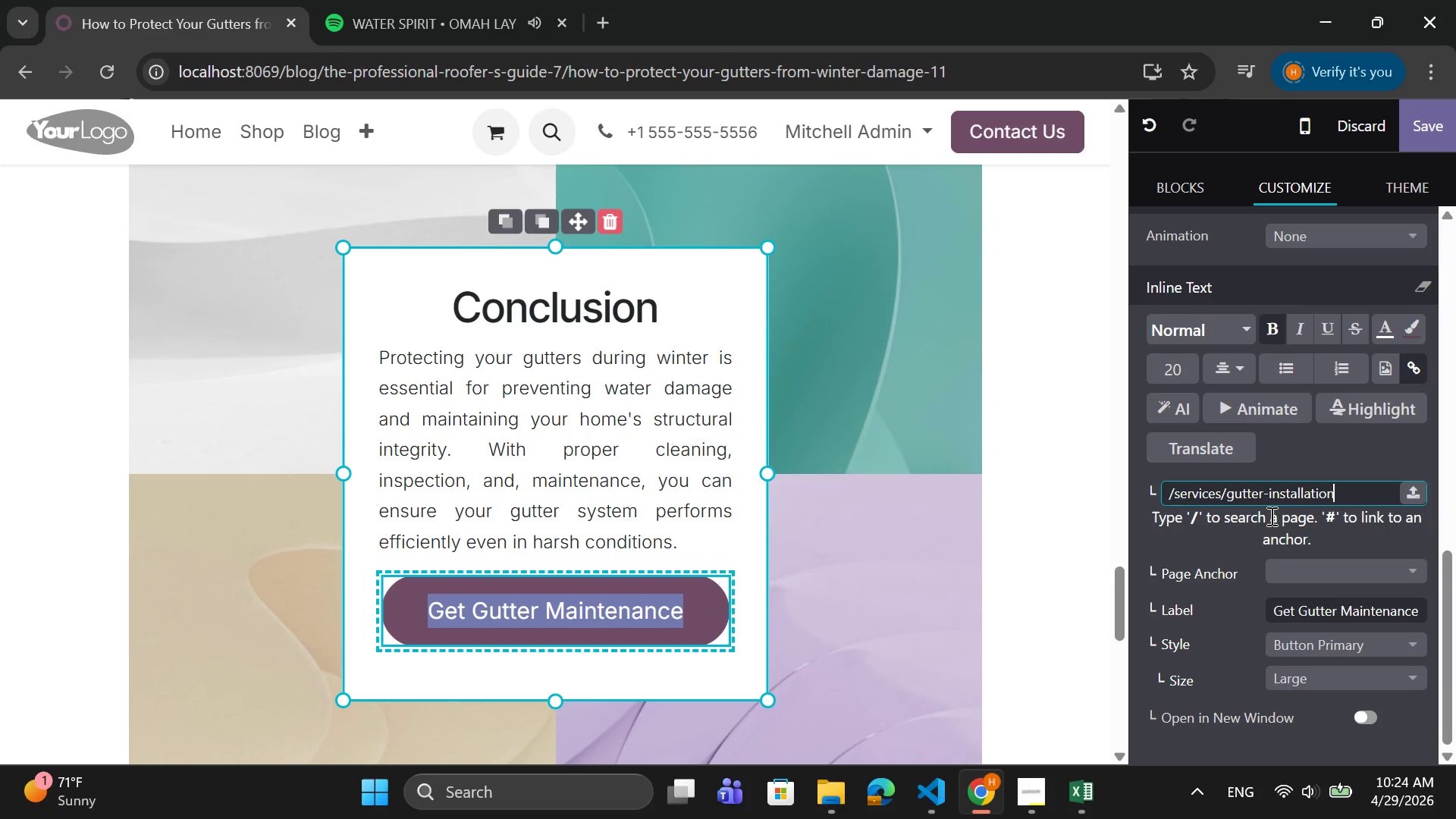 
left_click([1328, 613])
 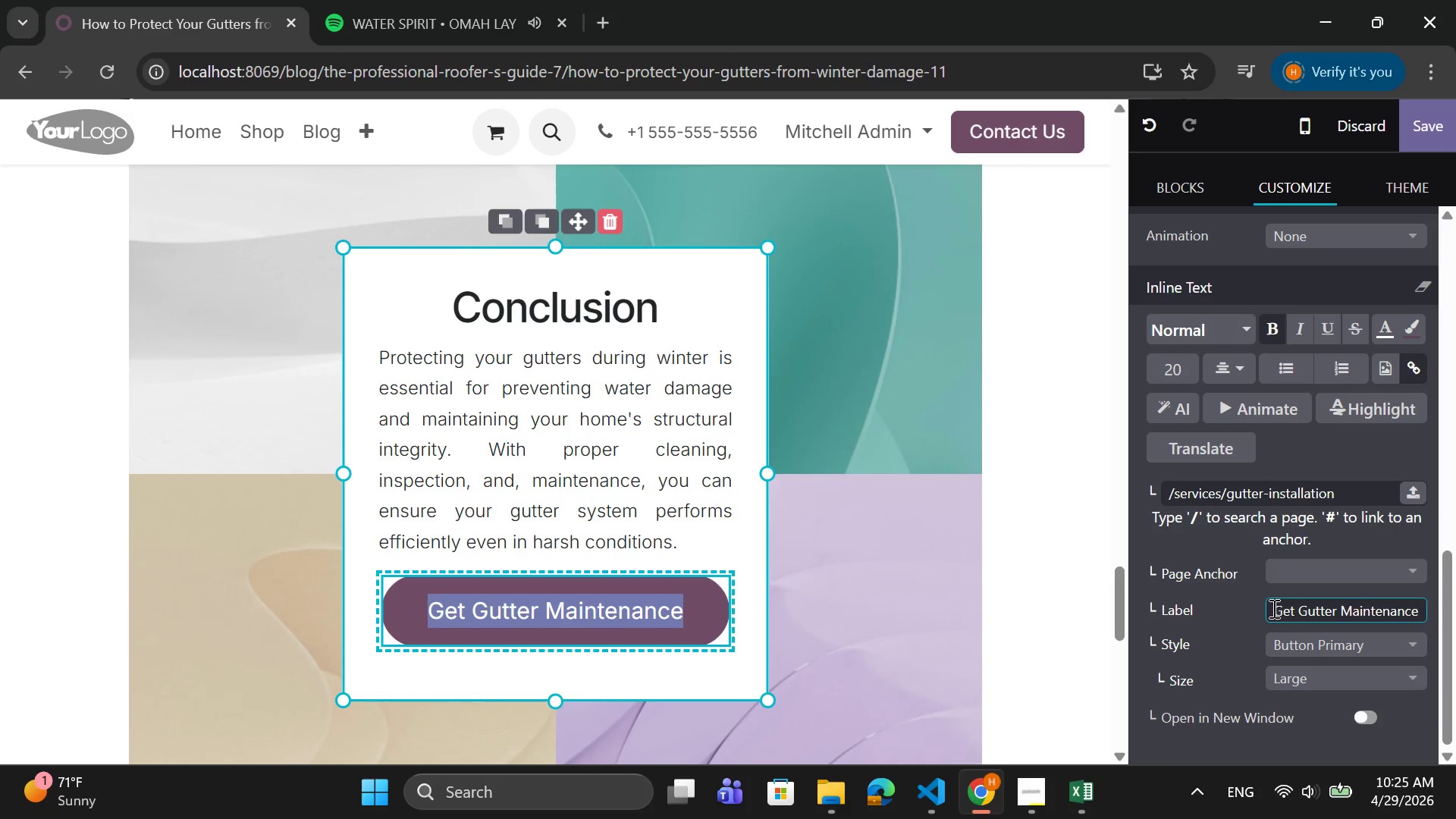 
left_click_drag(start_coordinate=[1272, 608], to_coordinate=[1453, 613])
 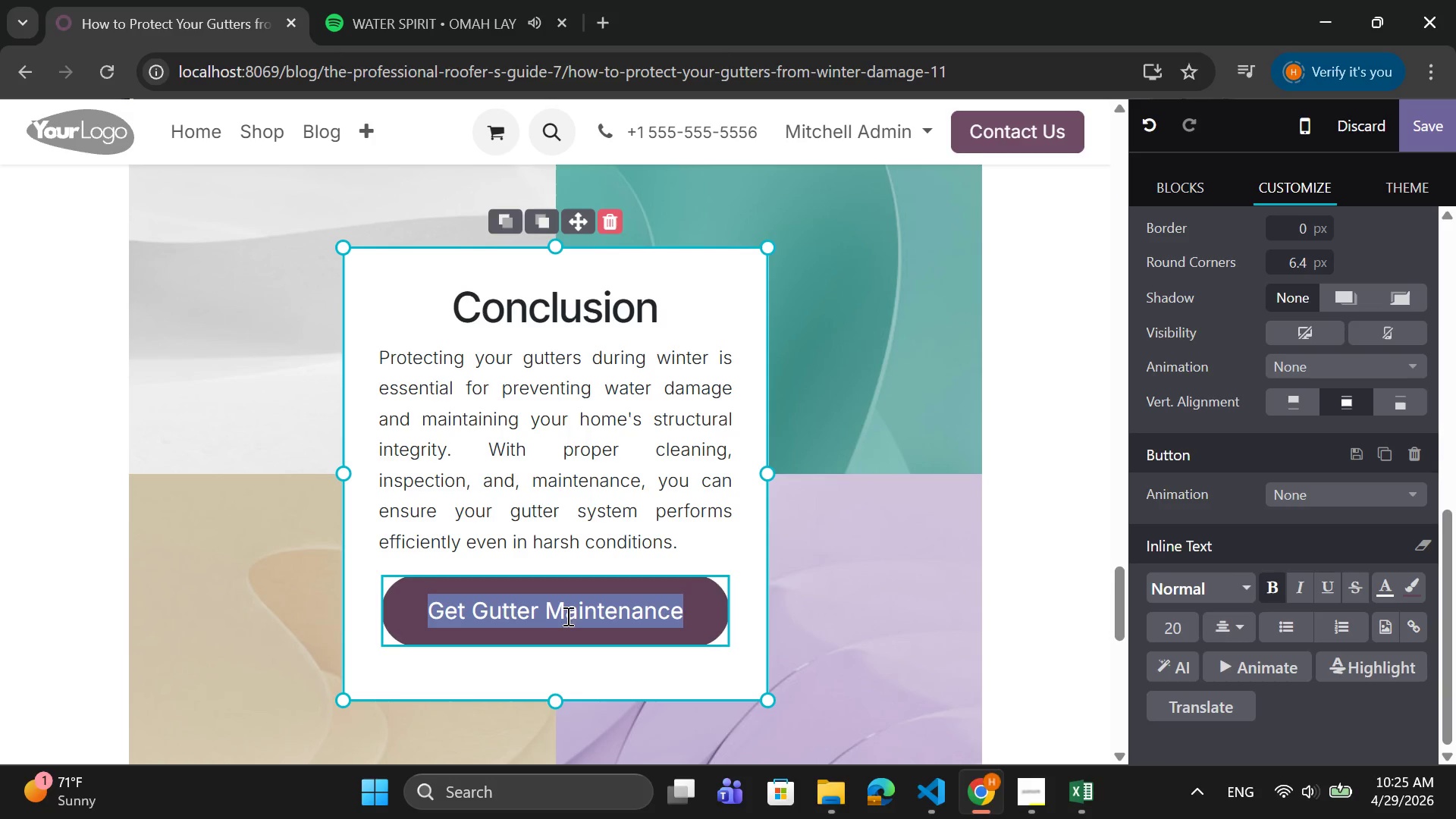 
double_click([590, 619])
 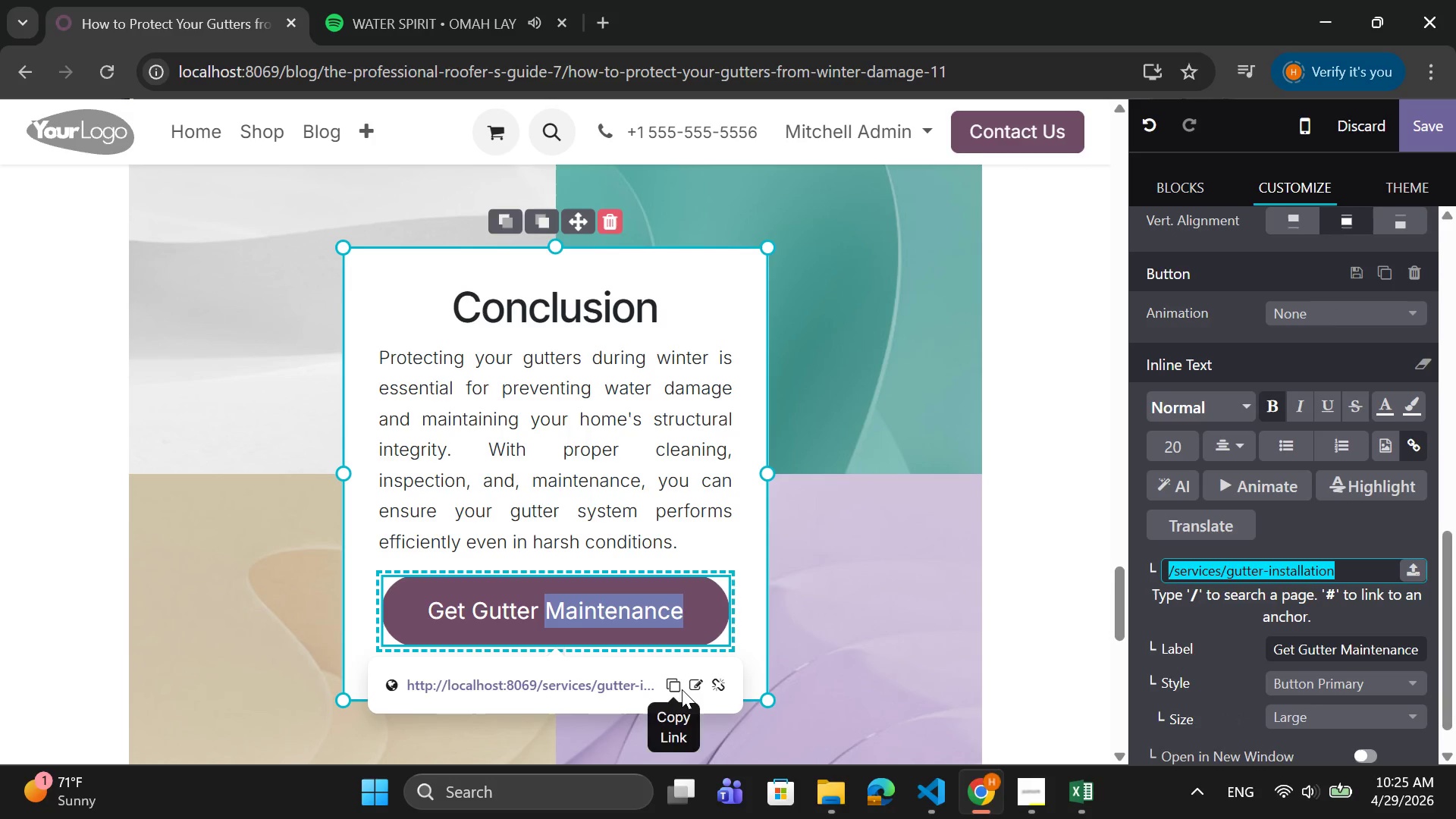 
left_click([694, 689])
 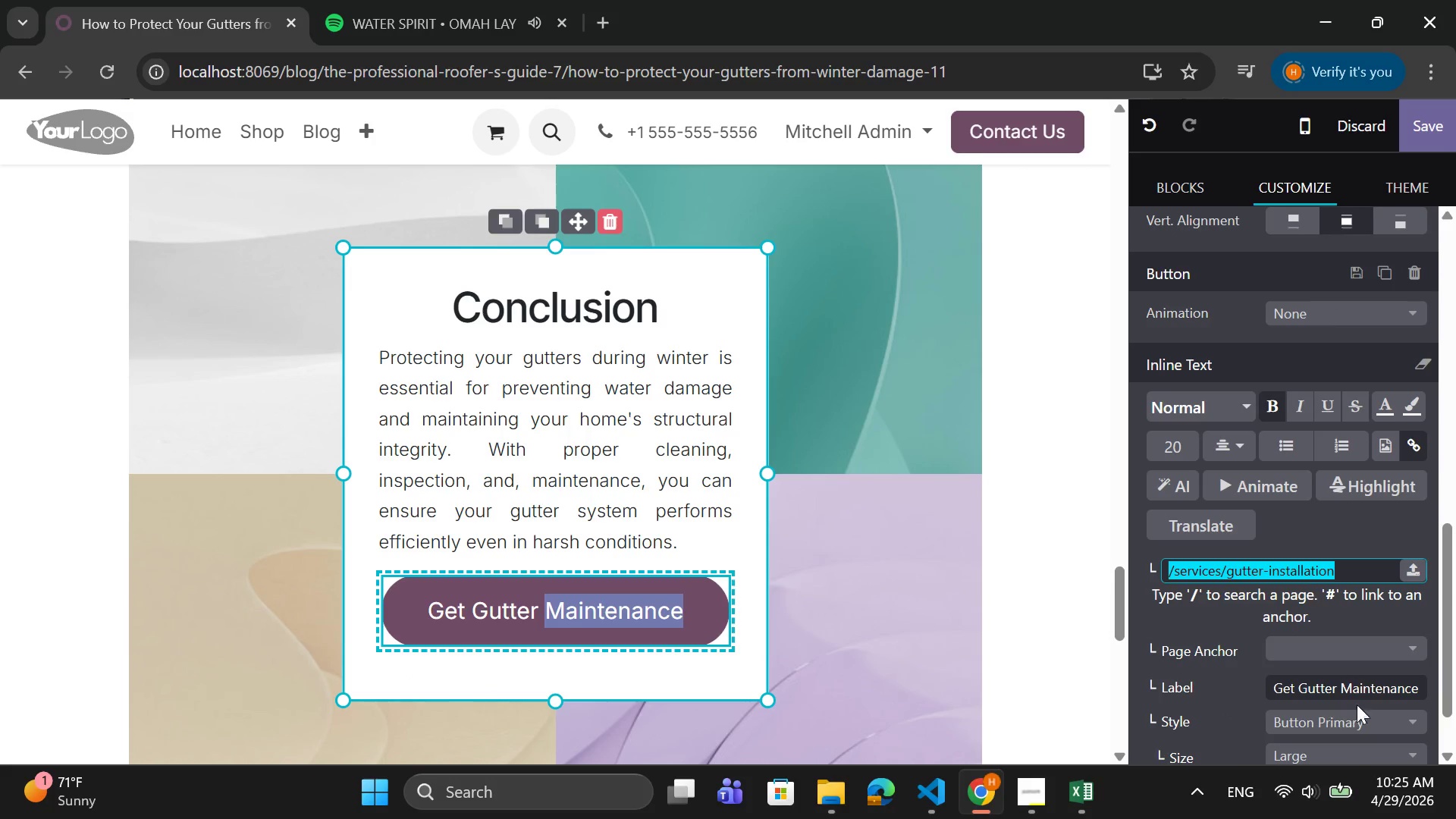 
left_click([1411, 691])
 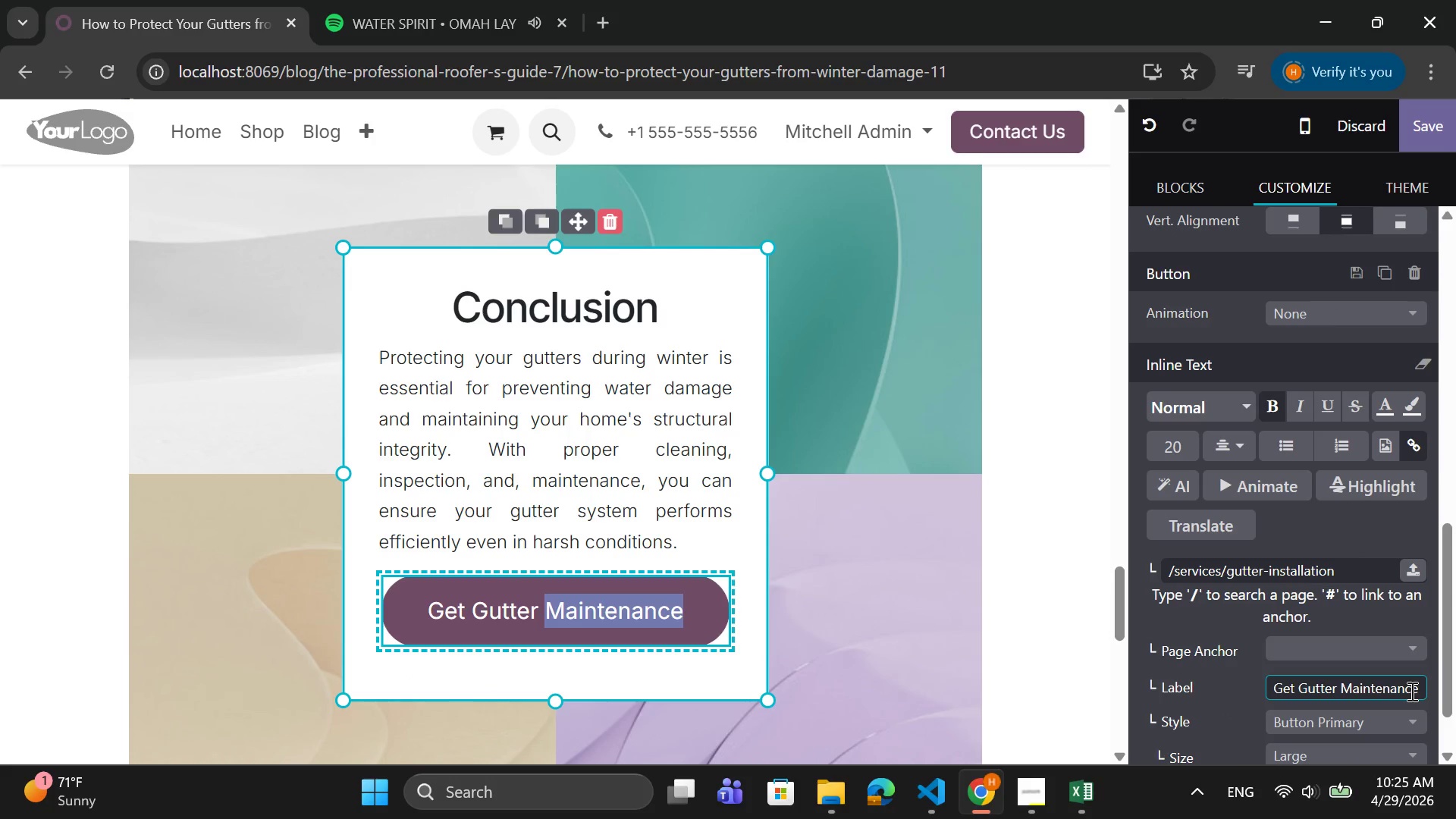 
key(ArrowRight)
 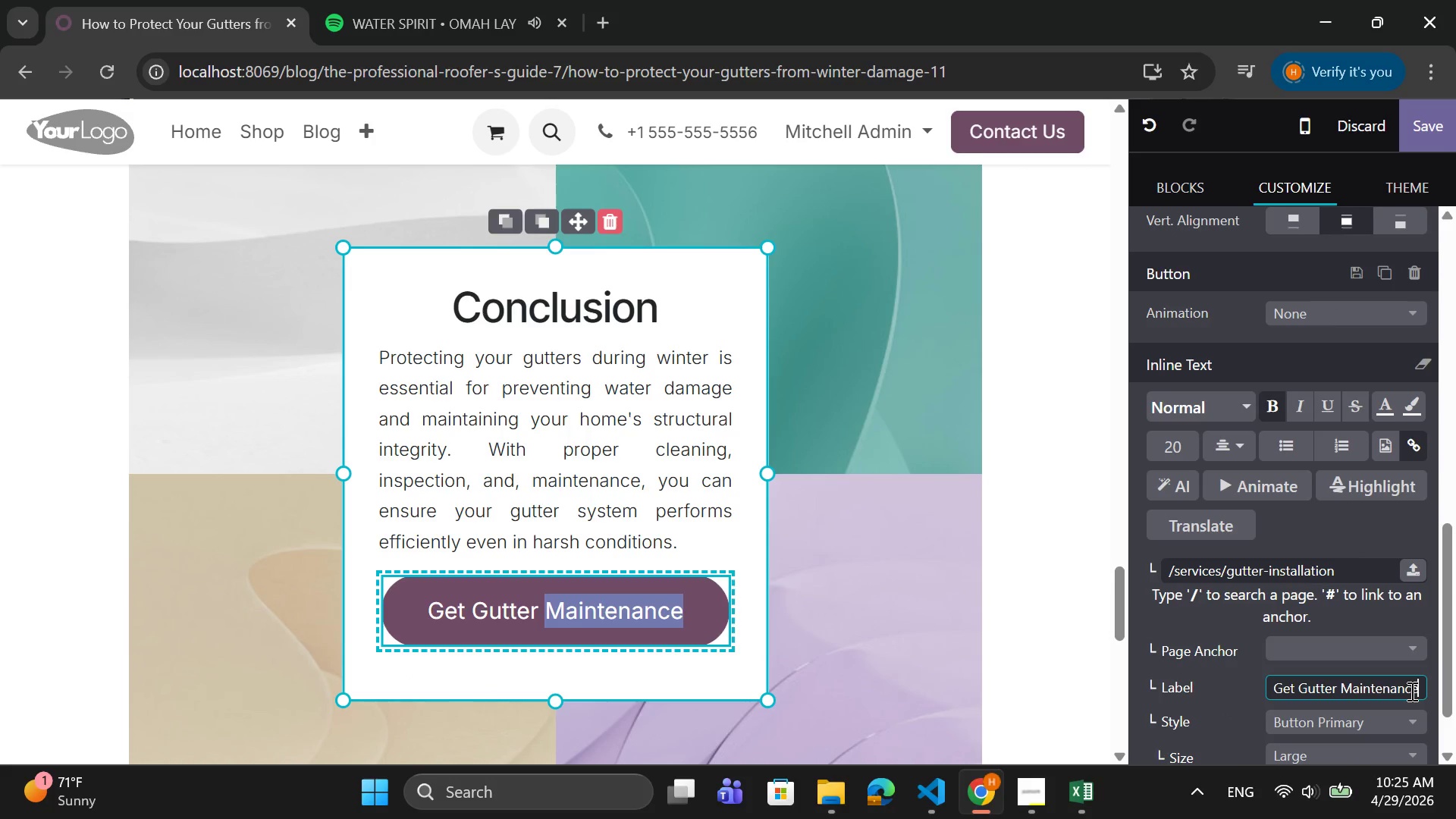 
key(ArrowRight)
 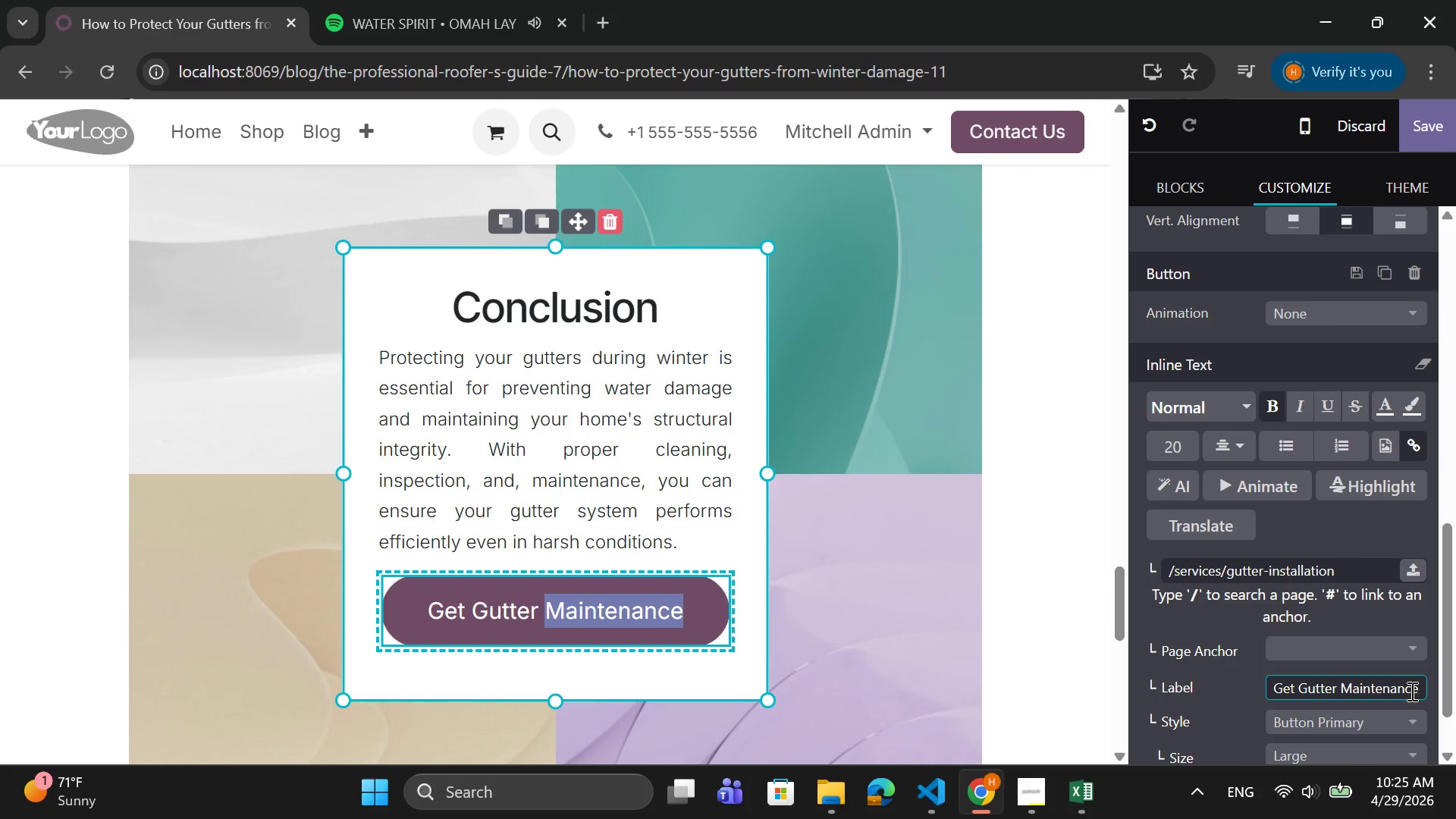 
key(ArrowRight)
 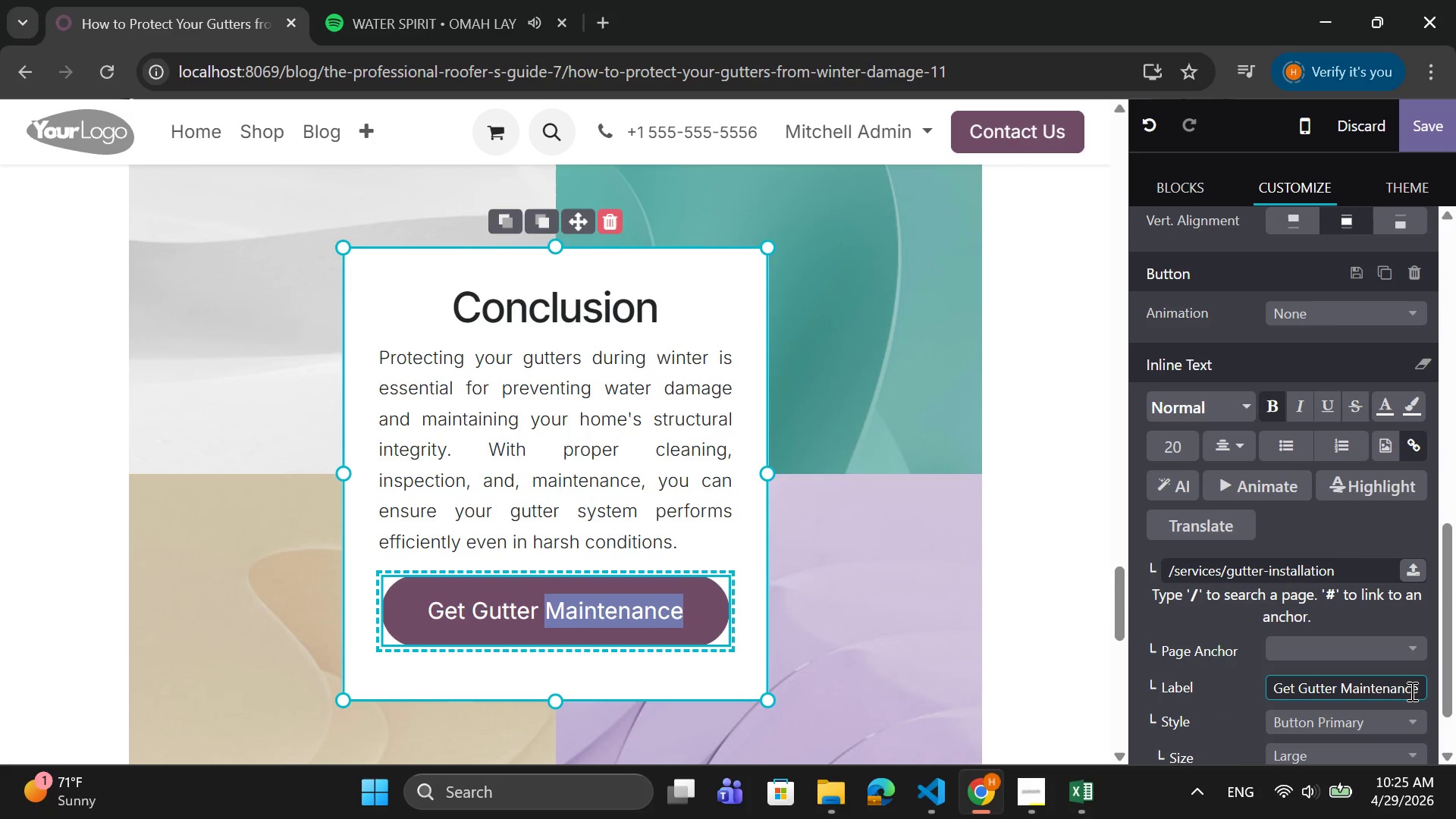 
key(ArrowRight)
 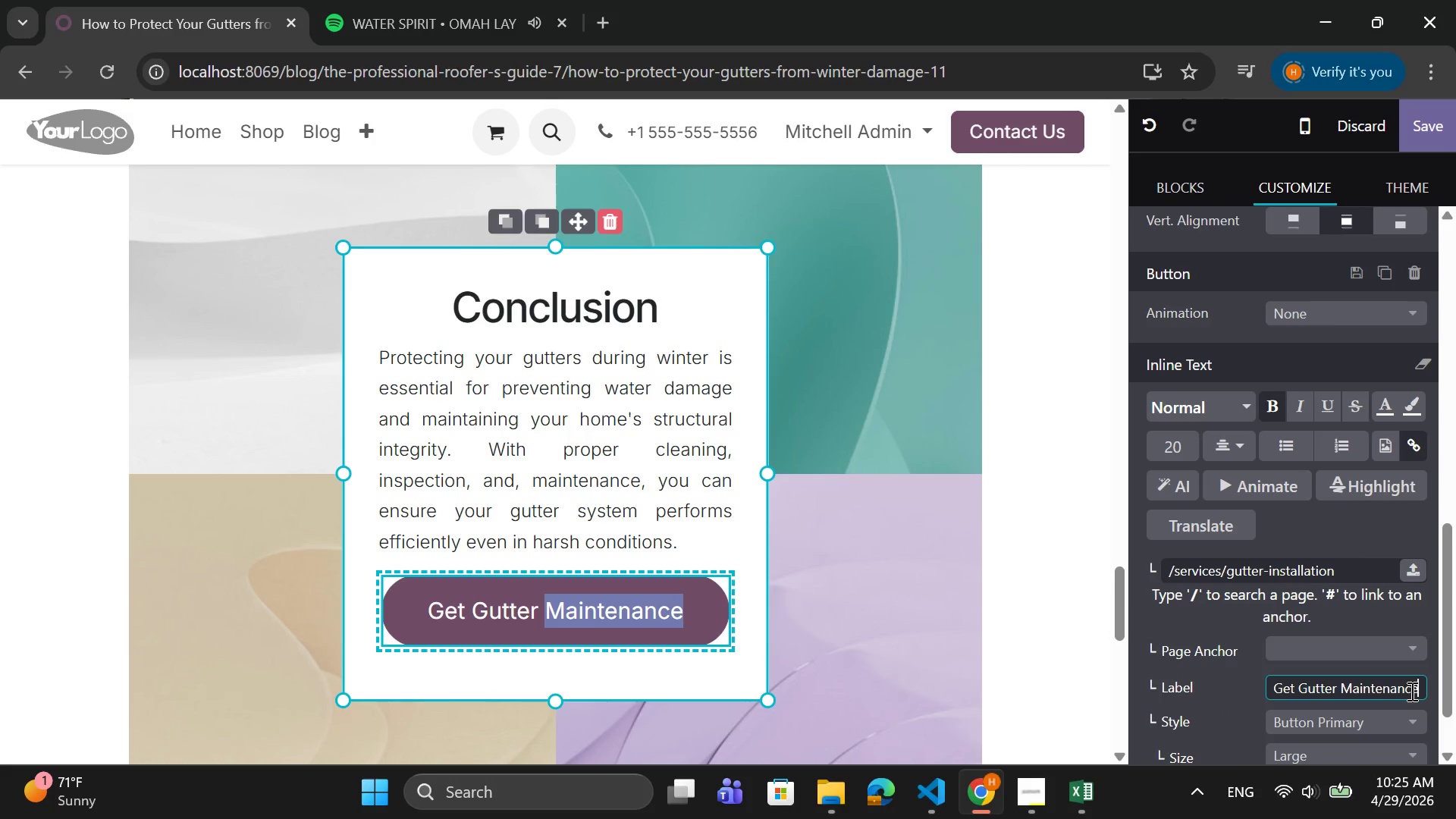 
key(Backspace)
key(Backspace)
key(Backspace)
key(Backspace)
key(Backspace)
key(Backspace)
key(Backspace)
key(Backspace)
key(Backspace)
key(Backspace)
key(Backspace)
key(Backspace)
key(Backspace)
key(Backspace)
key(Backspace)
key(Backspace)
key(Backspace)
key(Backspace)
key(Backspace)
key(Backspace)
key(Backspace)
key(Backspace)
type(Schedulke)
key(Backspace)
key(Backspace)
type(e aya)
key(Backspace)
key(Backspace)
key(Backspace)
type(Your Gutter Cleanij)
key(Backspace)
type(nf)
key(Backspace)
type(g)
 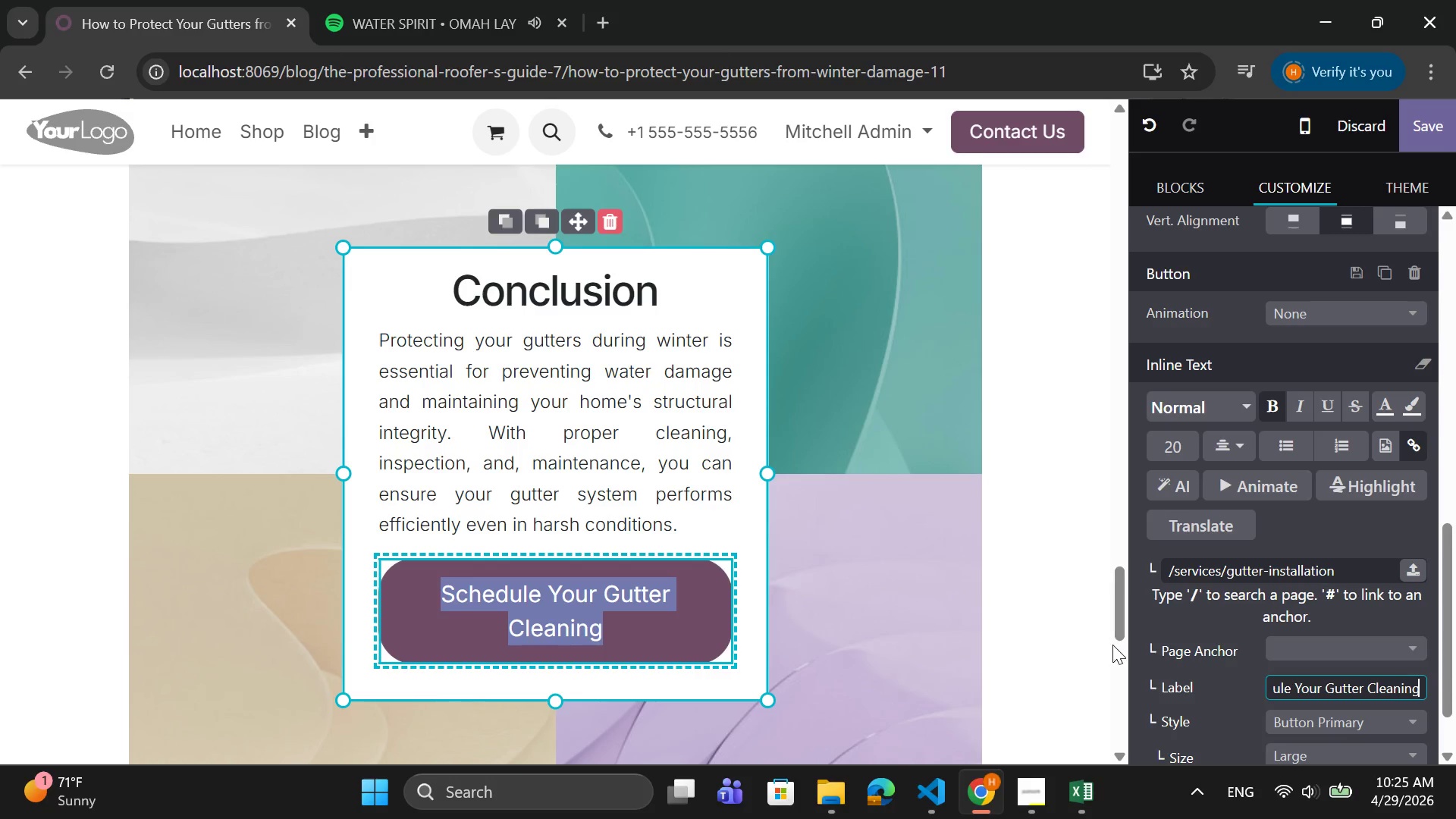 
left_click([1056, 645])
 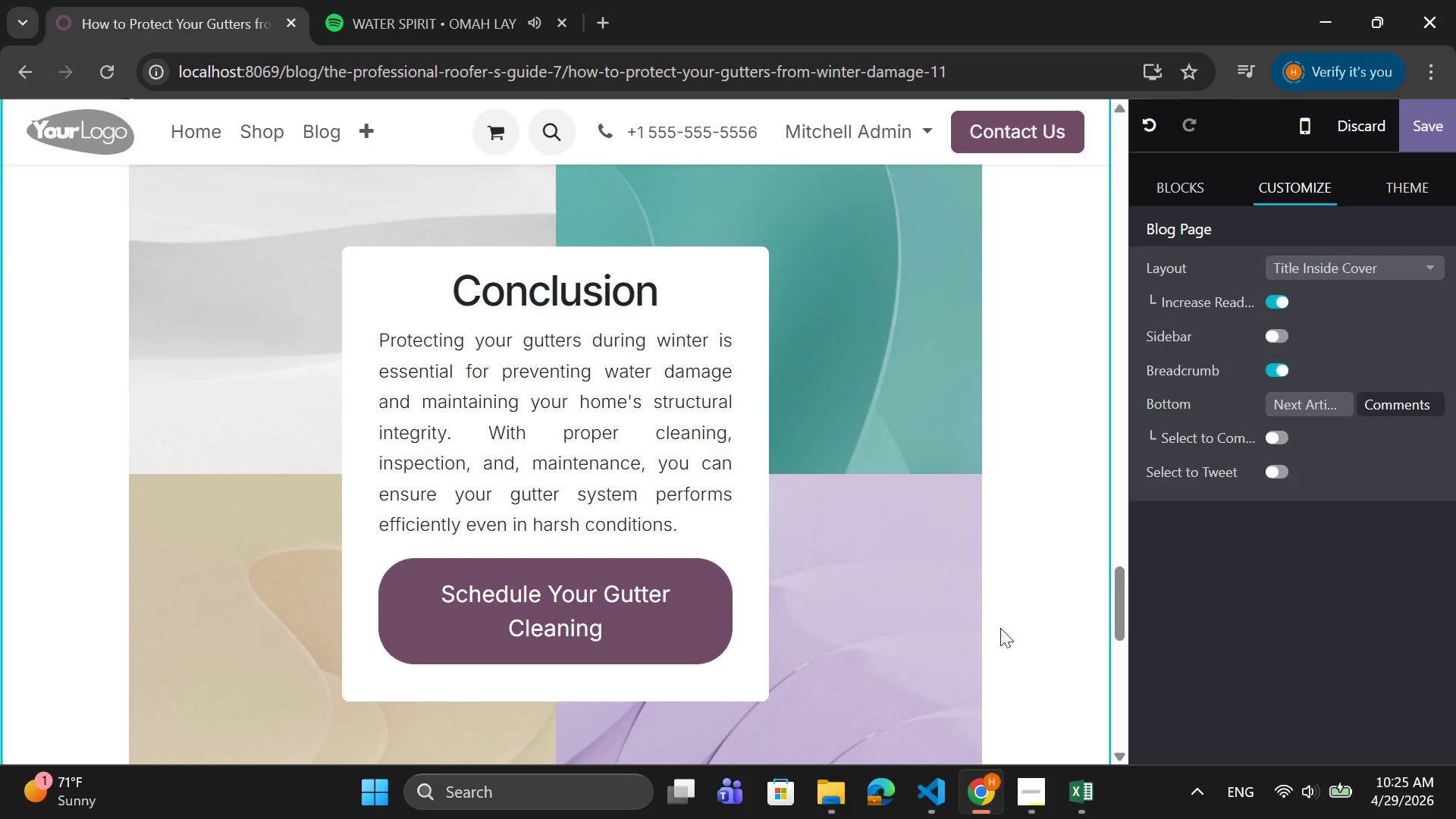 
scroll: coordinate [1007, 561], scroll_direction: up, amount: 36.0
 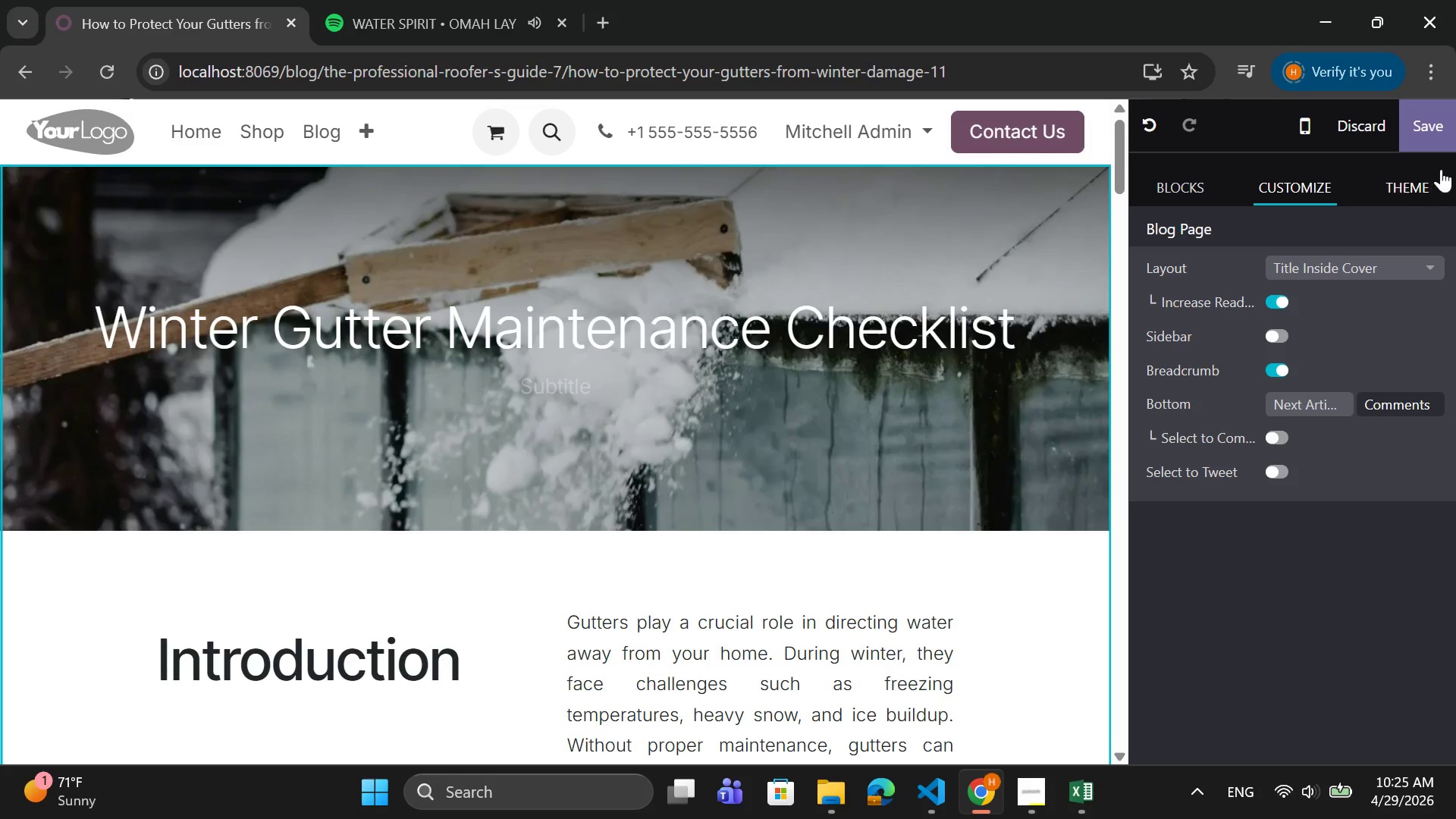 
left_click([1454, 134])
 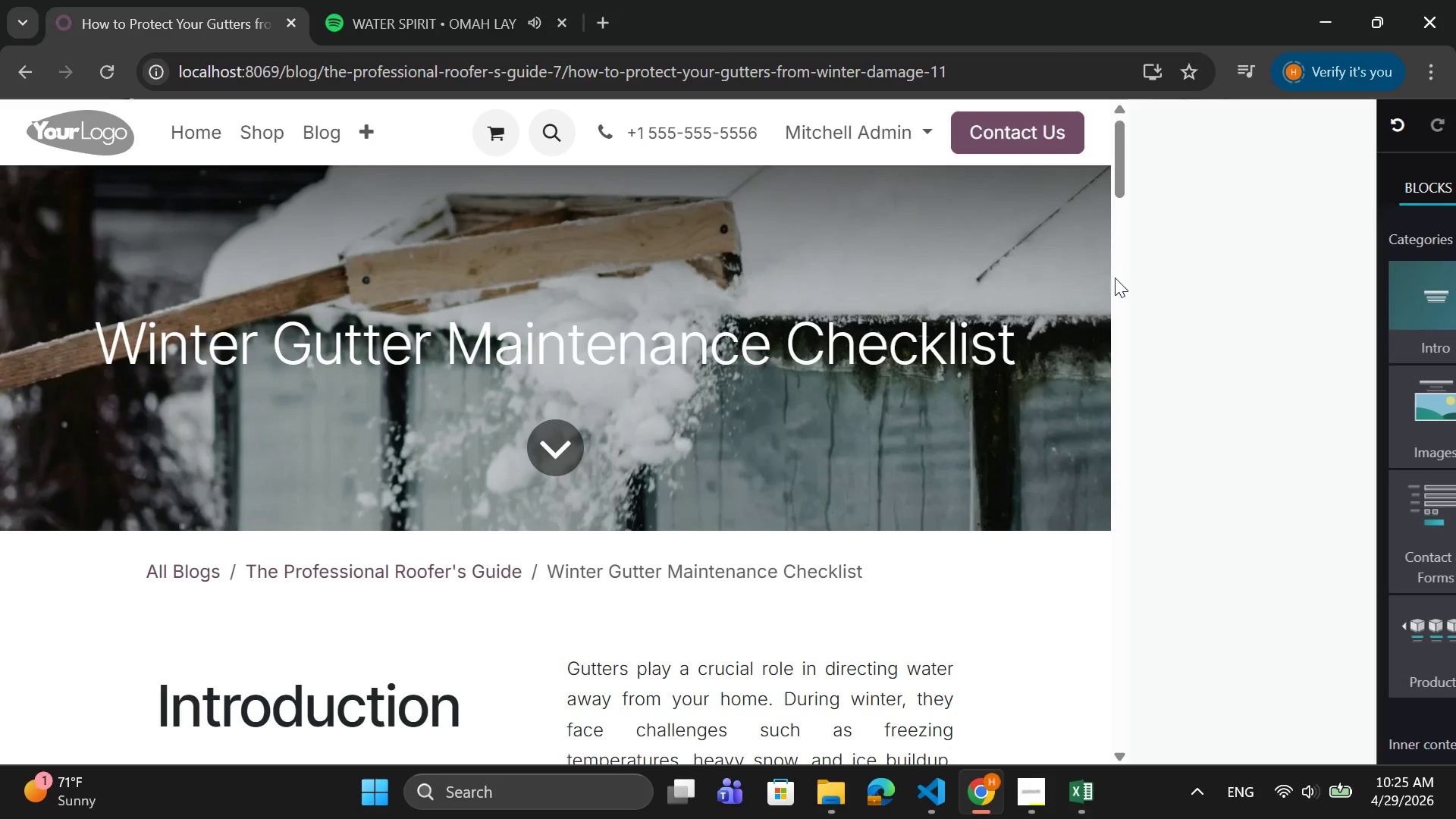 
wait(7.2)
 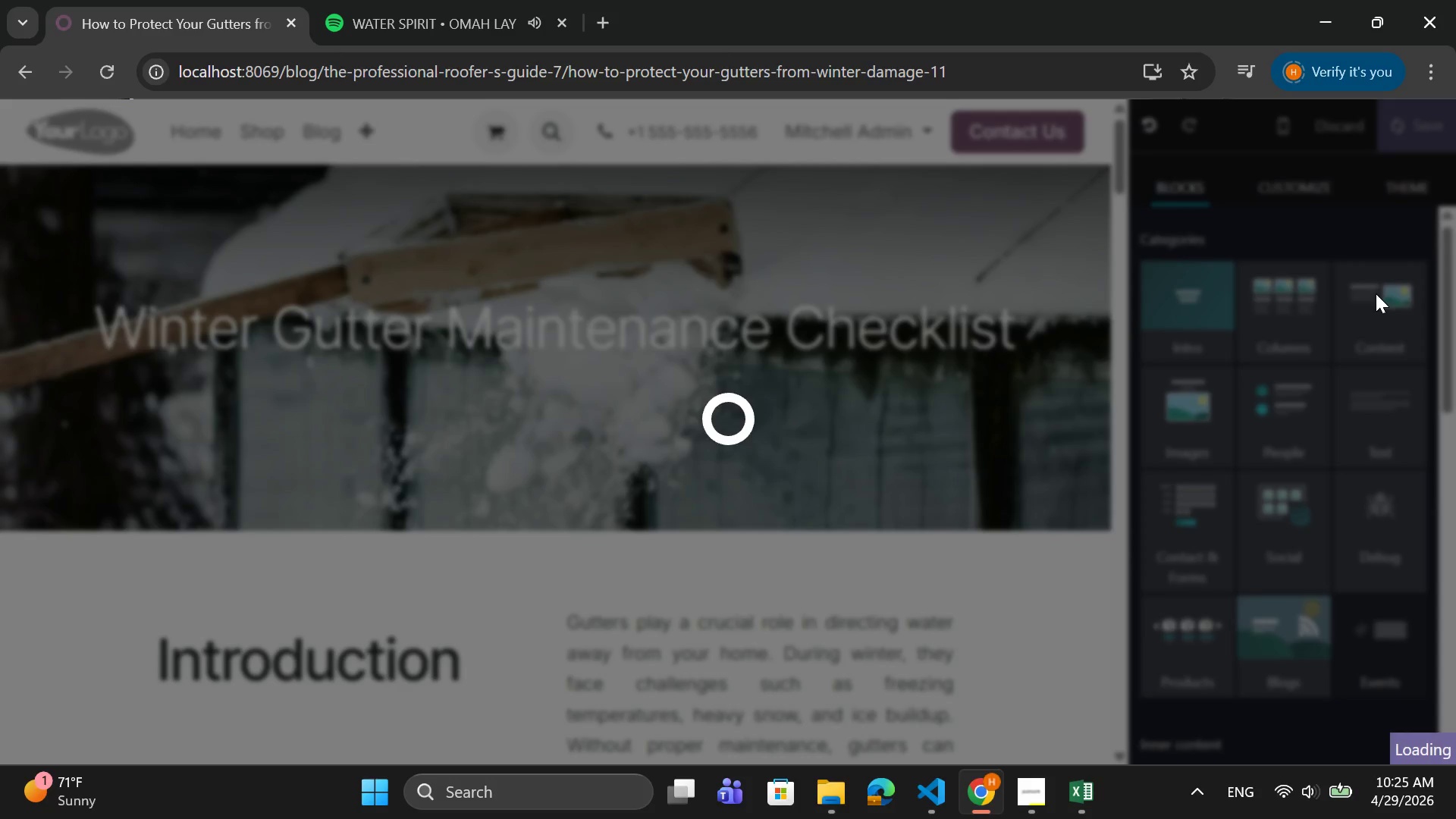 
left_click([1258, 122])
 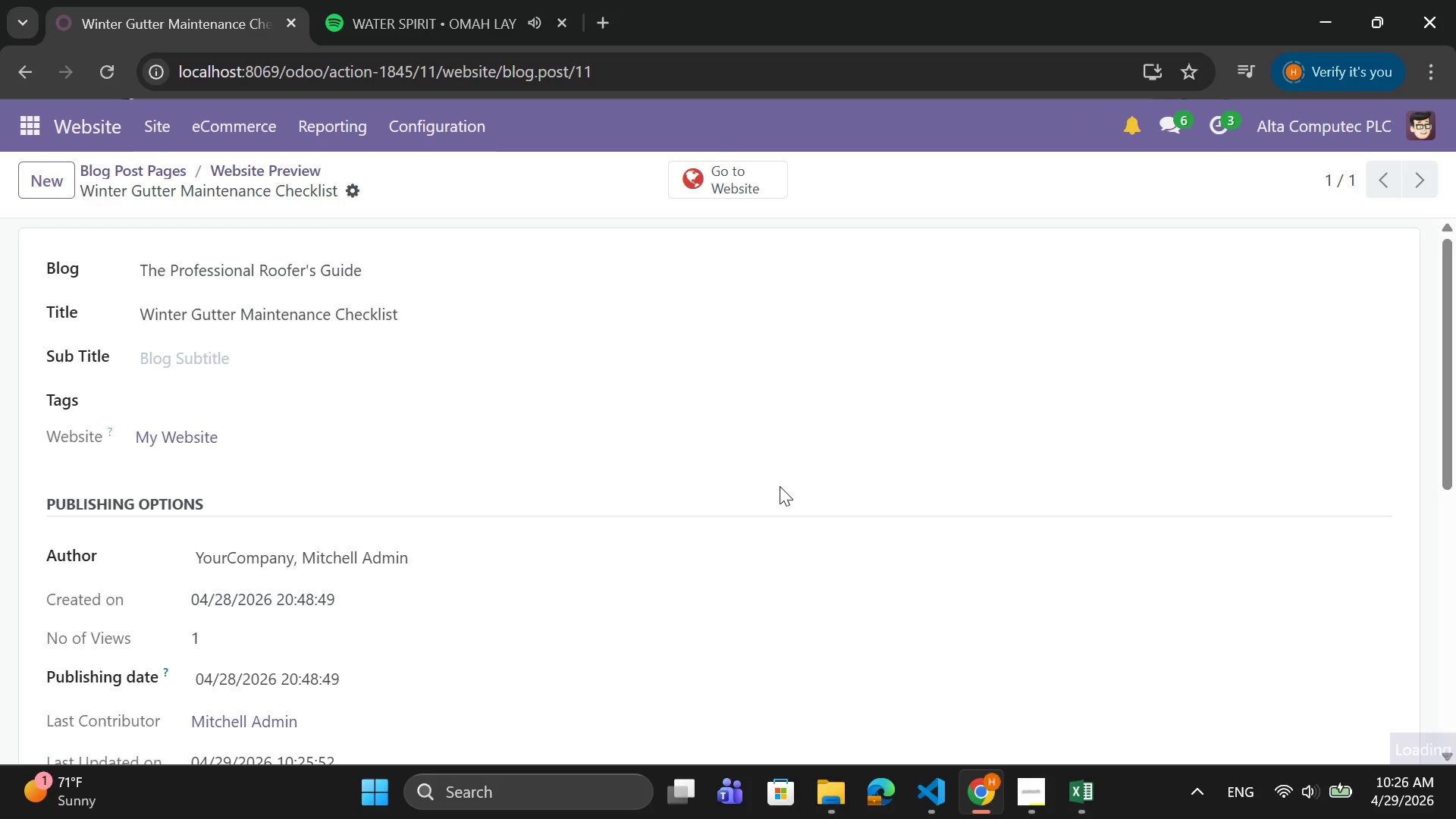 
scroll: coordinate [331, 482], scroll_direction: down, amount: 5.0
 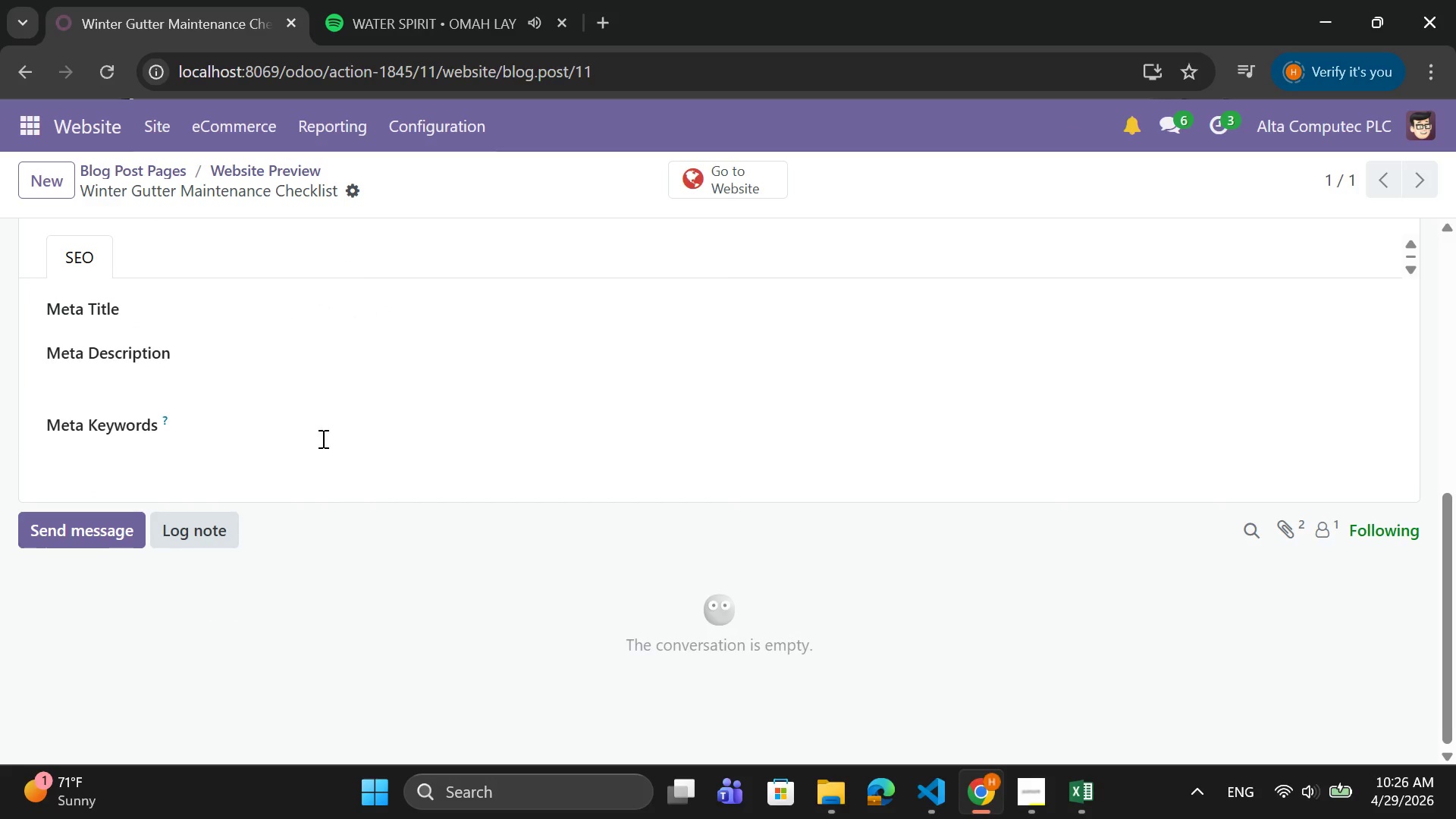 
scroll: coordinate [324, 438], scroll_direction: up, amount: 2.0
 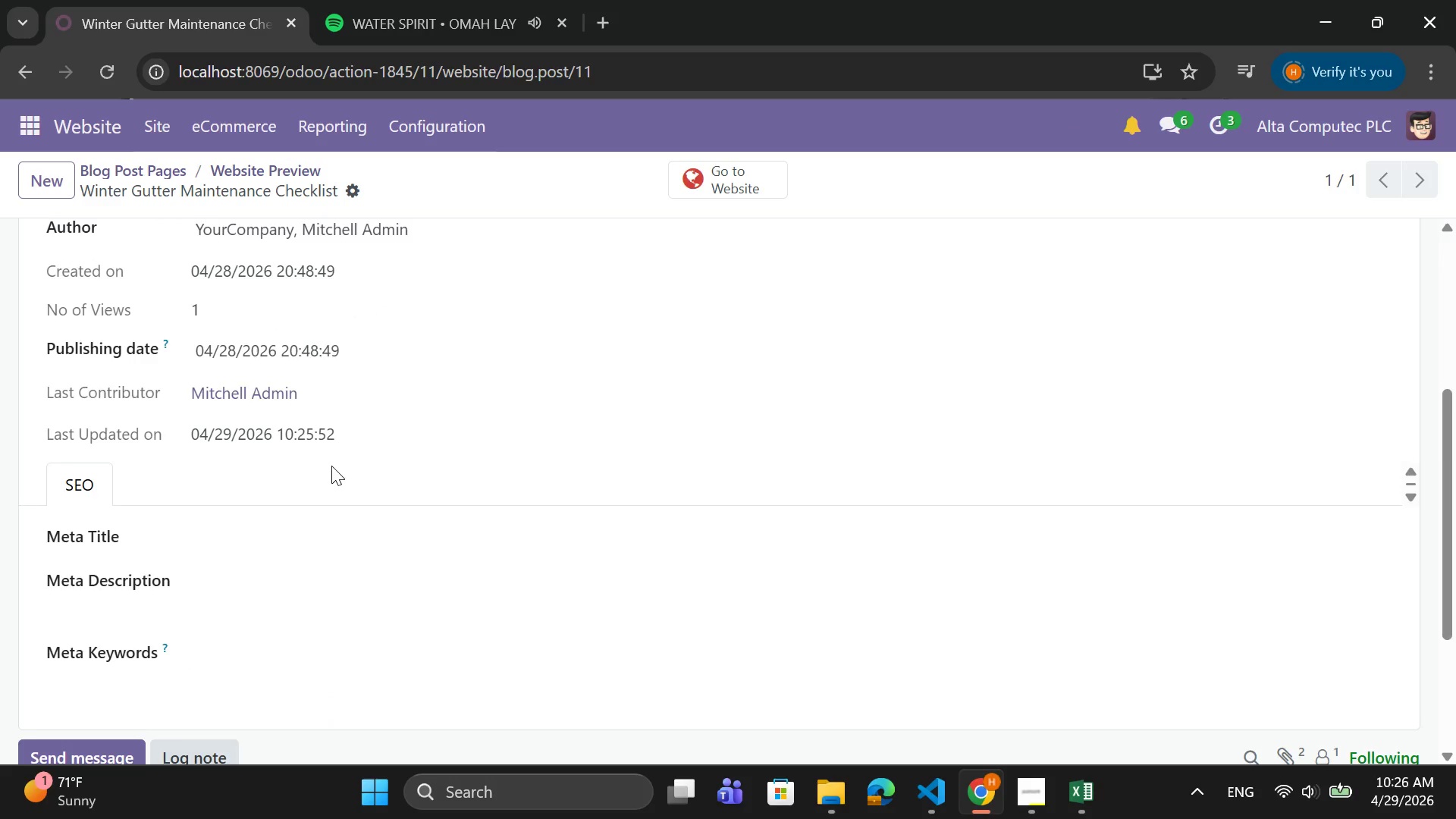 
scroll: coordinate [333, 474], scroll_direction: none, amount: 0.0
 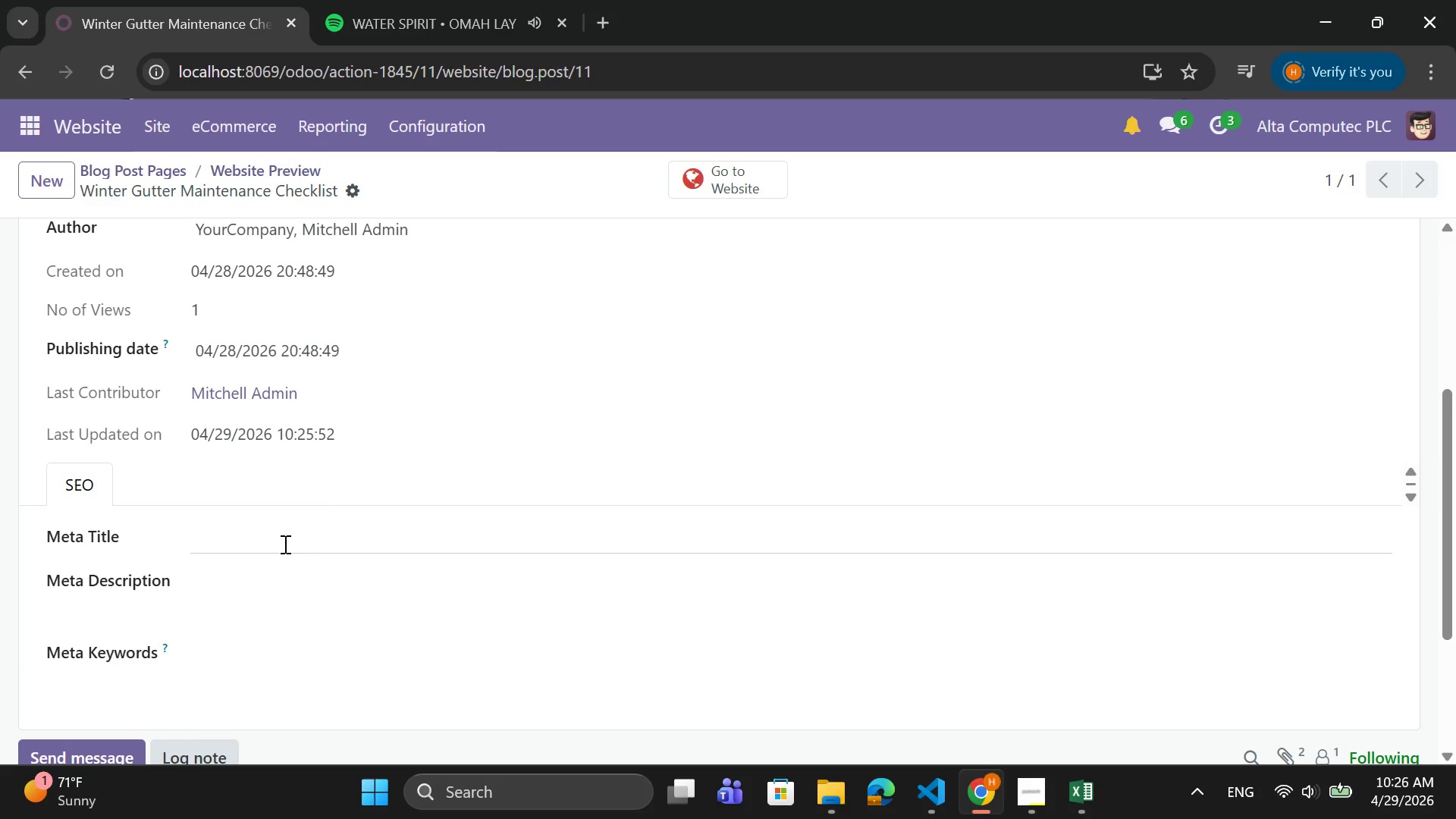 
left_click([281, 549])
 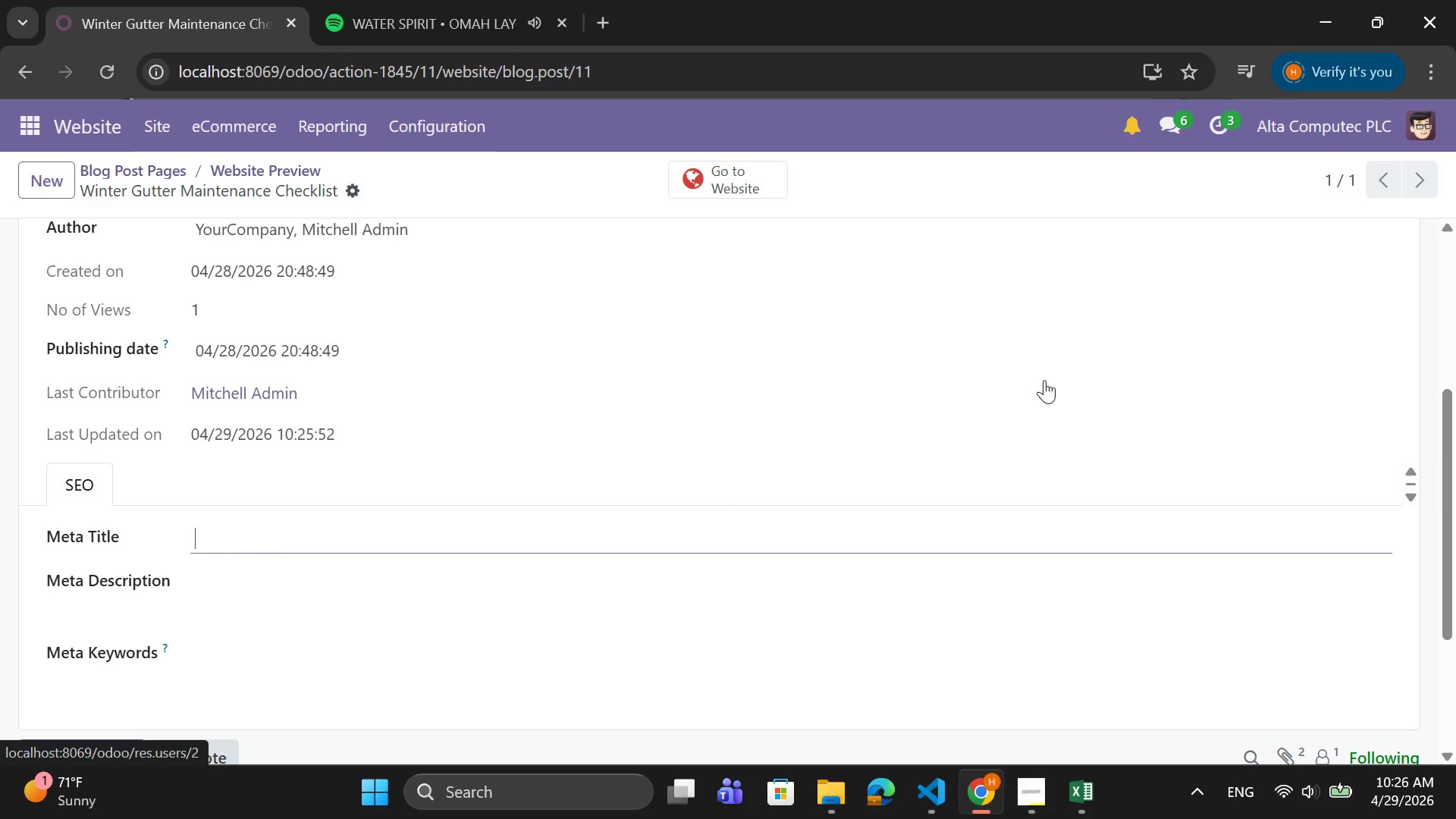 
type(Winter Gutter Maintenance Checklist | Prevetn)
key(Backspace)
key(Backspace)
type(nt Ice Damage)
 